 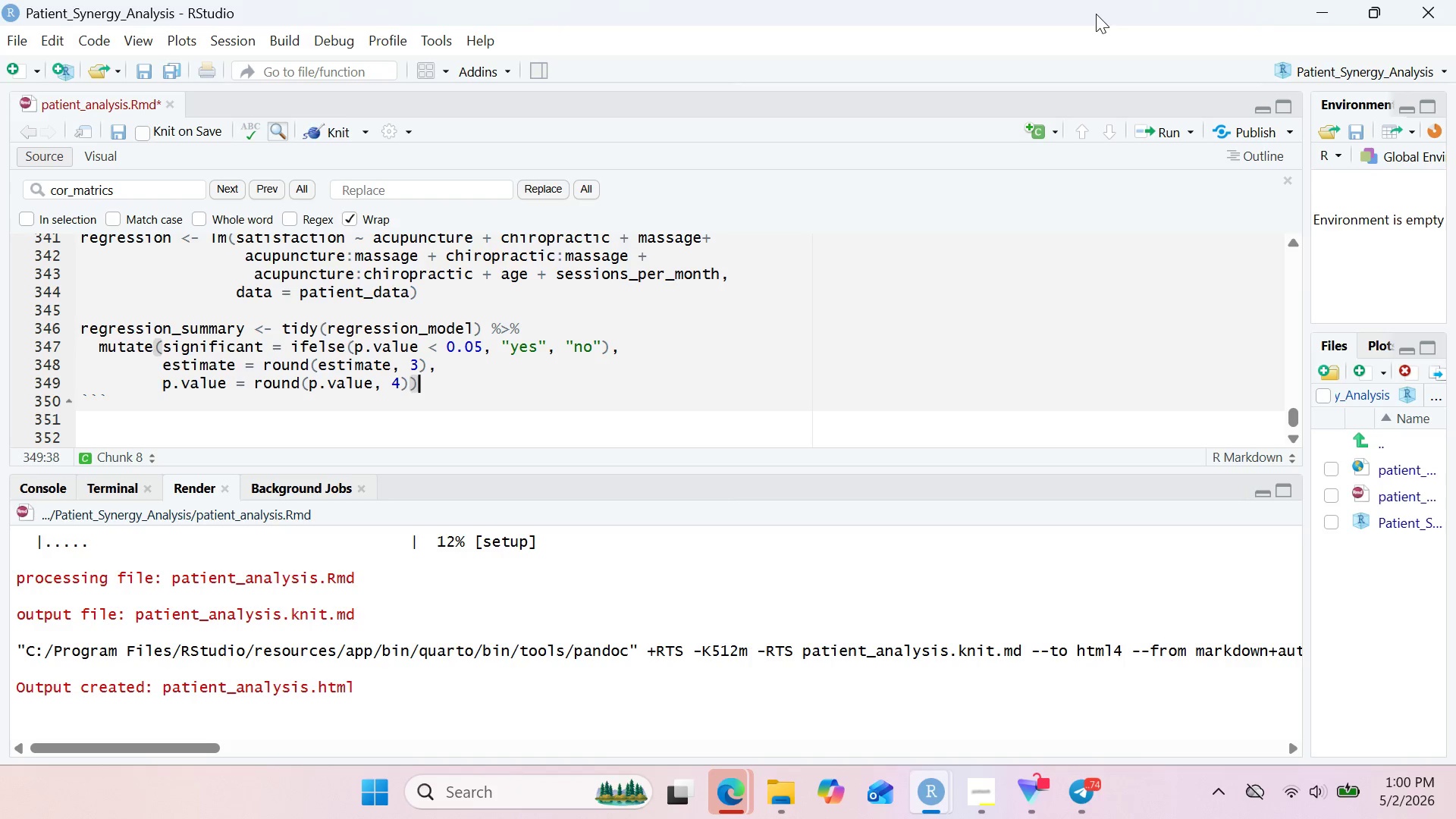 
key(Enter)
 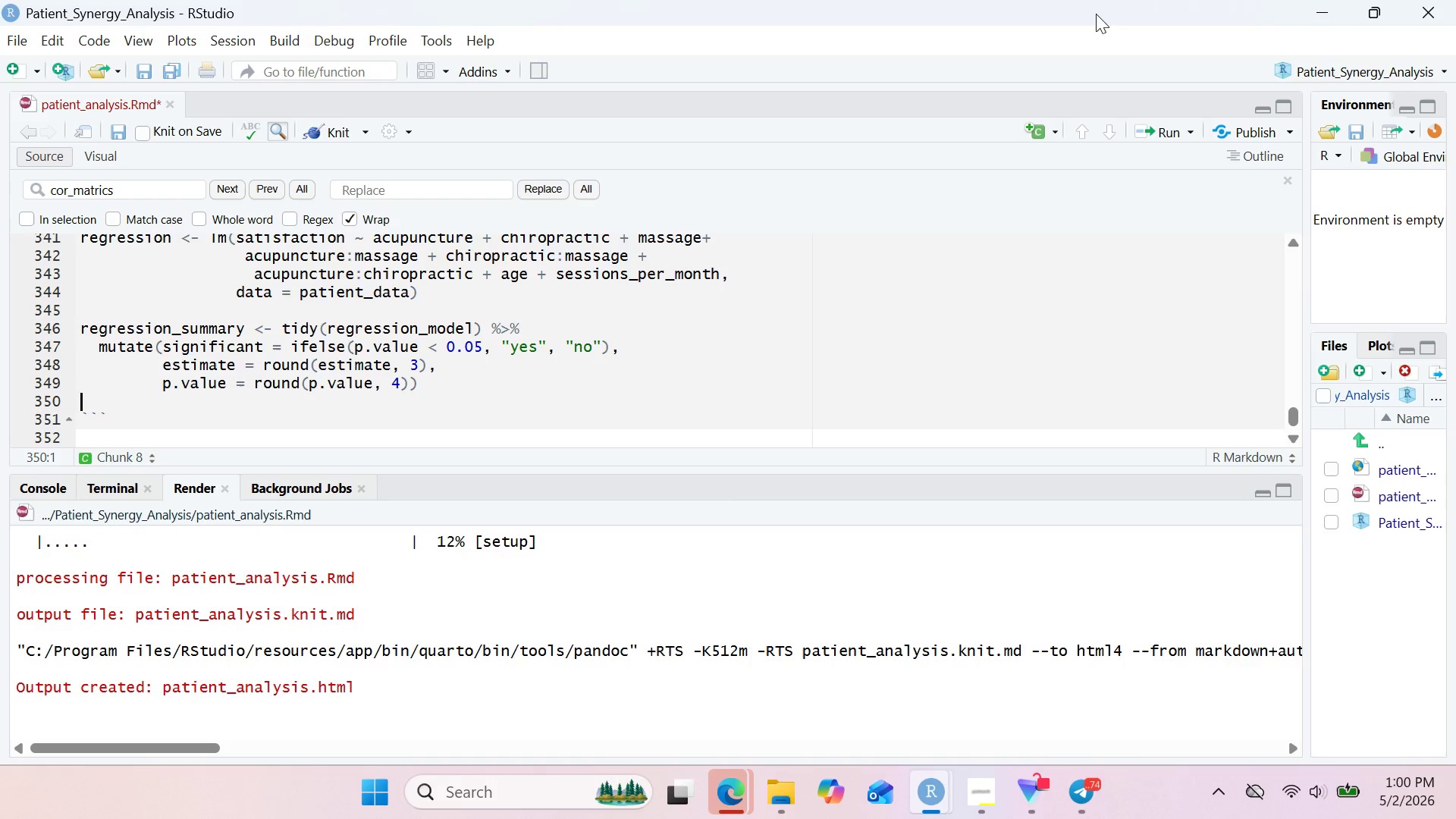 
key(Enter)
 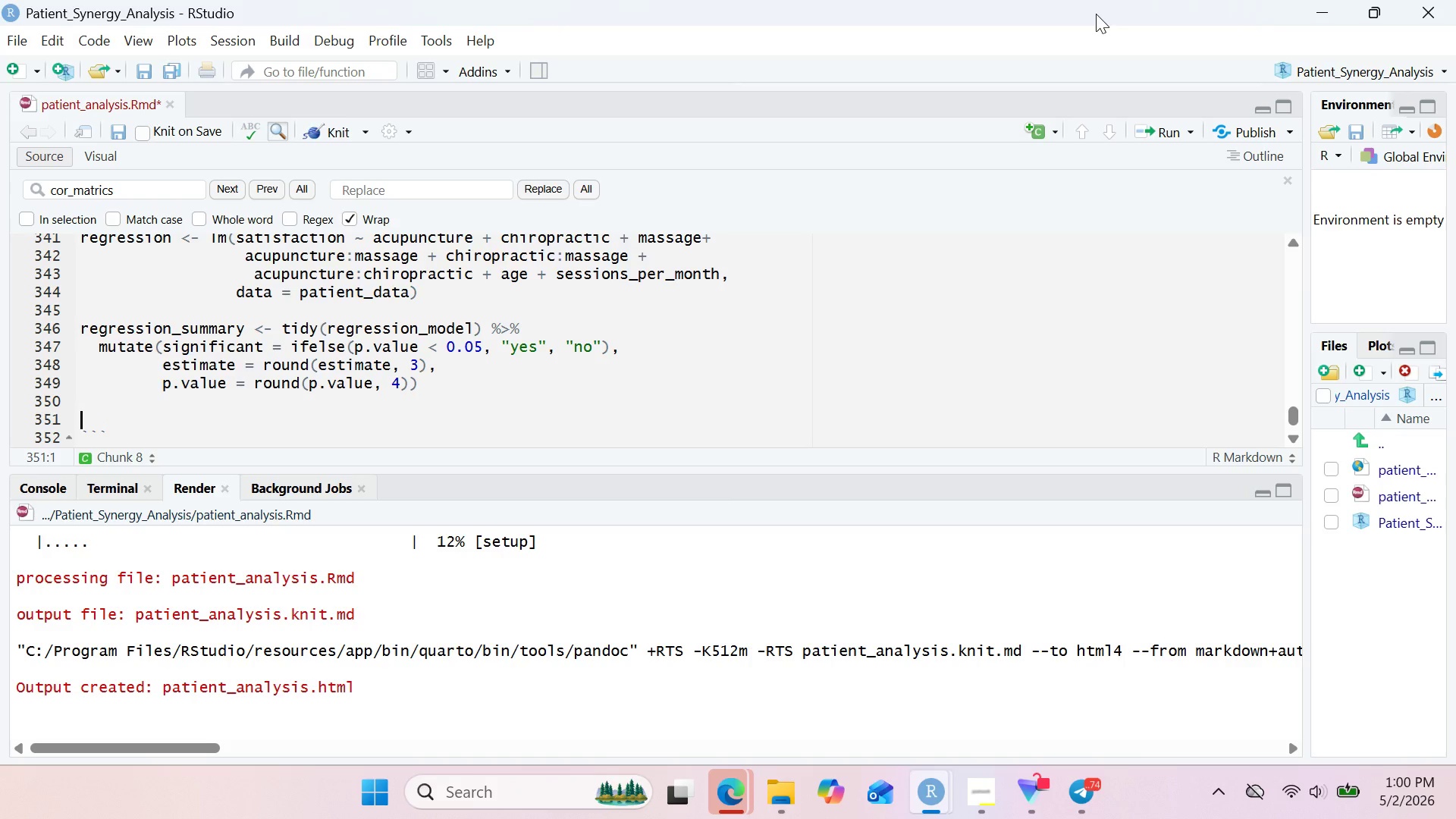 
type(kable)
 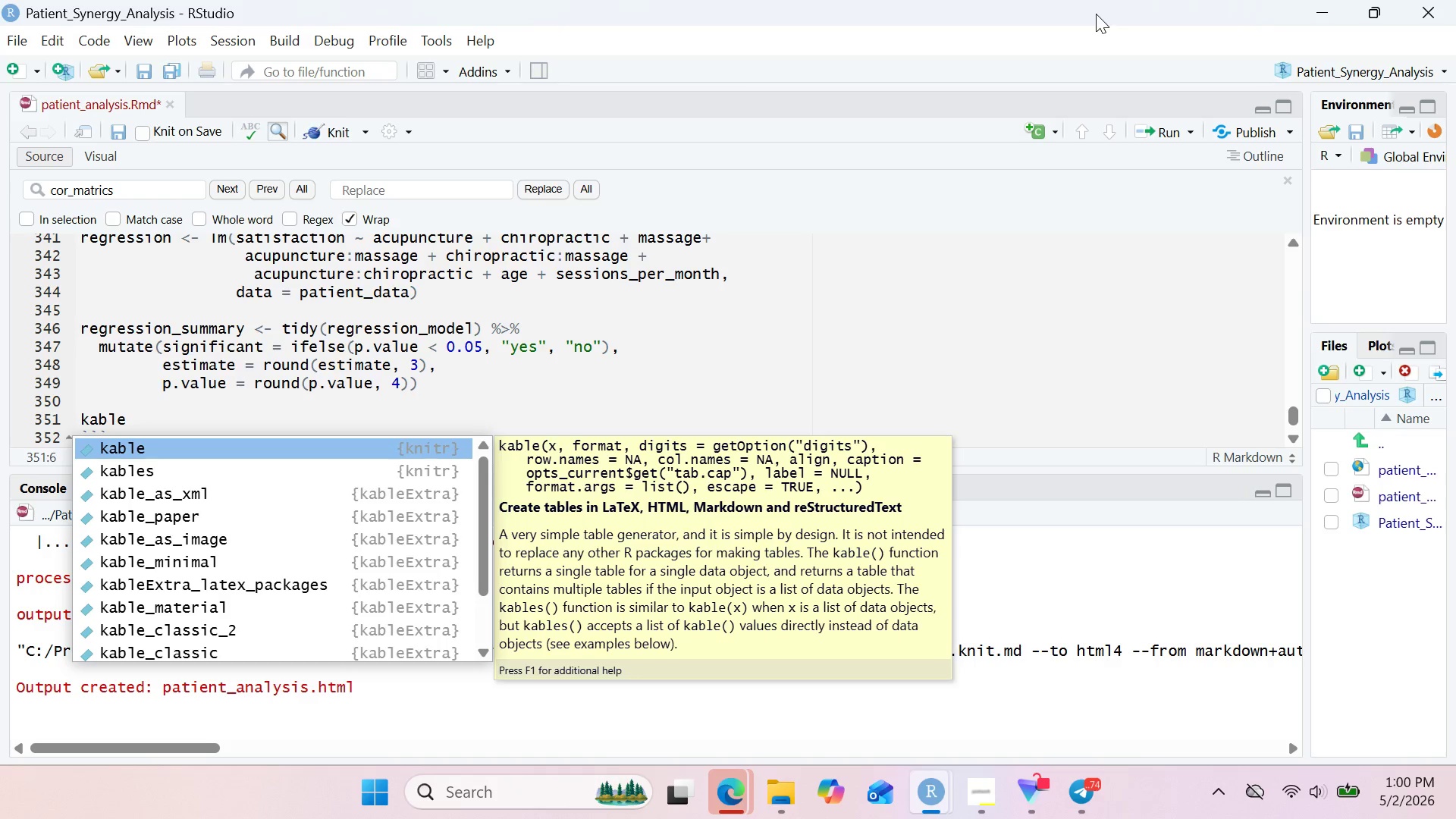 
key(Enter)
 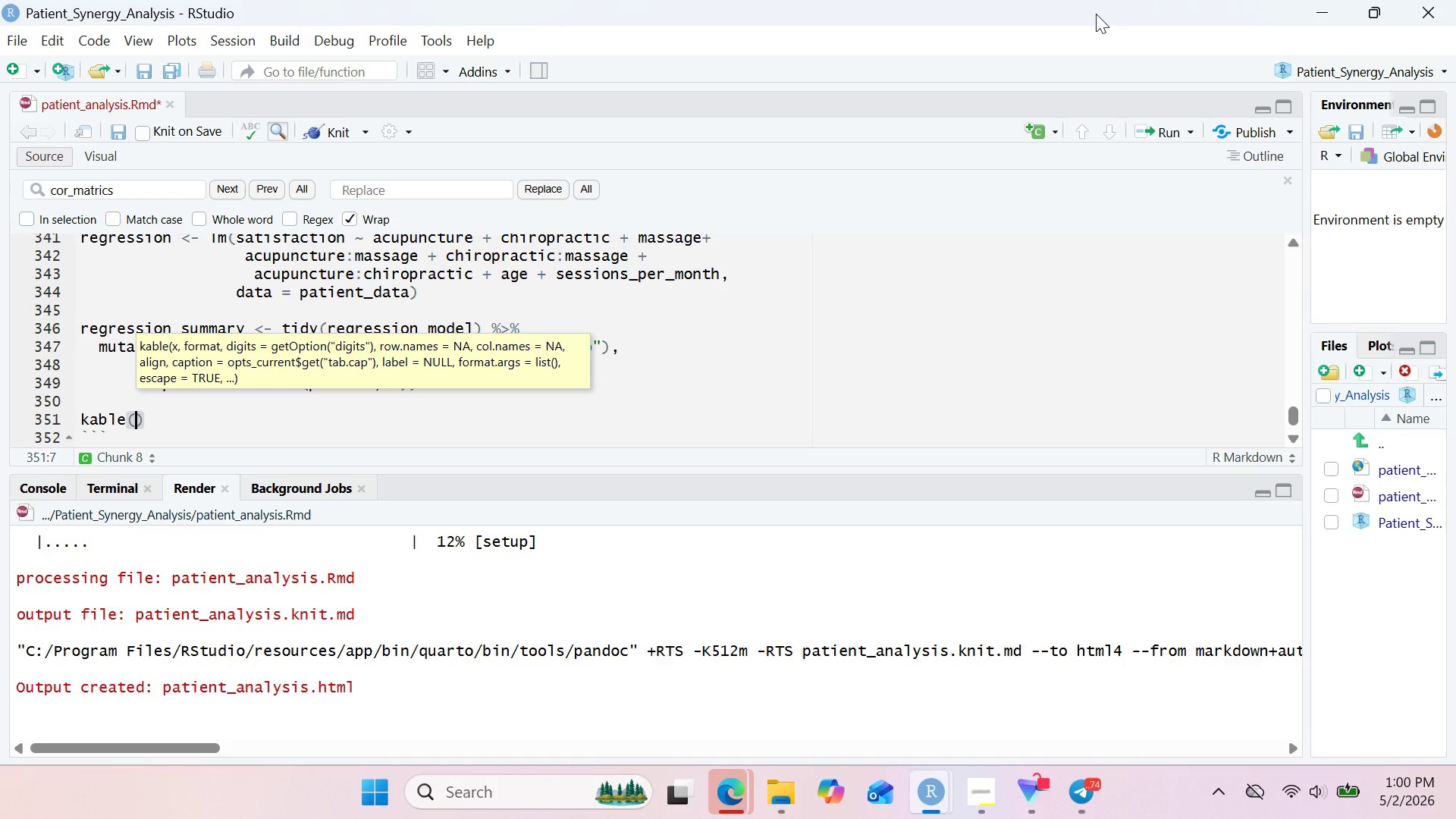 
scroll: coordinate [1096, 14], scroll_direction: up, amount: 2.0
 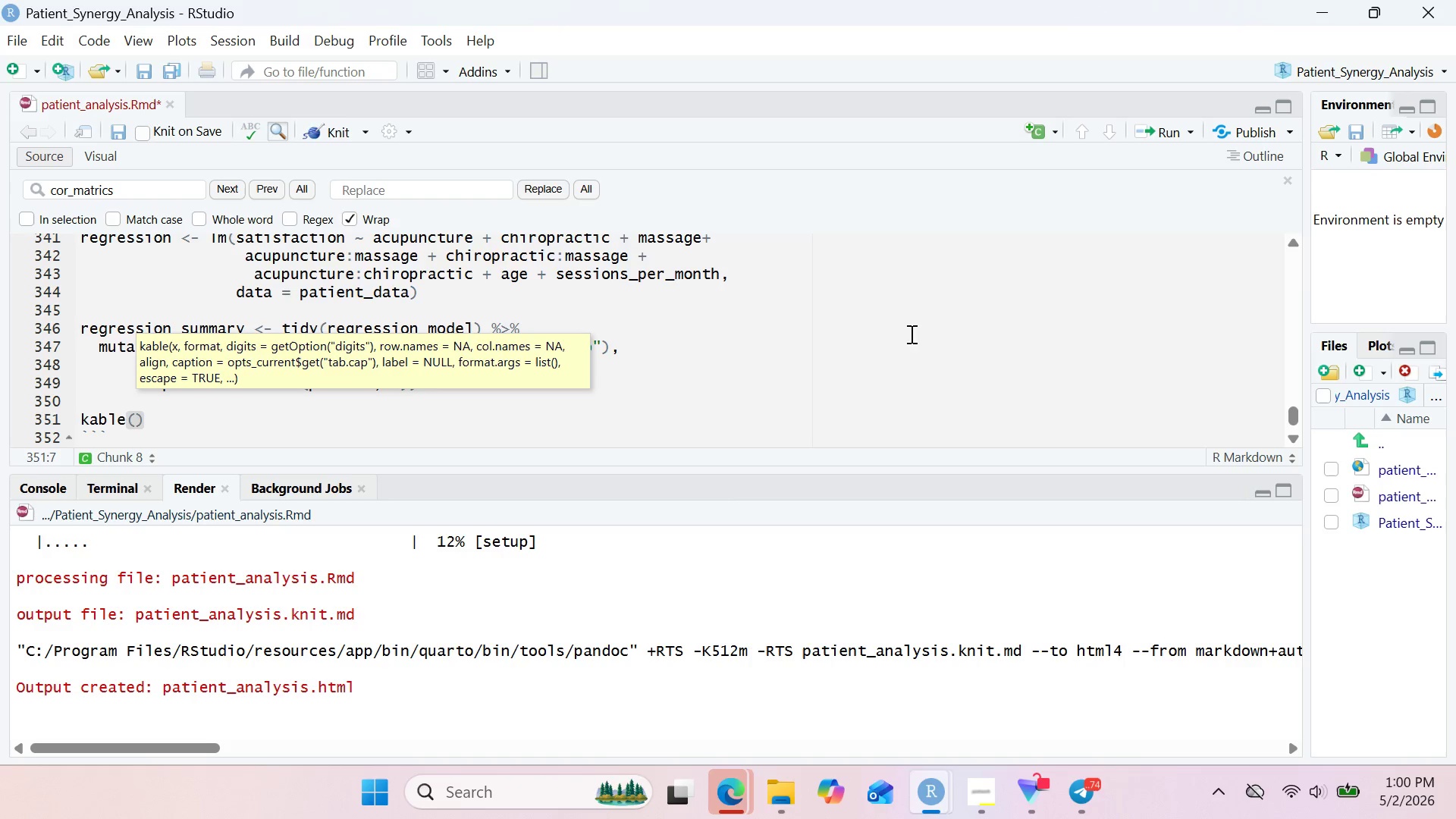 
left_click([864, 372])
 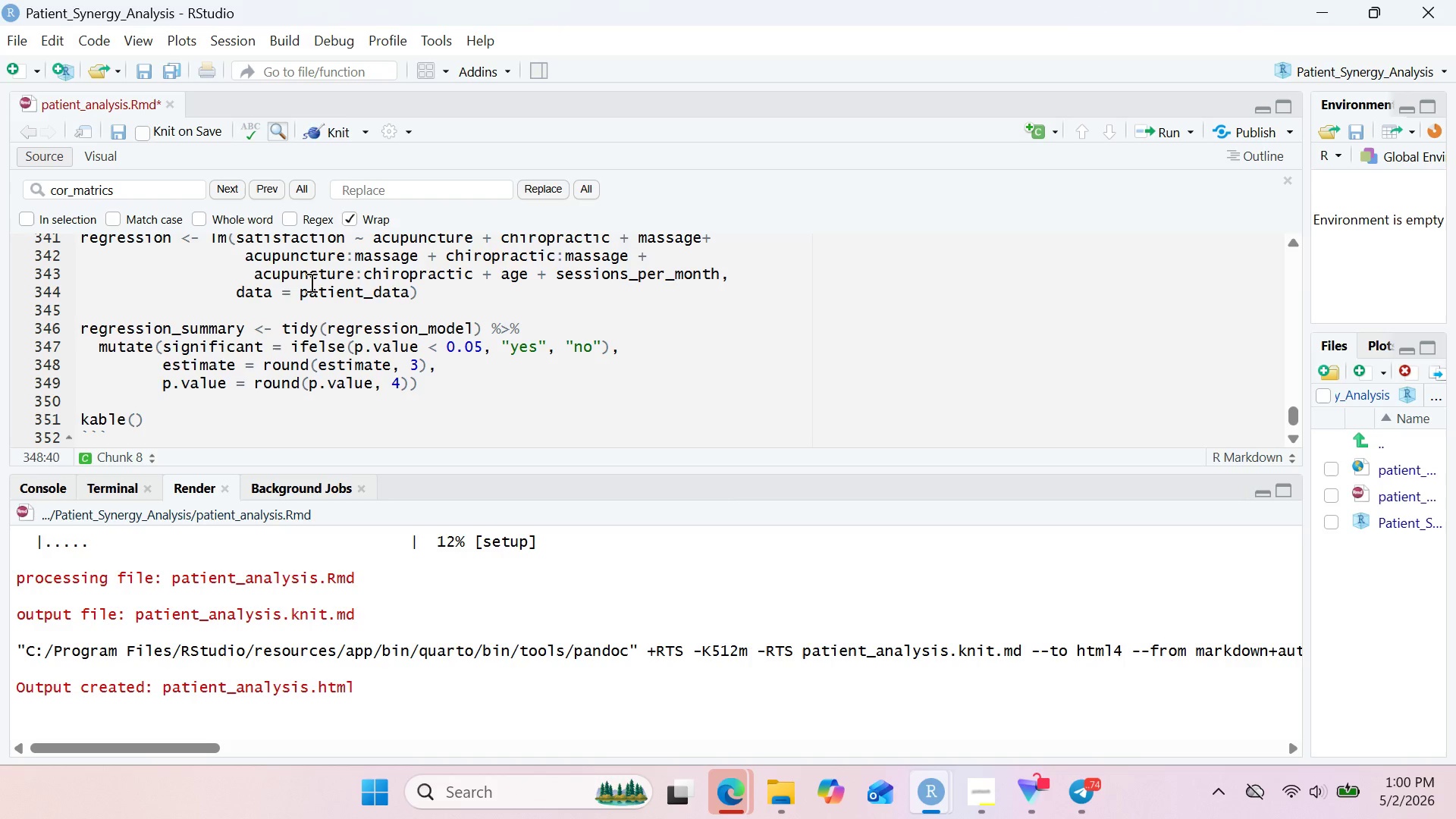 
double_click([230, 328])
 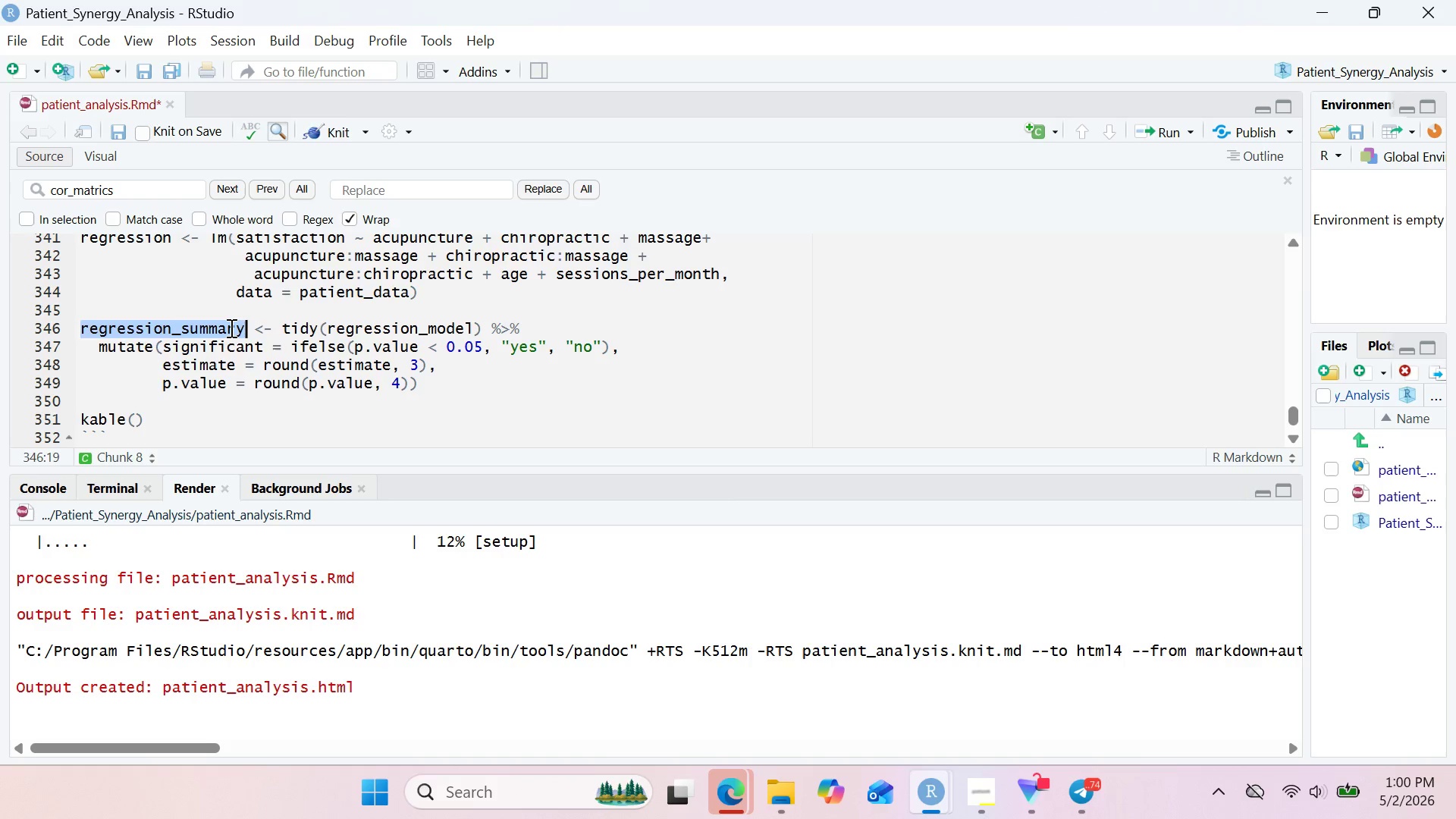 
key(Control+C)
 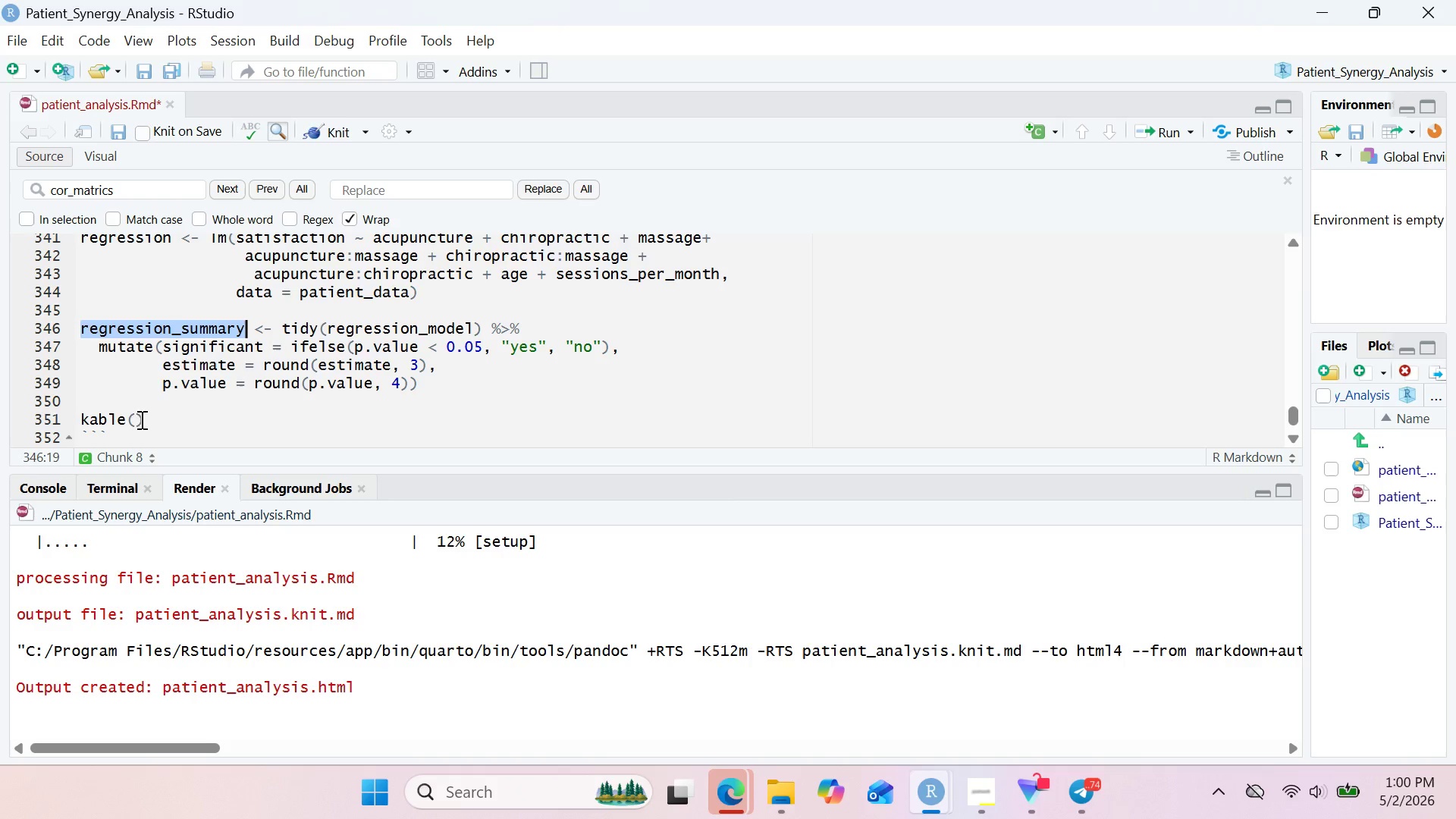 
left_click([133, 419])
 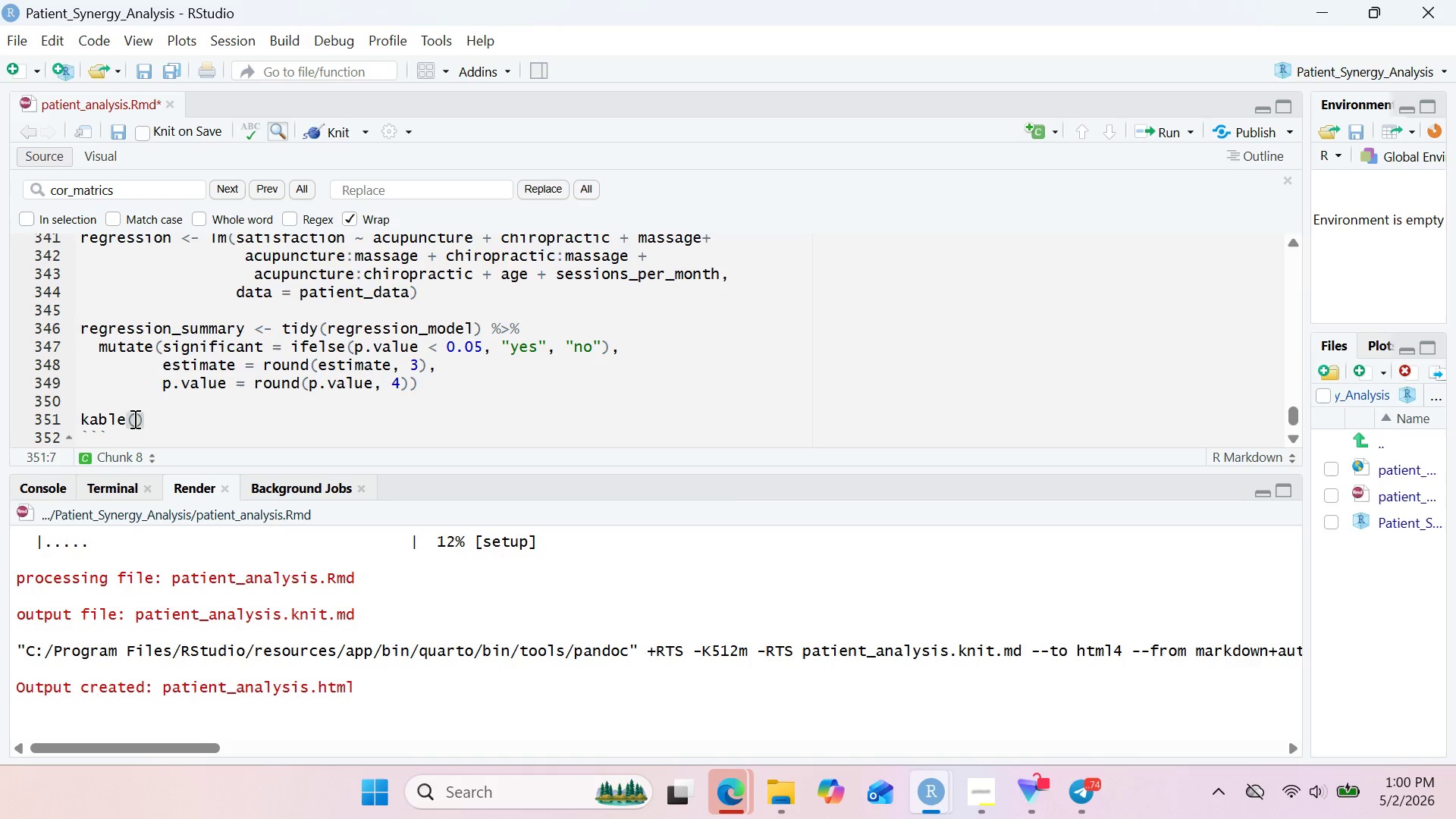 
key(Control+V)
 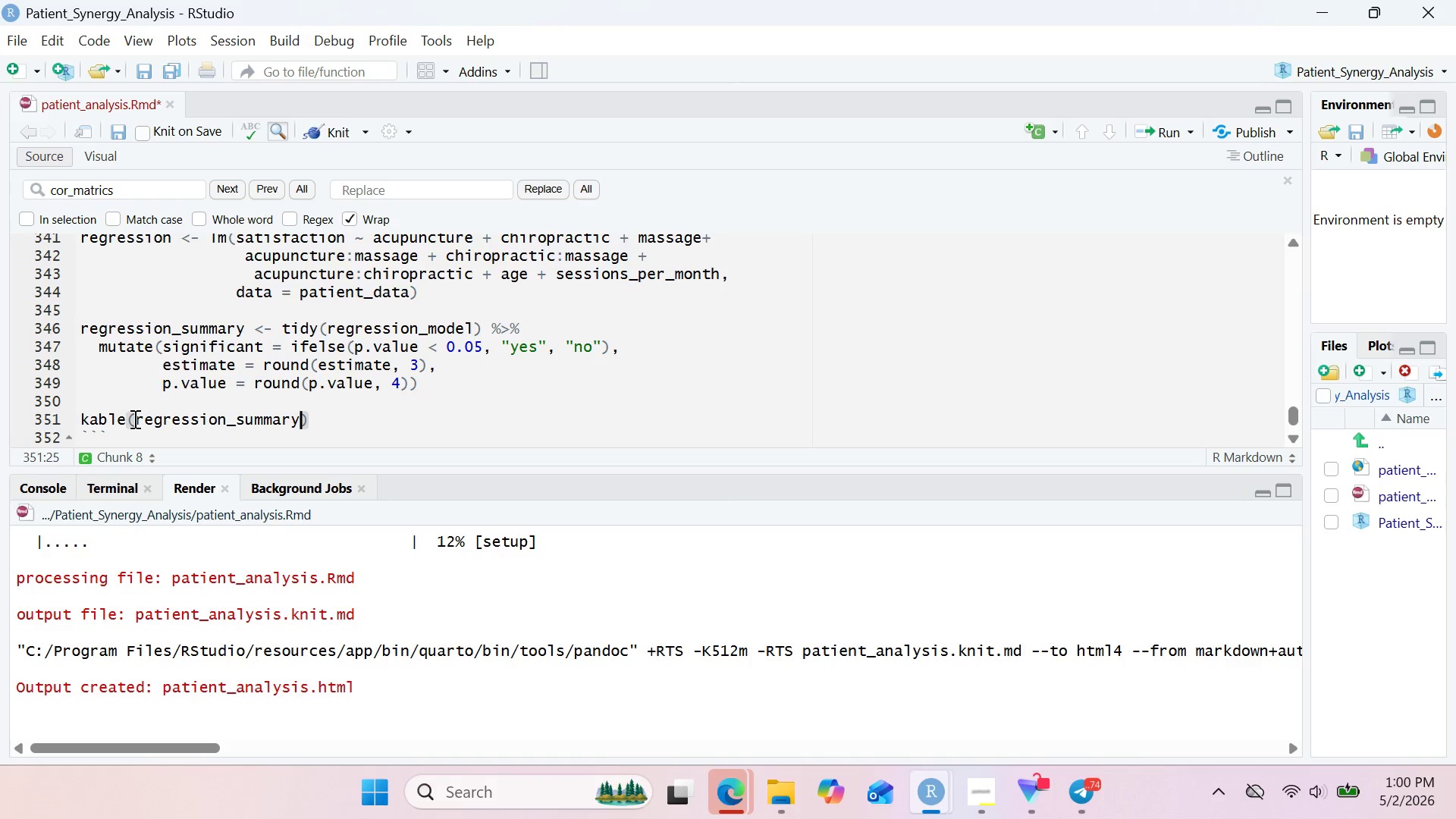 
type(, caption)
 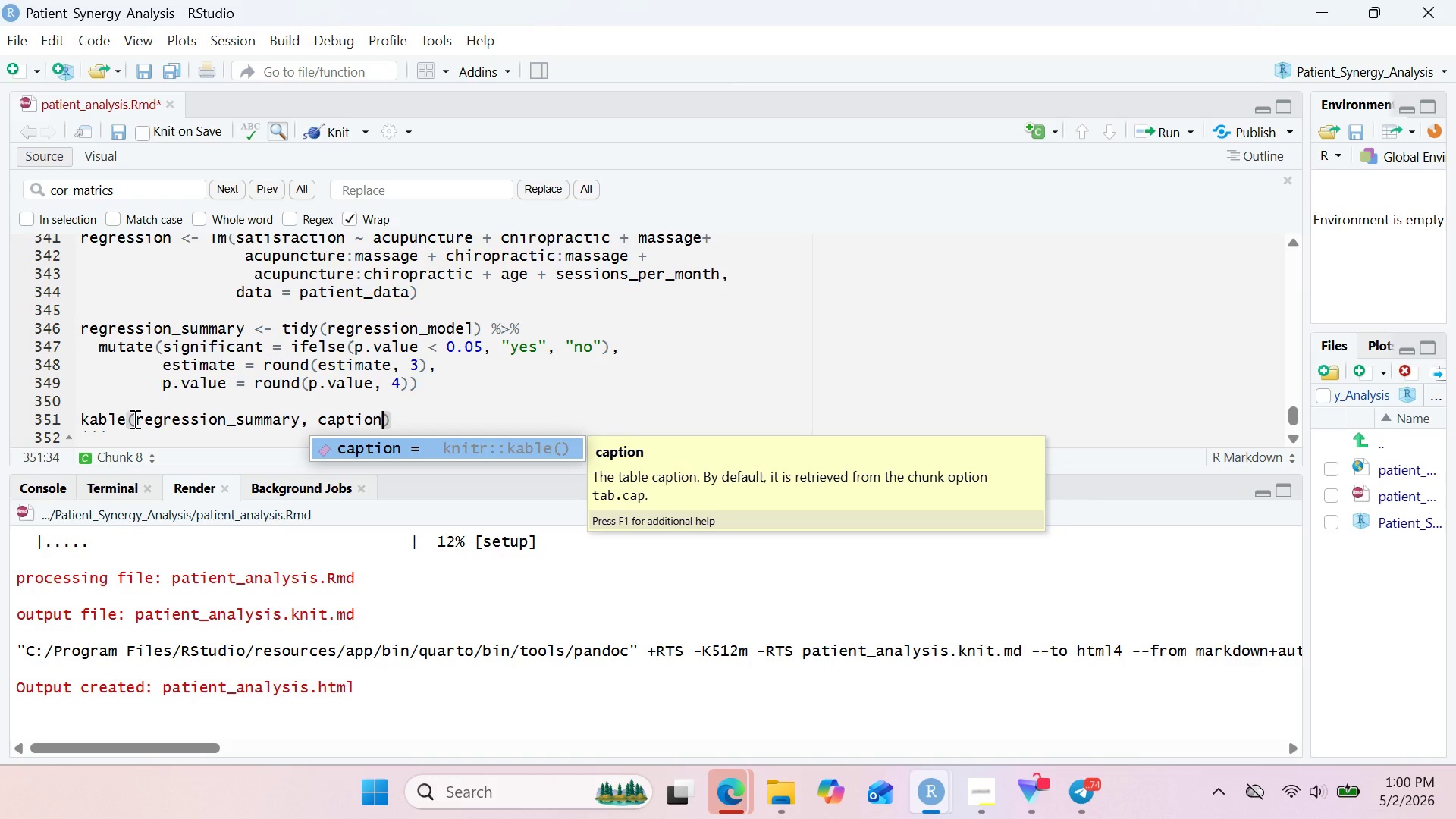 
key(Enter)
 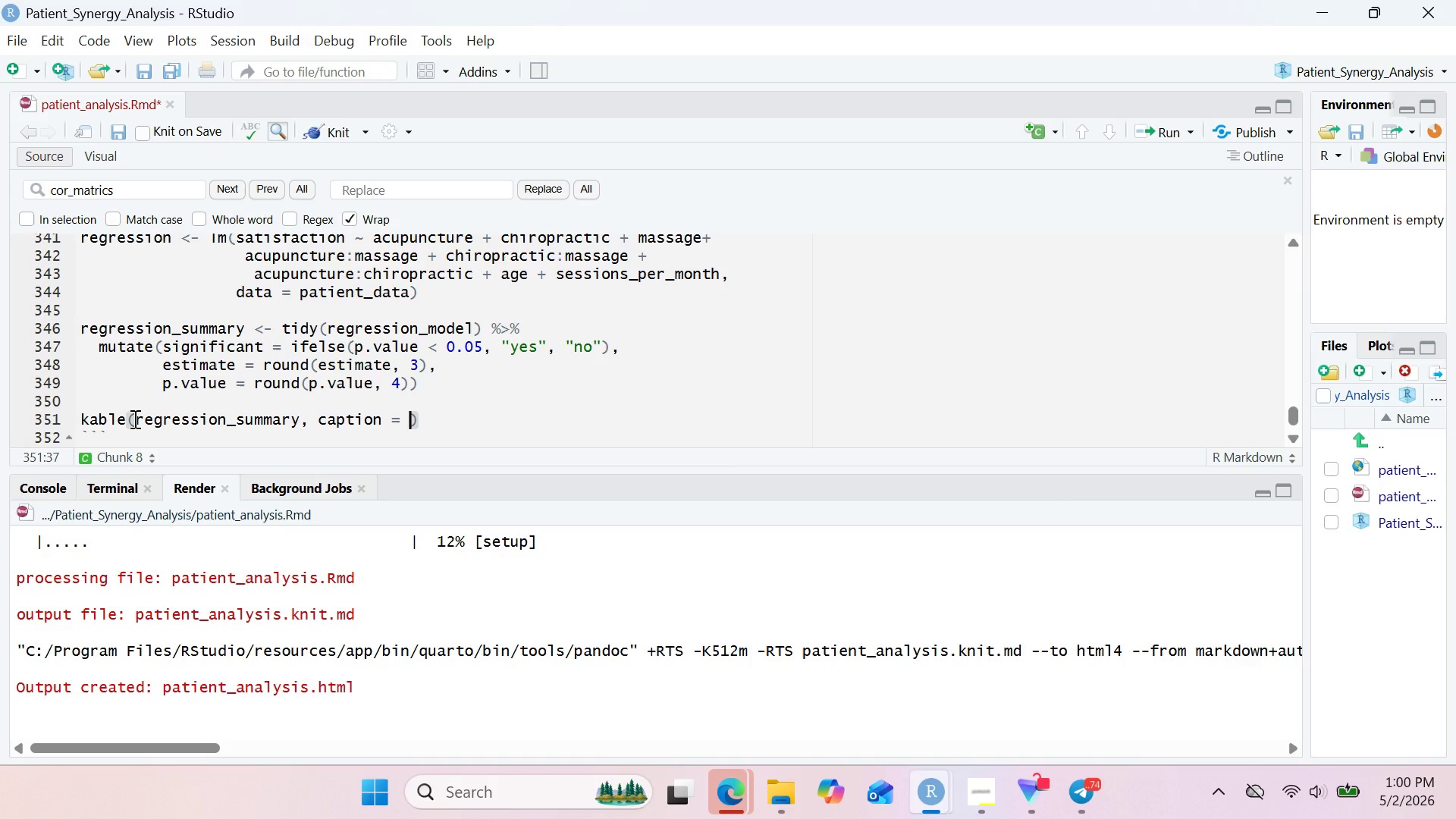 
type("Multiple REGREssion: Satifaction )
 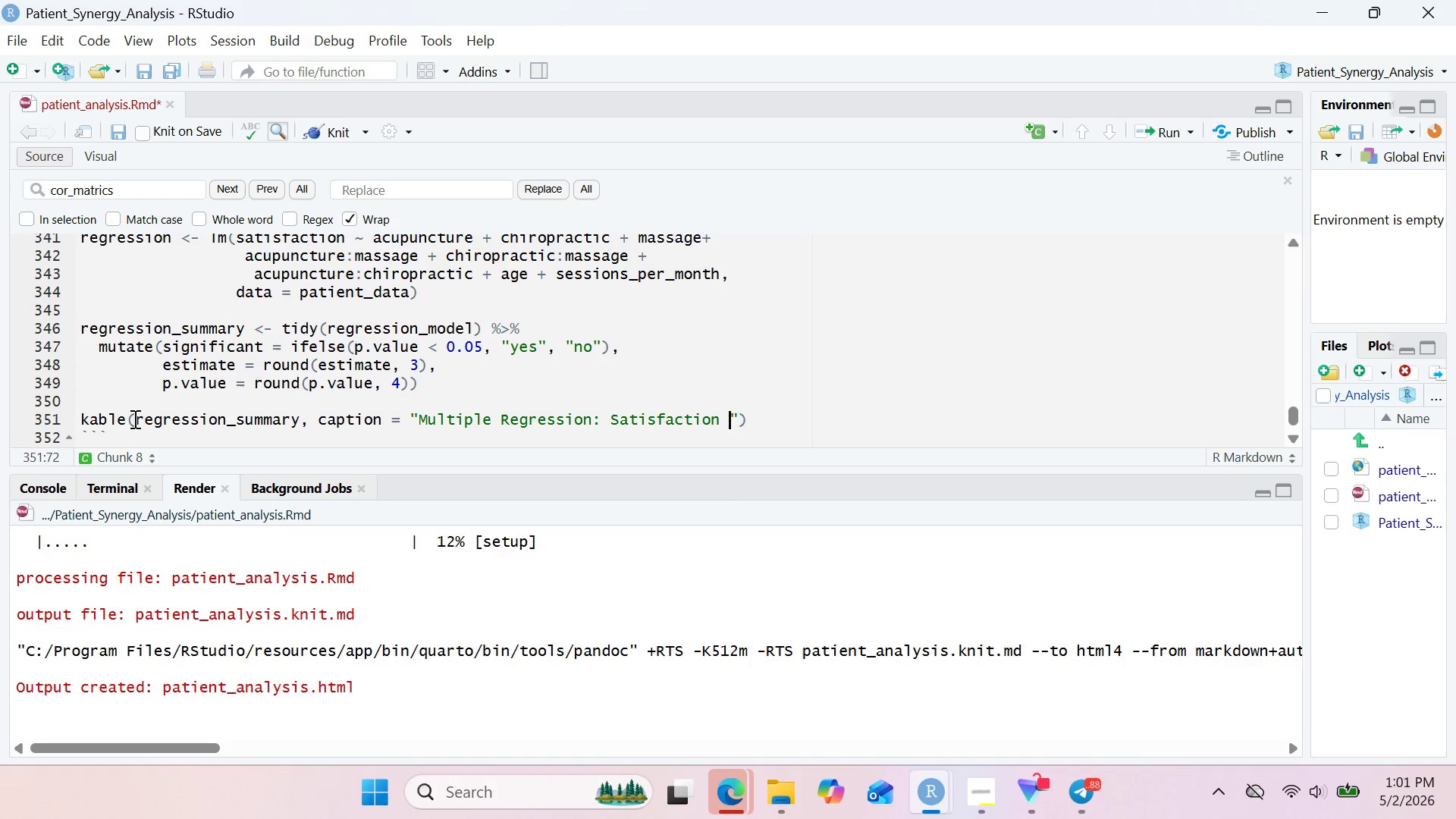 
type(Drivers)
 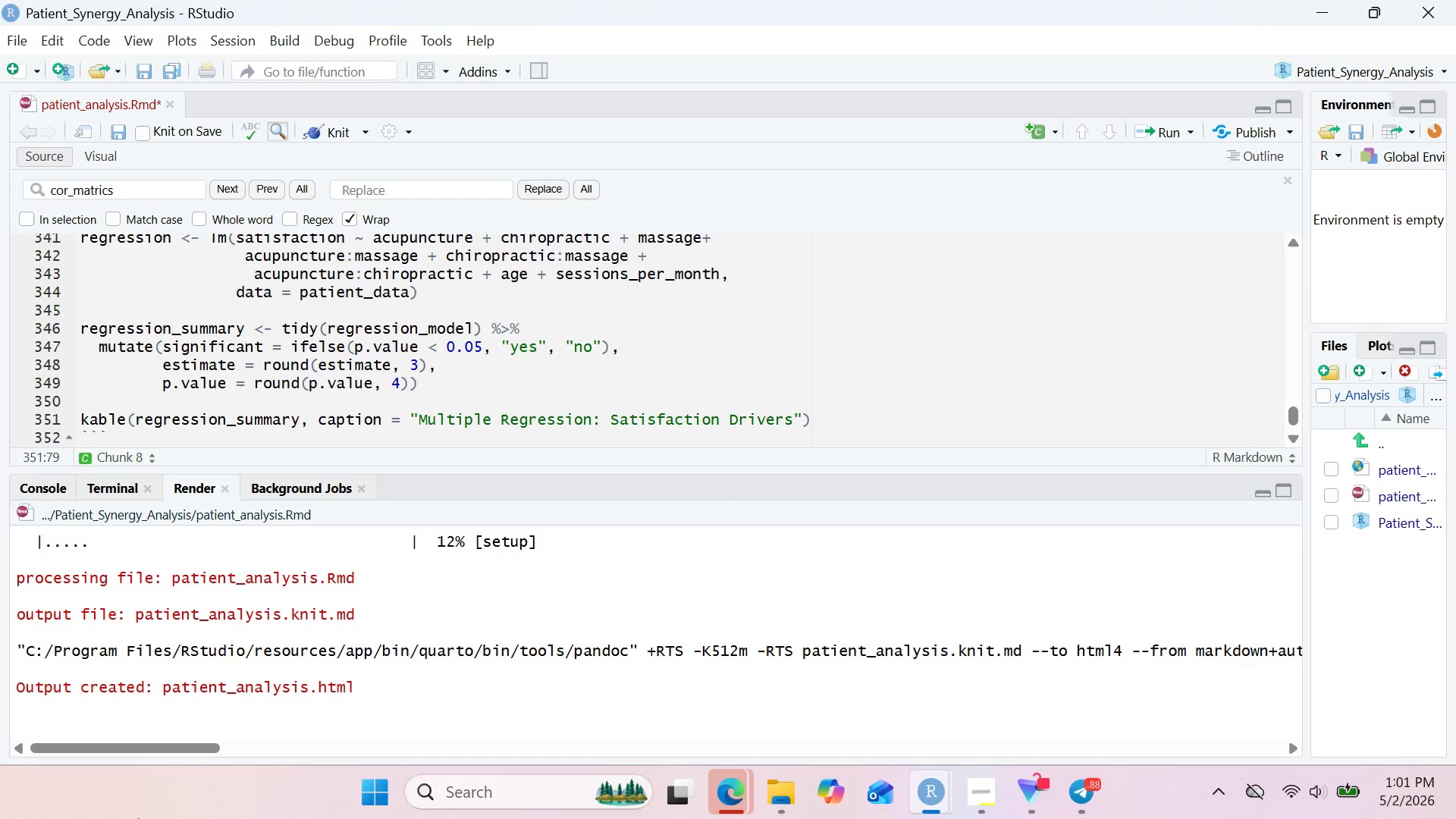 
key(ArrowRight)
 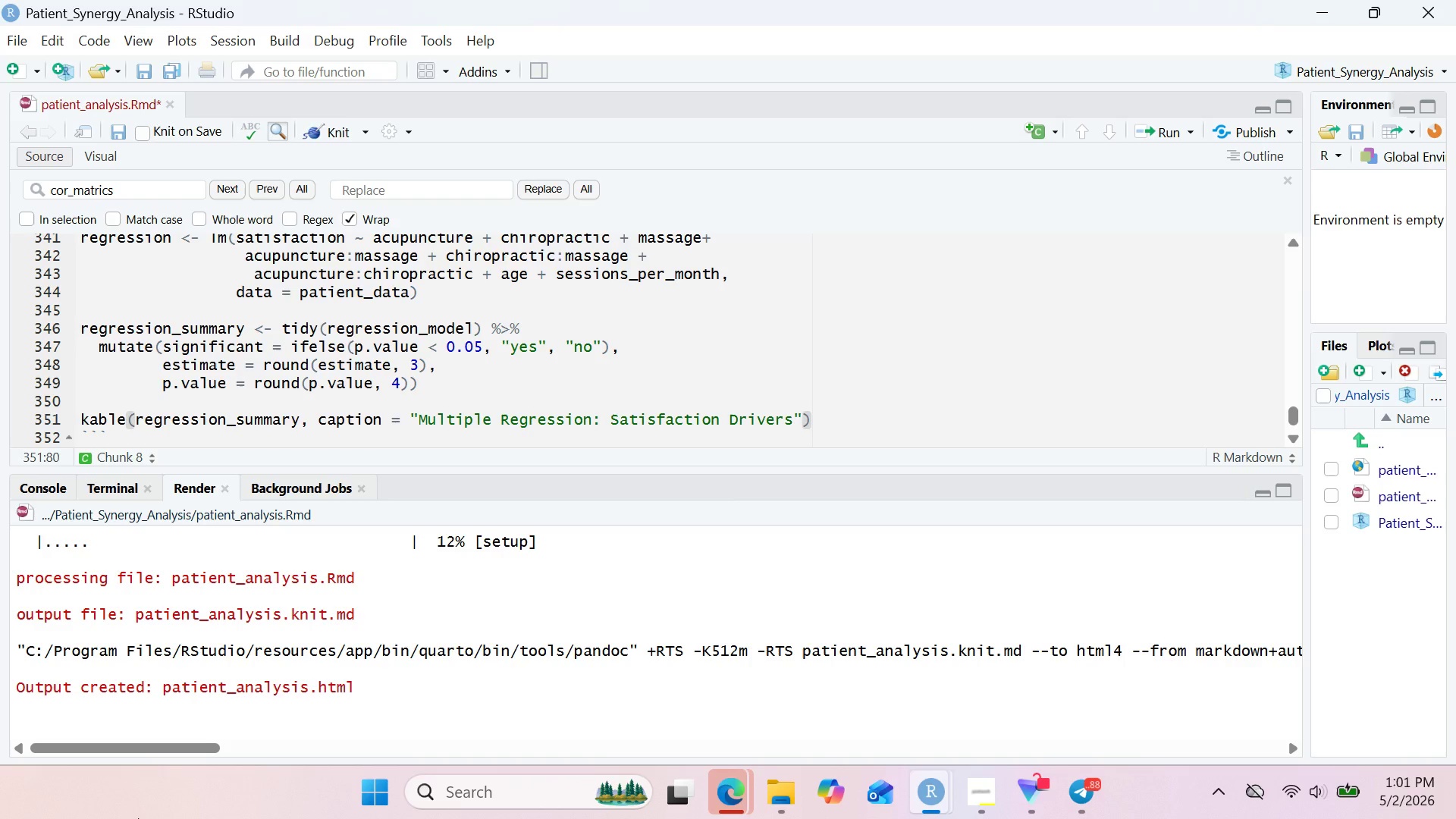 
key(ArrowRight)
 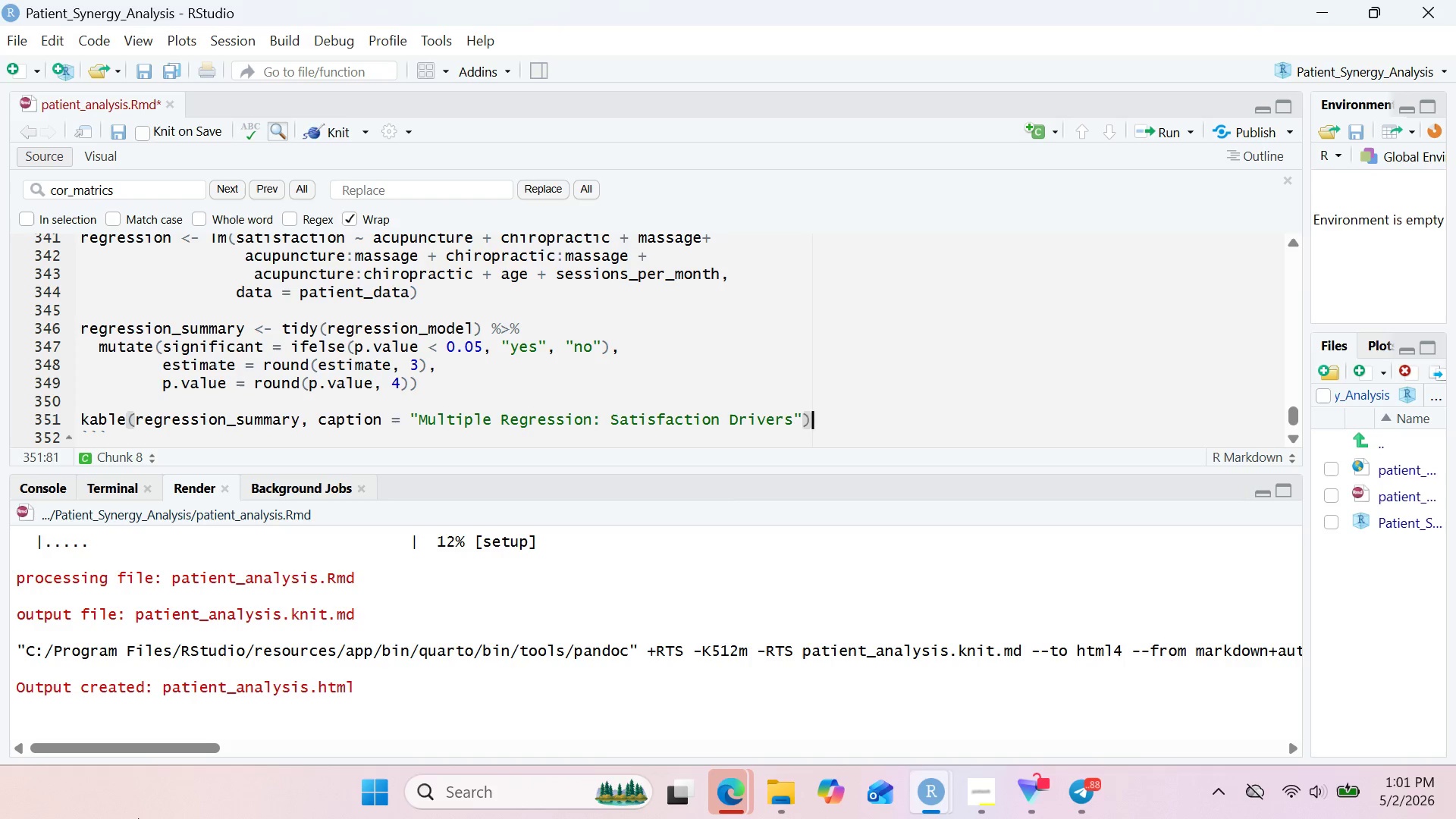 
key(Space)
 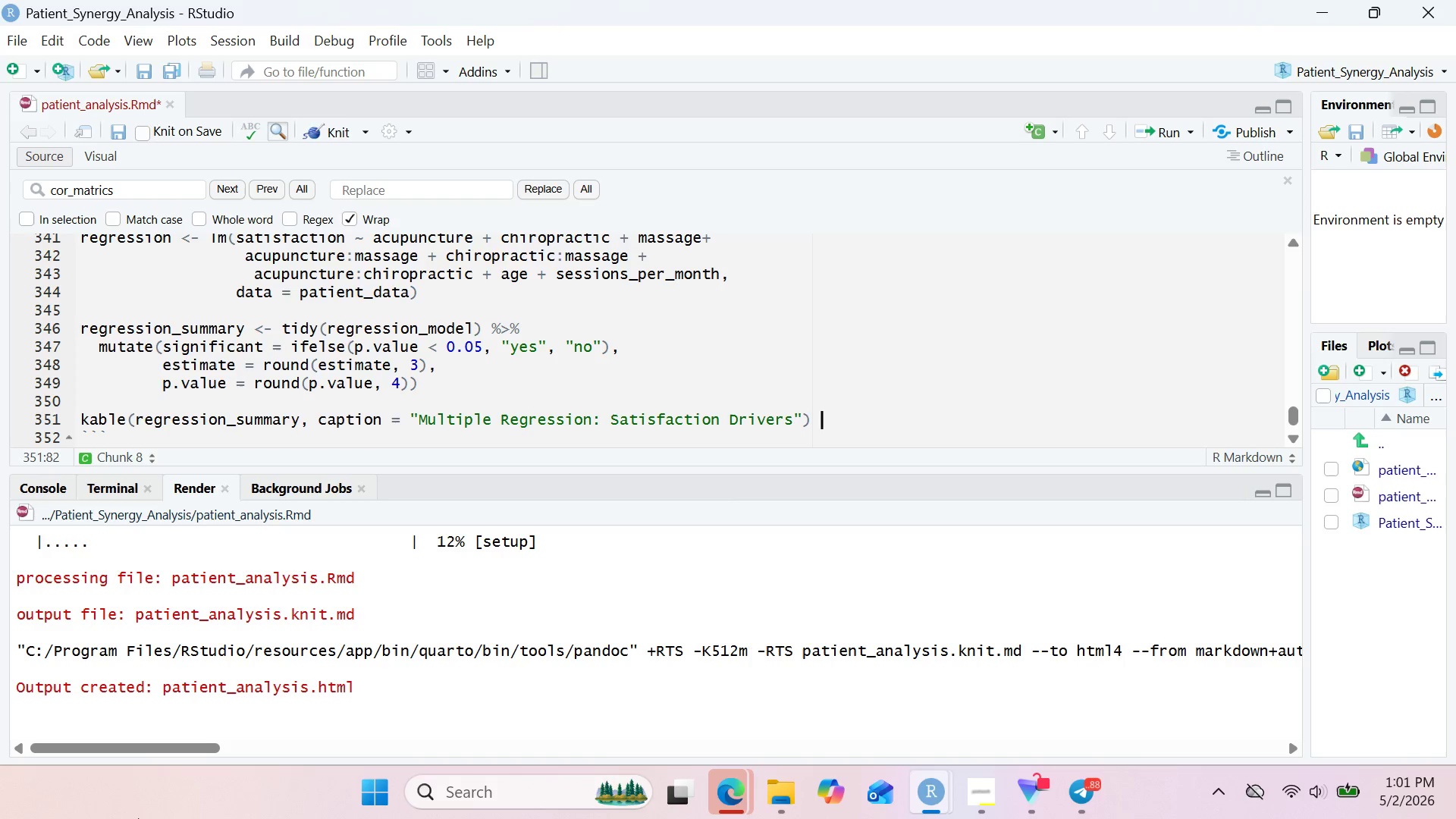 
key(Shift+5)
 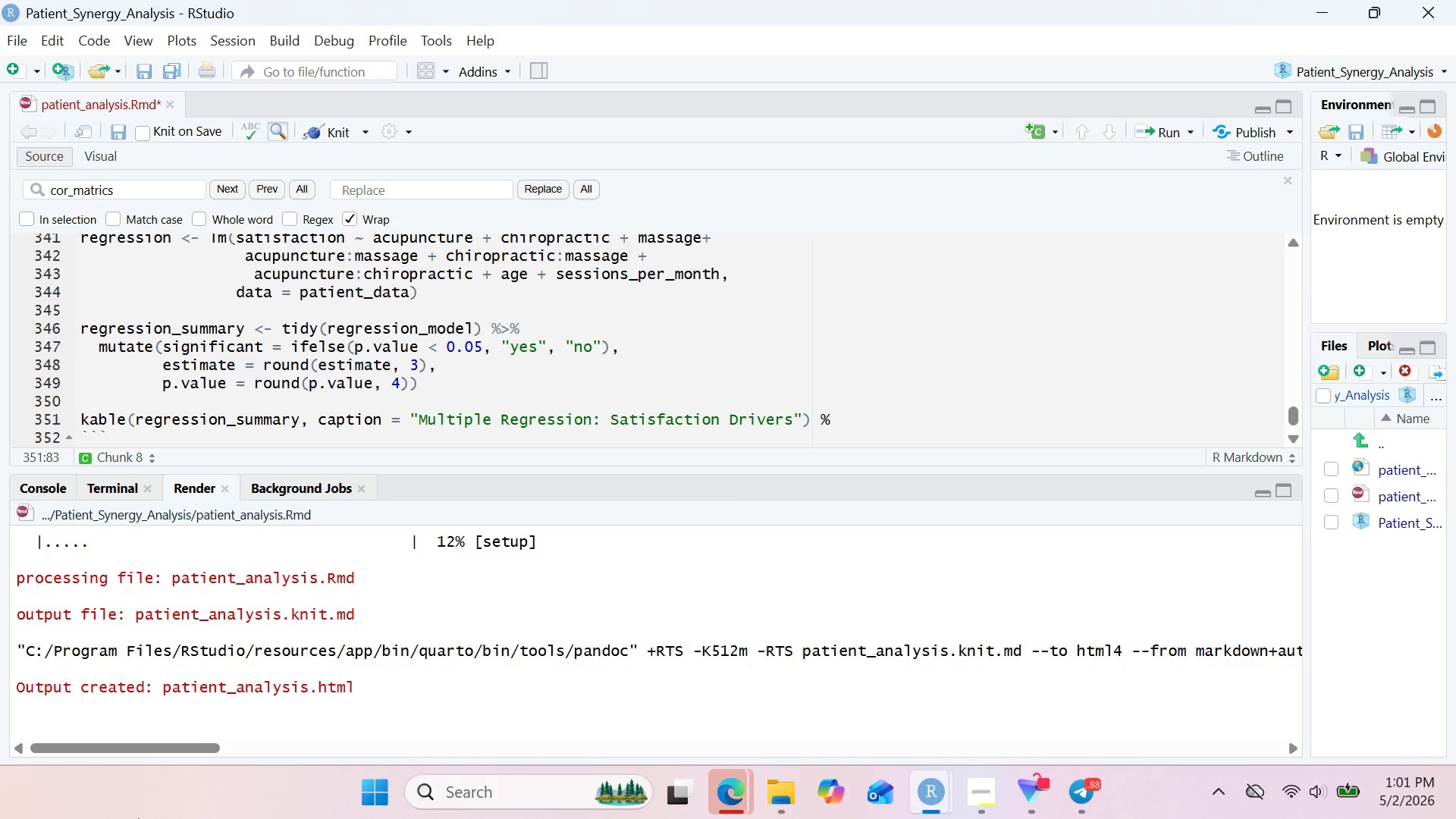 
key(Shift+Period)
 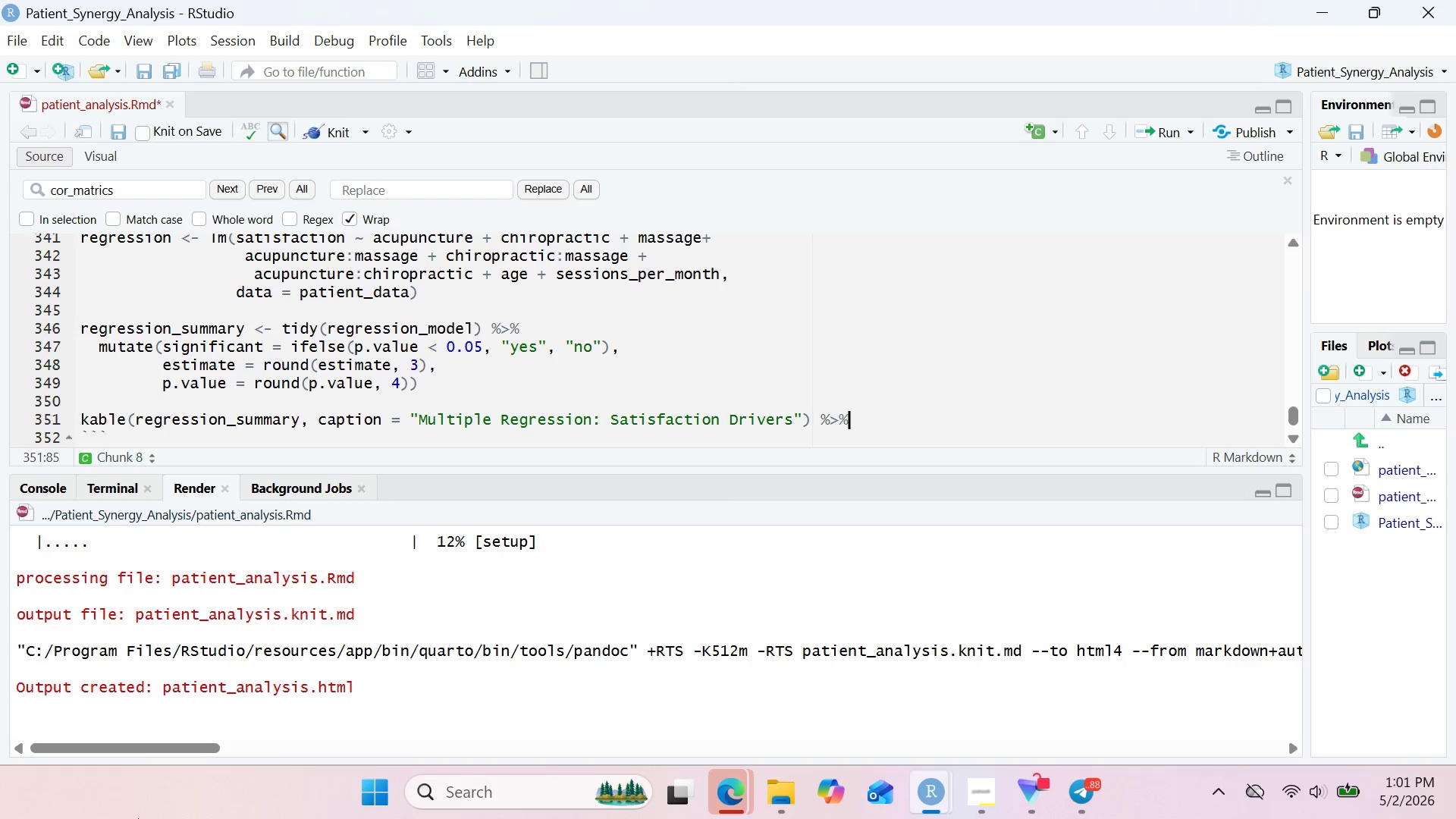 
key(Shift+5)
 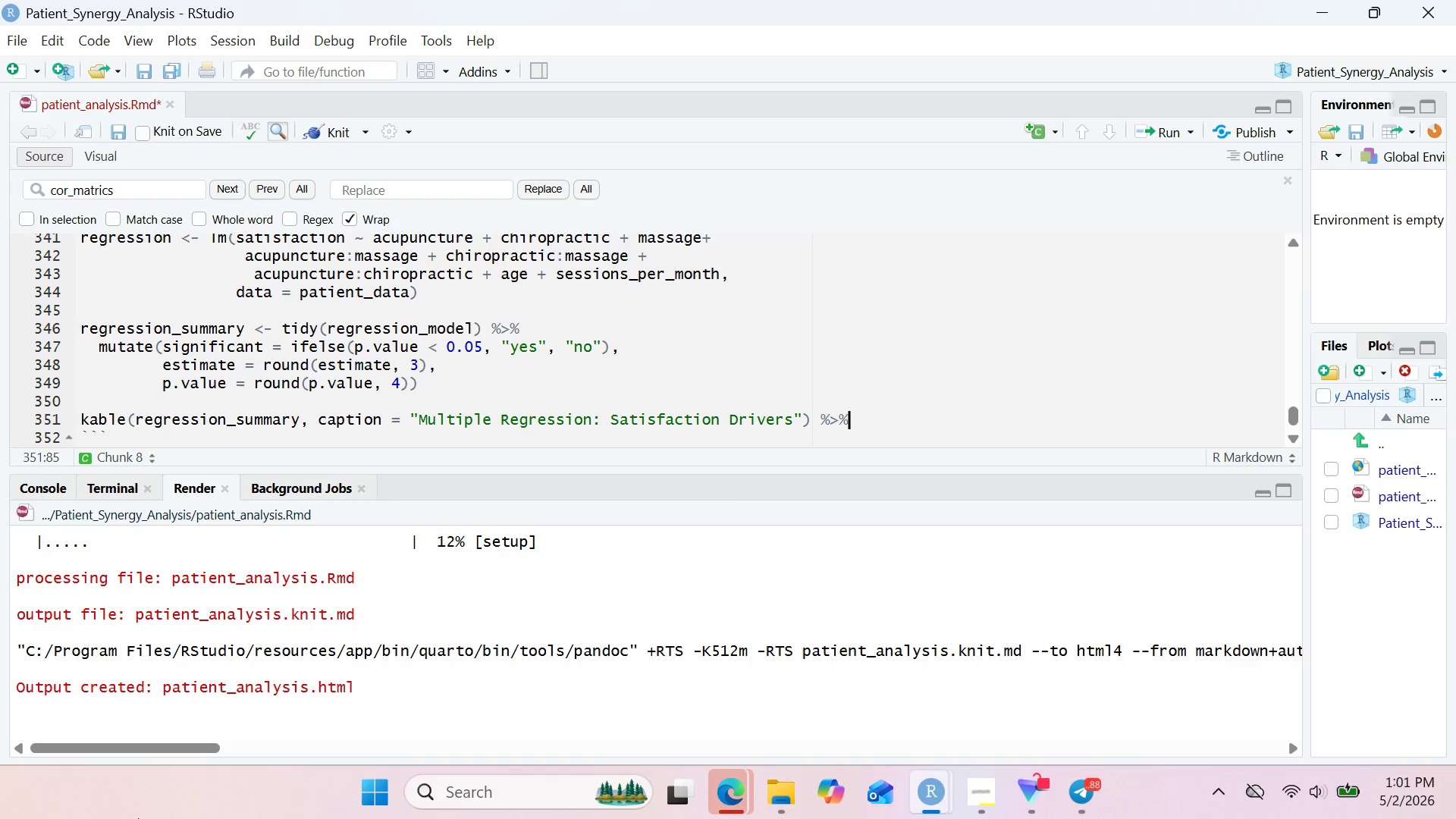 
key(Enter)
 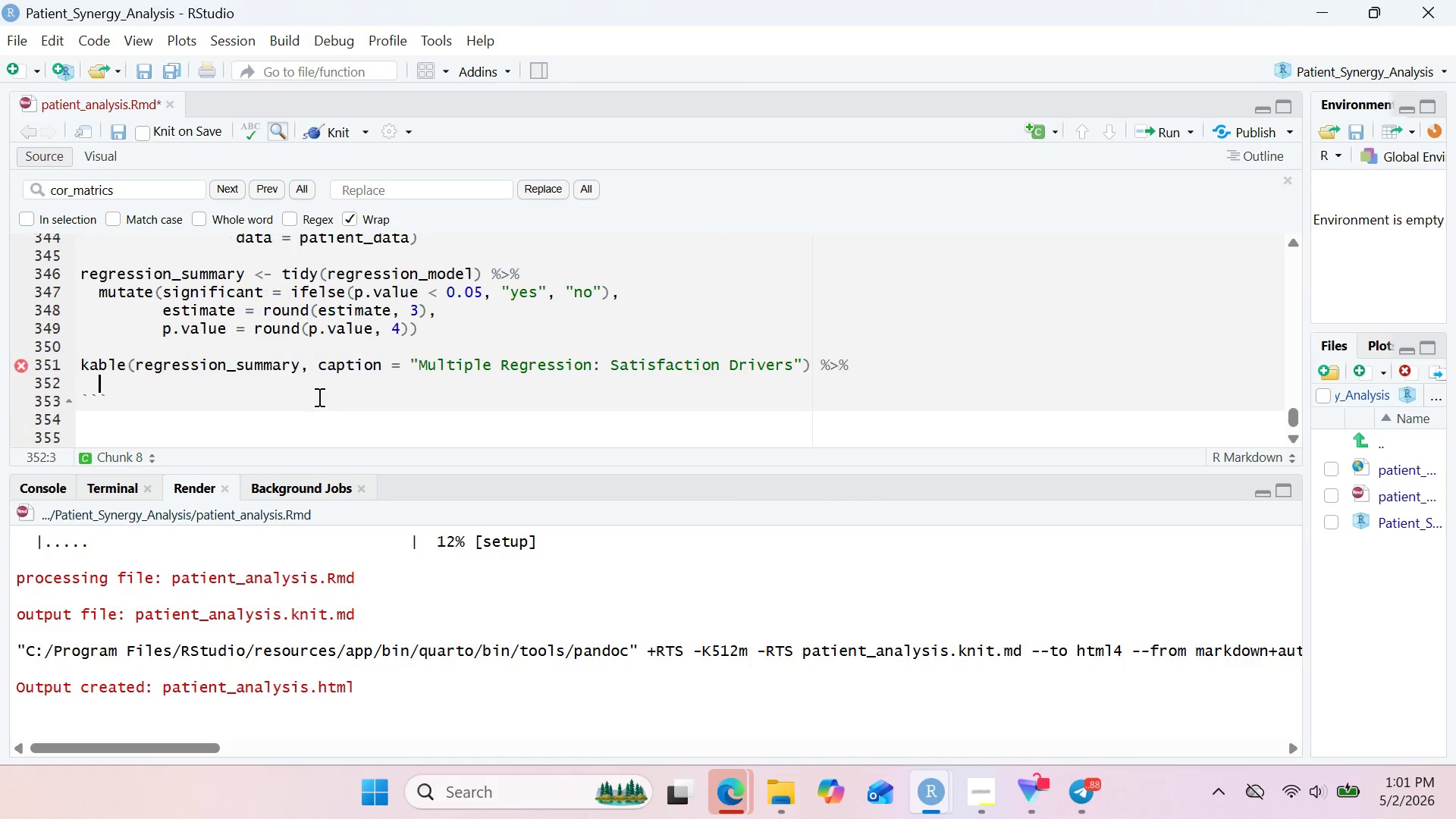 
type(kale_styling(bootstrap)
 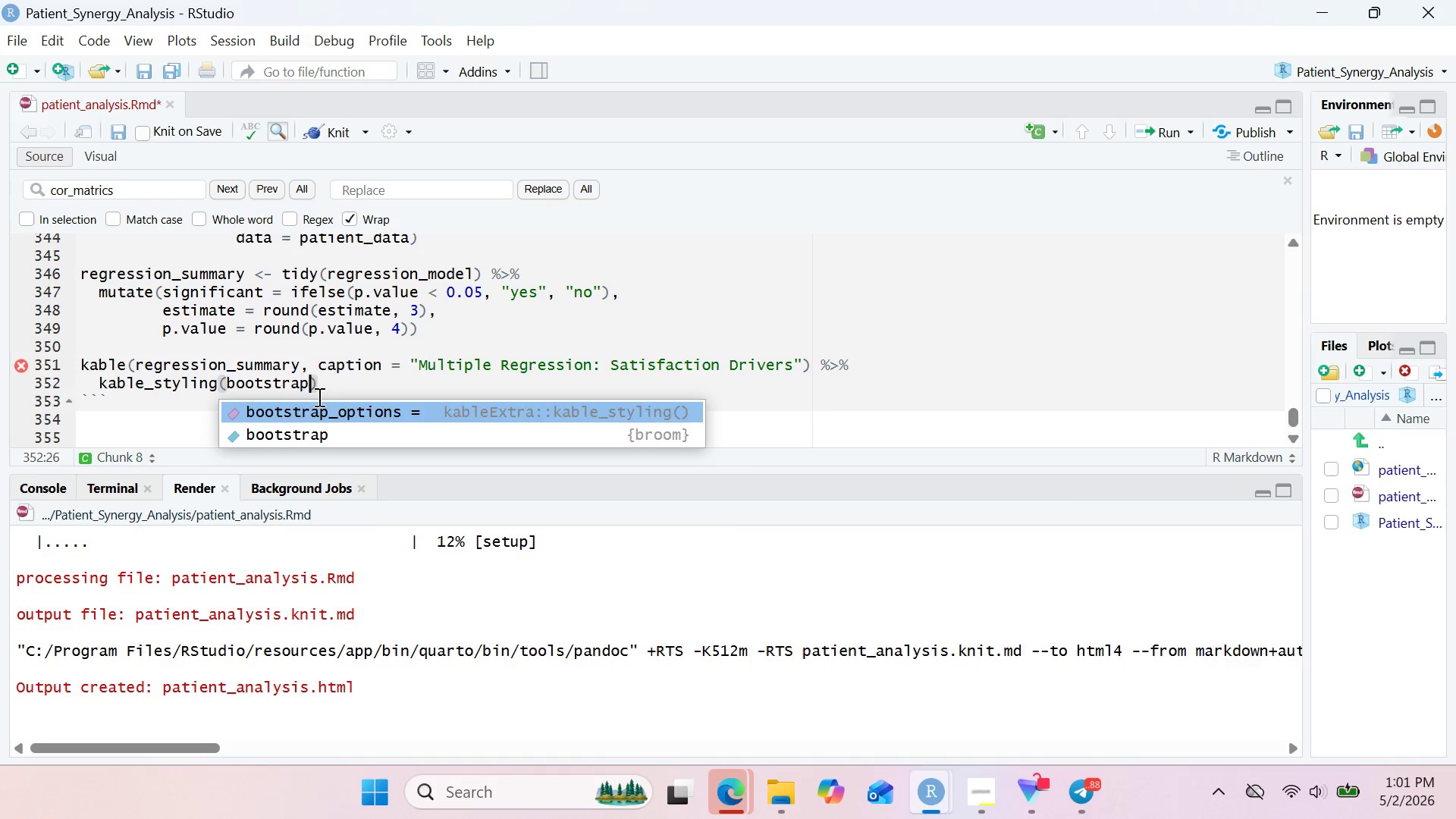 
key(Enter)
 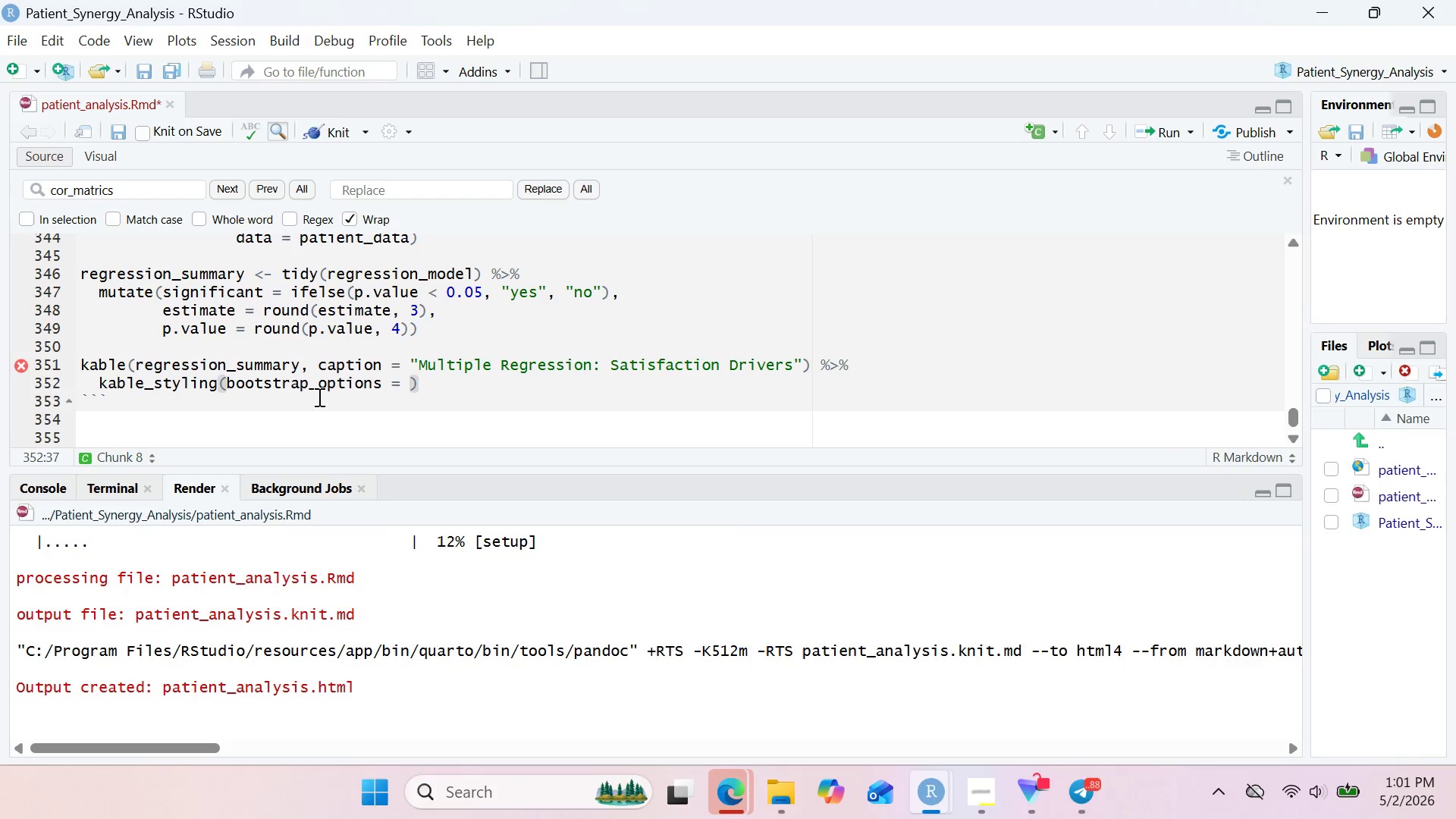 
type(c("striped)
 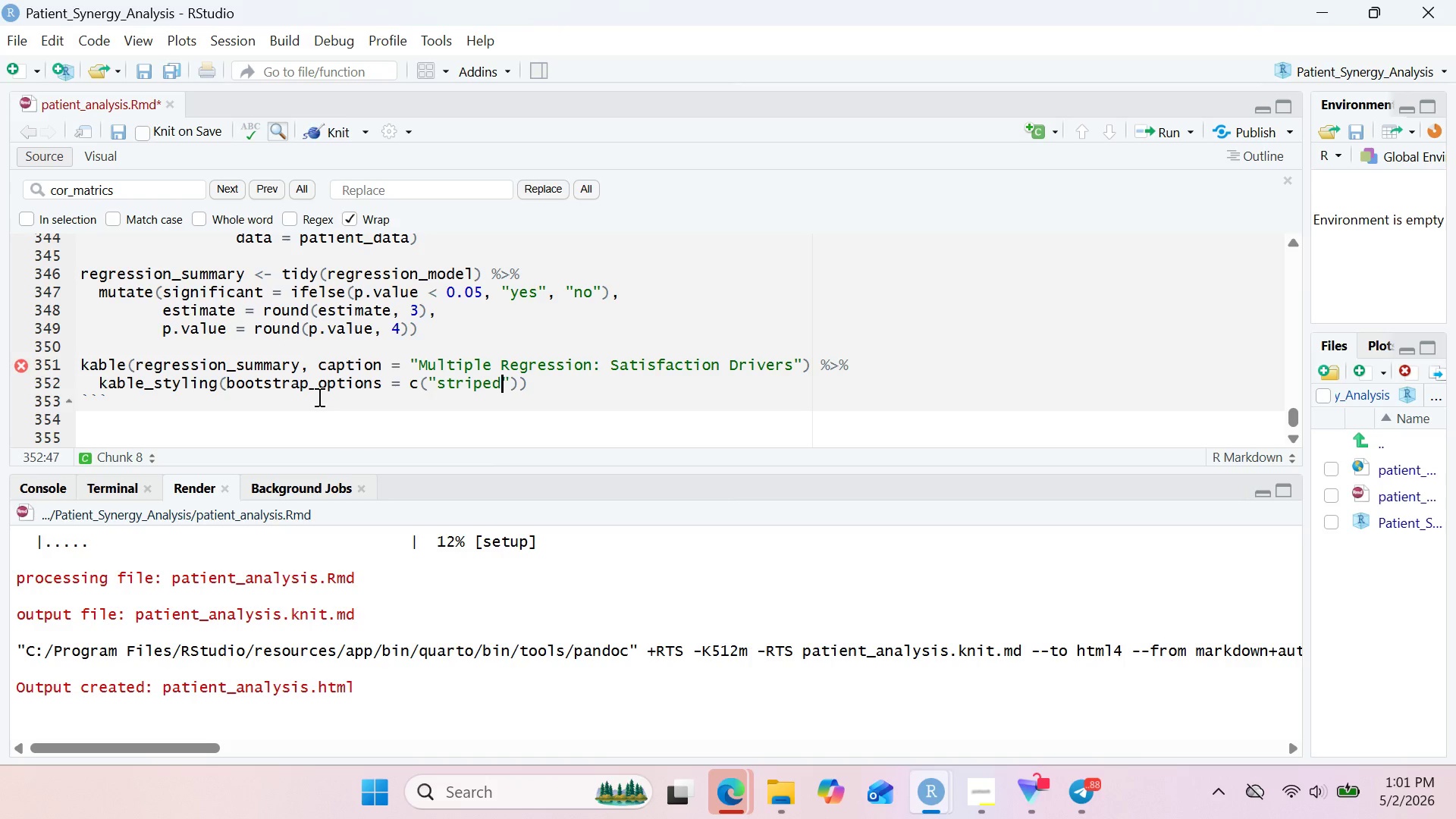 
 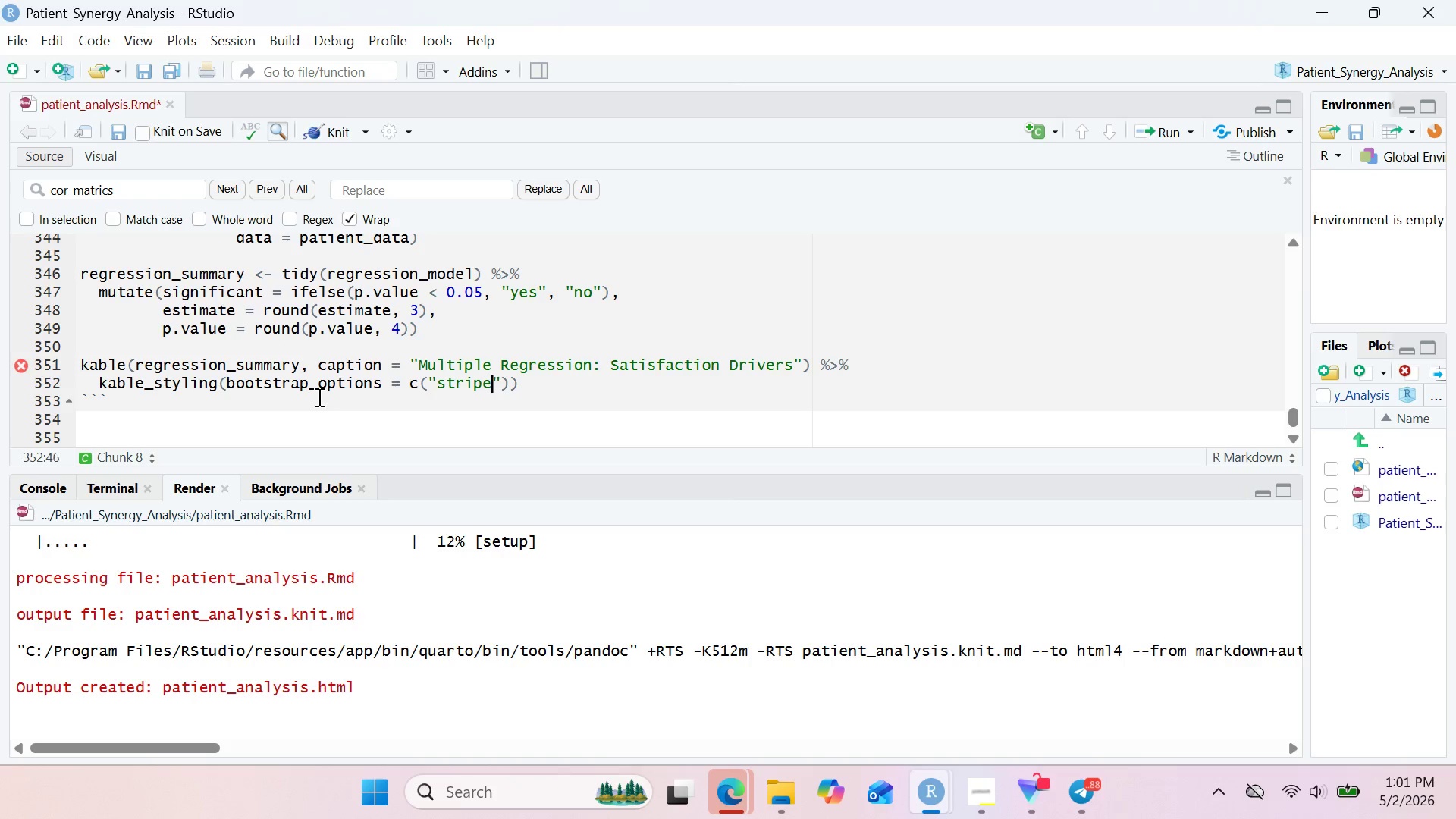 
key(ArrowRight)
 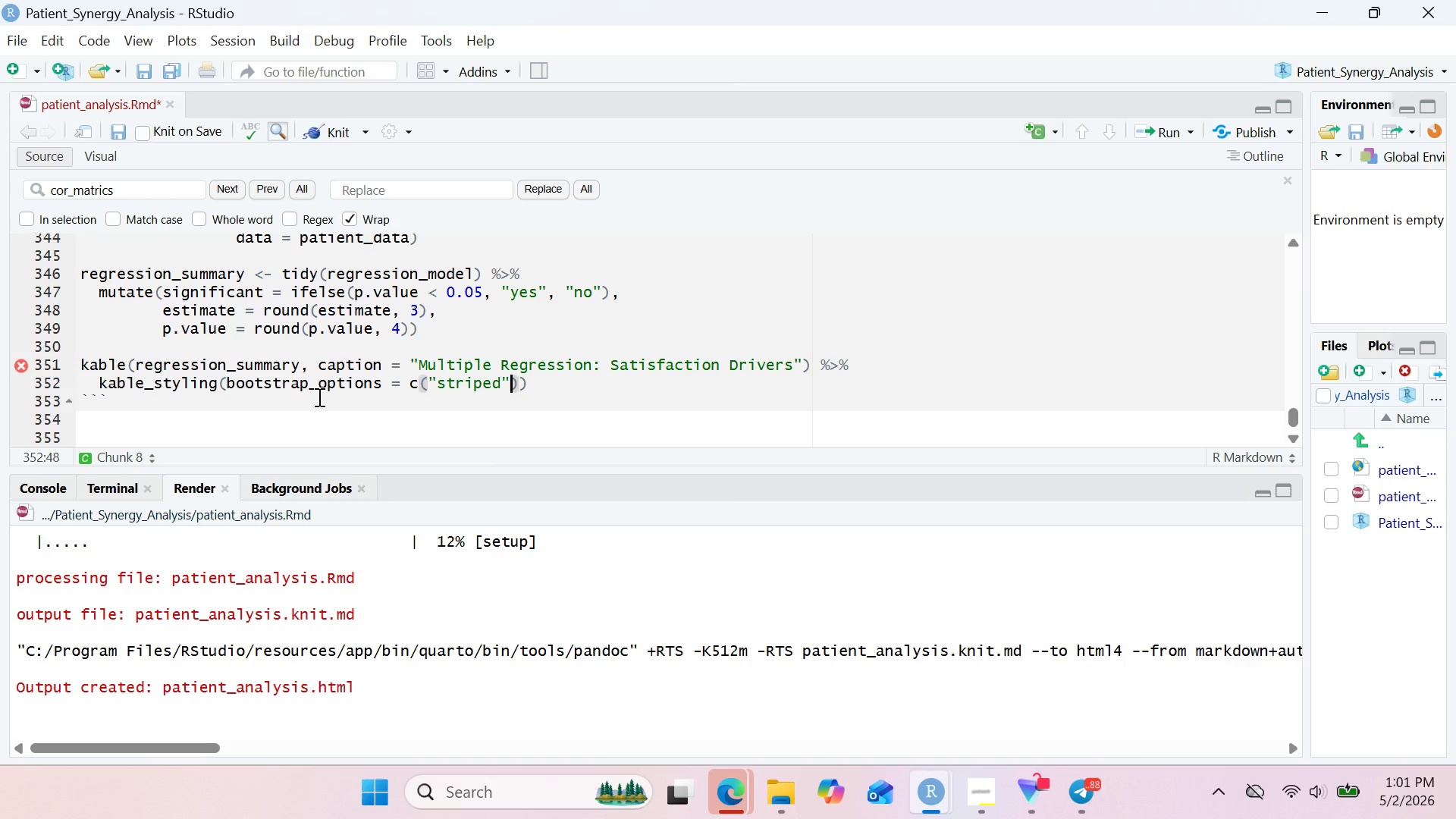 
type(, "hoer)
 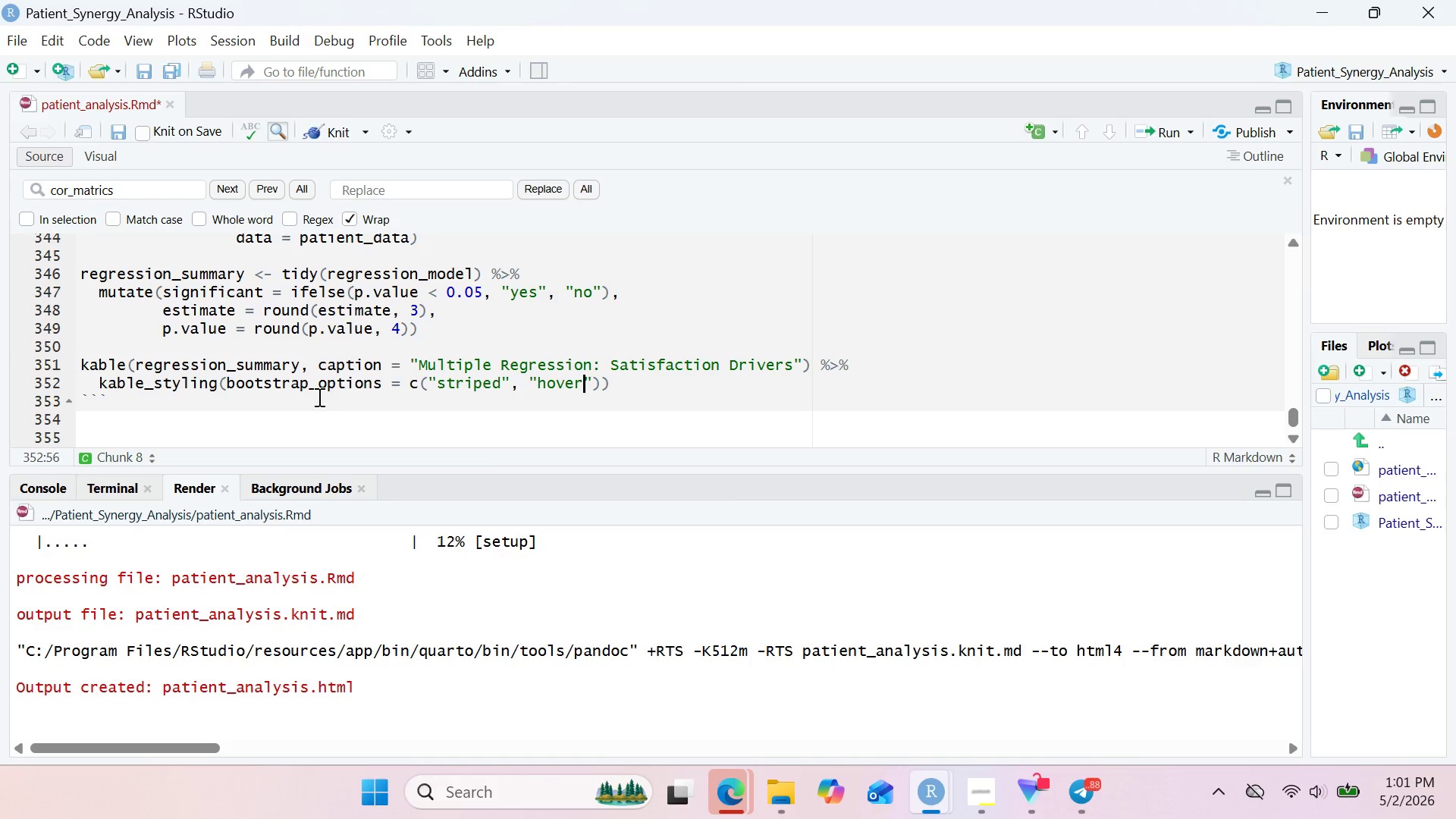 
 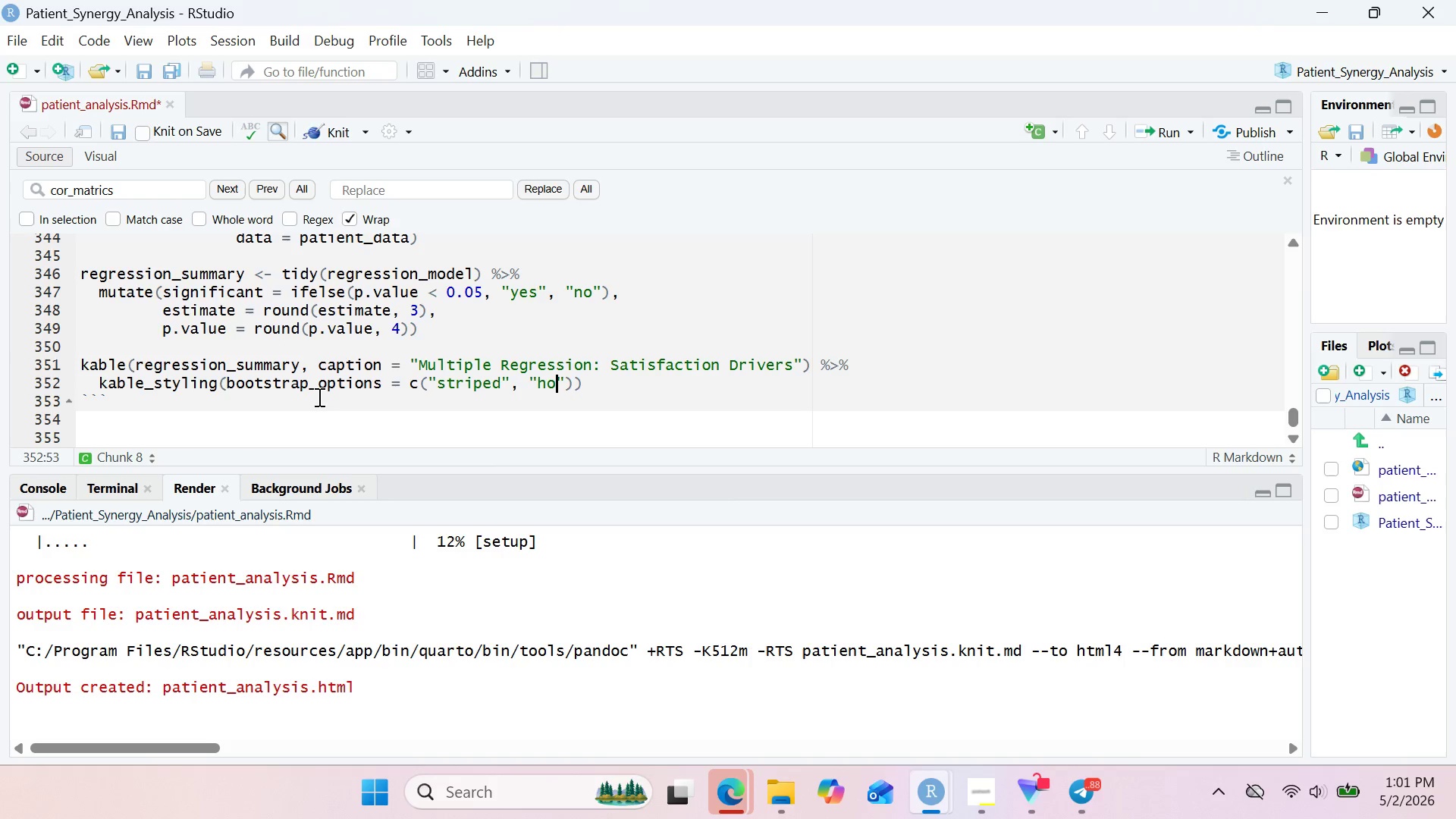 
hold_key(key=V, duration=0.47)
 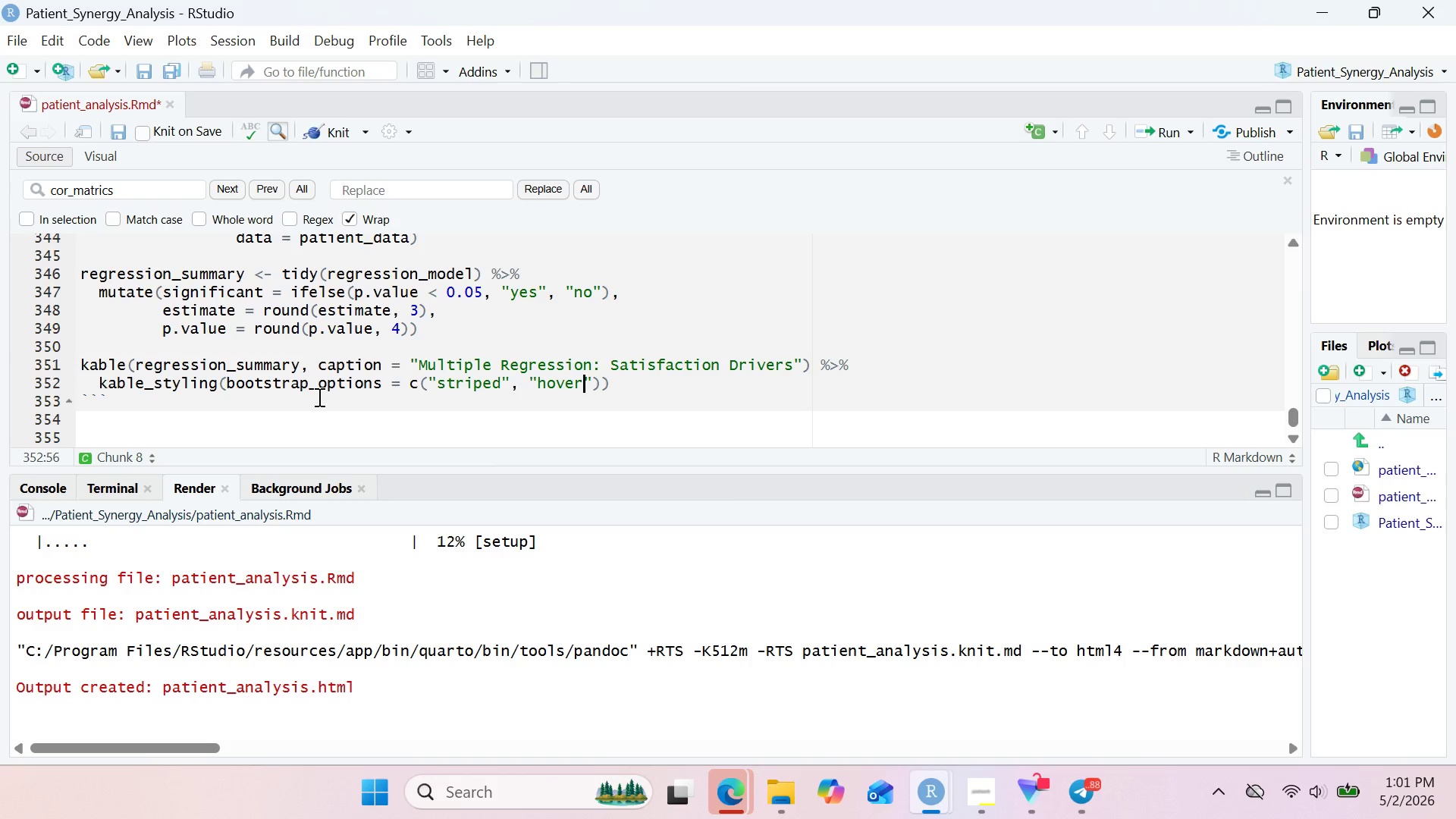 
key(ArrowRight)
 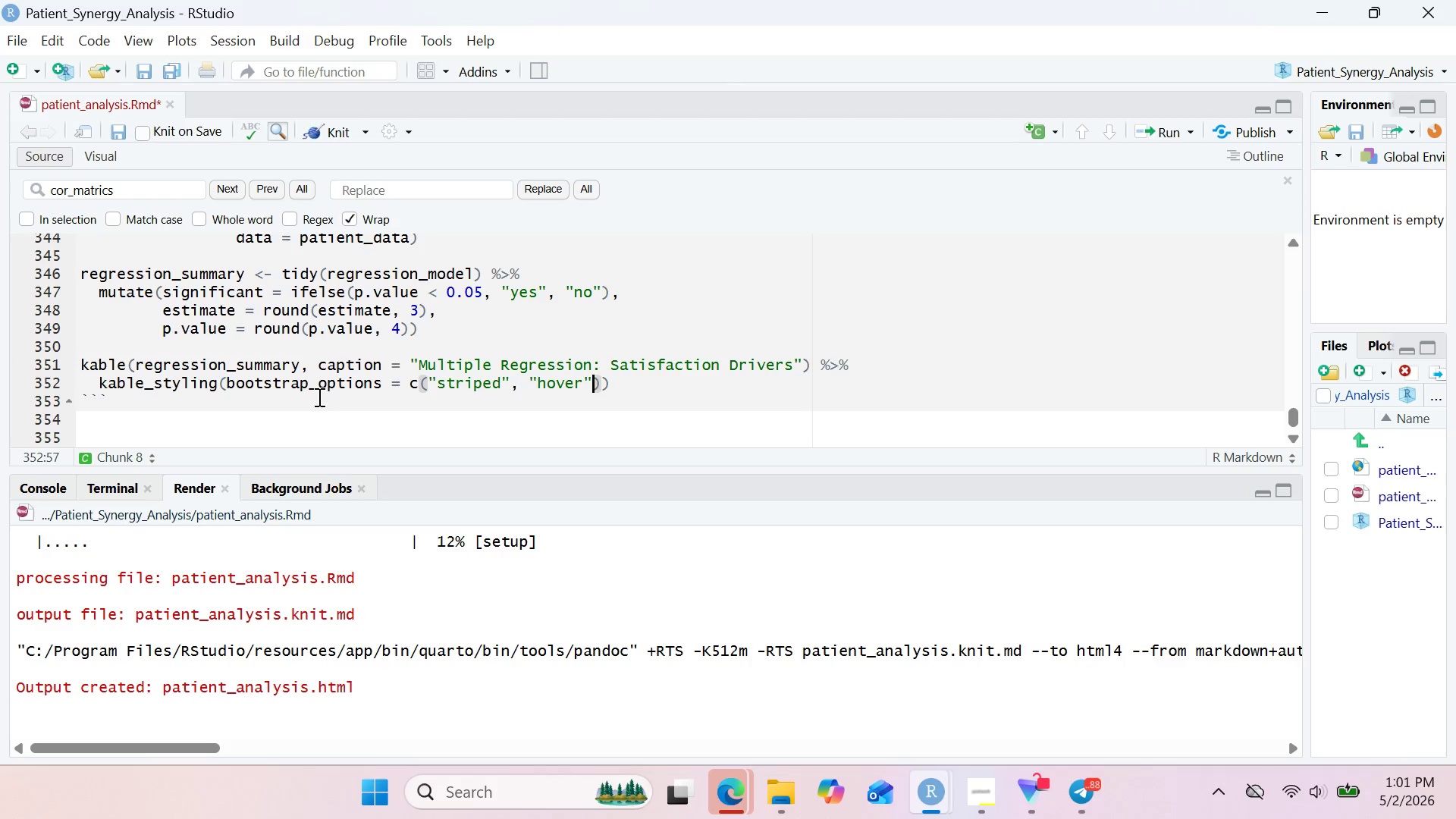 
key(ArrowRight)
 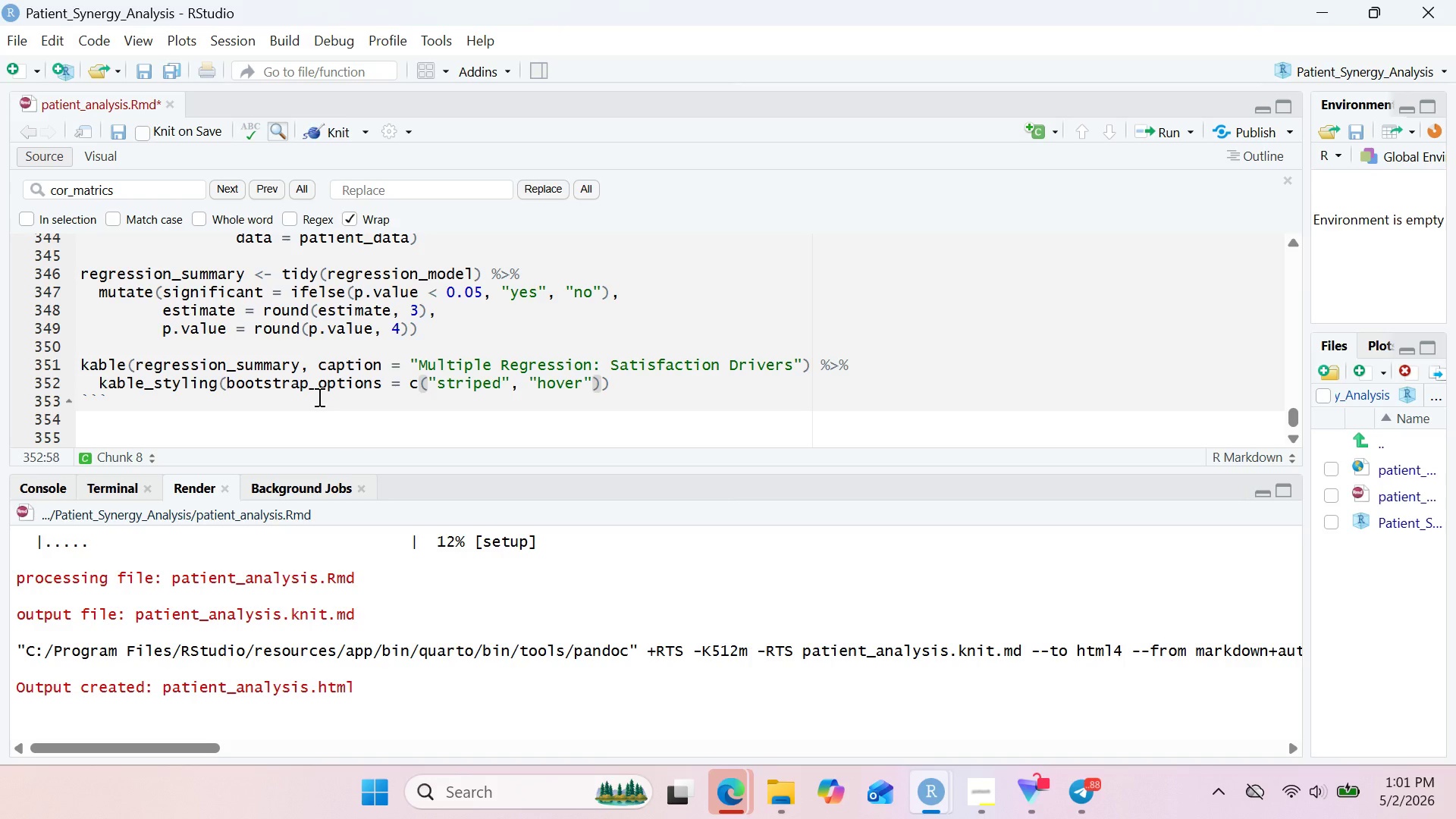 
key(ArrowRight)
 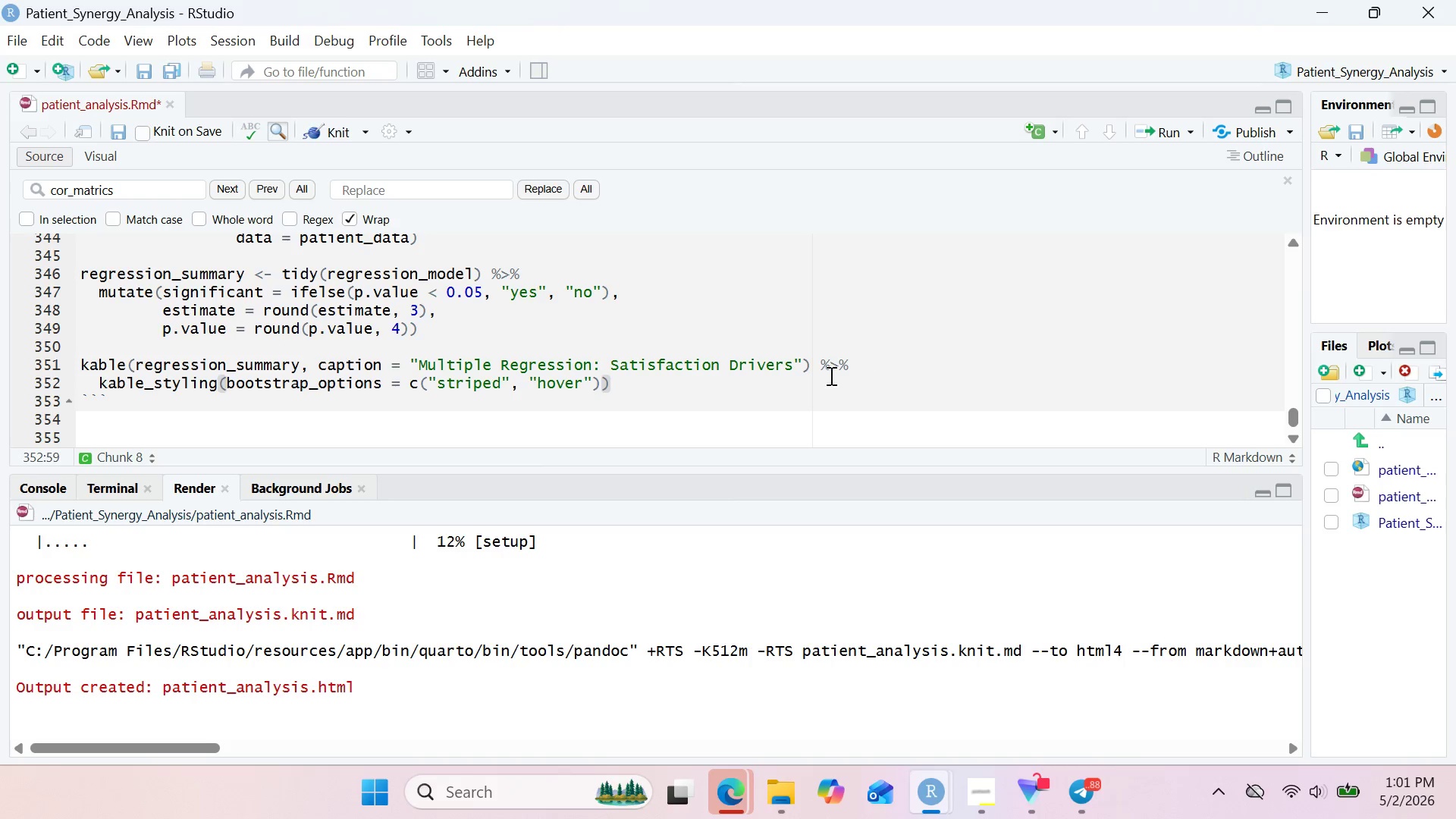 
left_click_drag(start_coordinate=[815, 364], to_coordinate=[851, 367])
 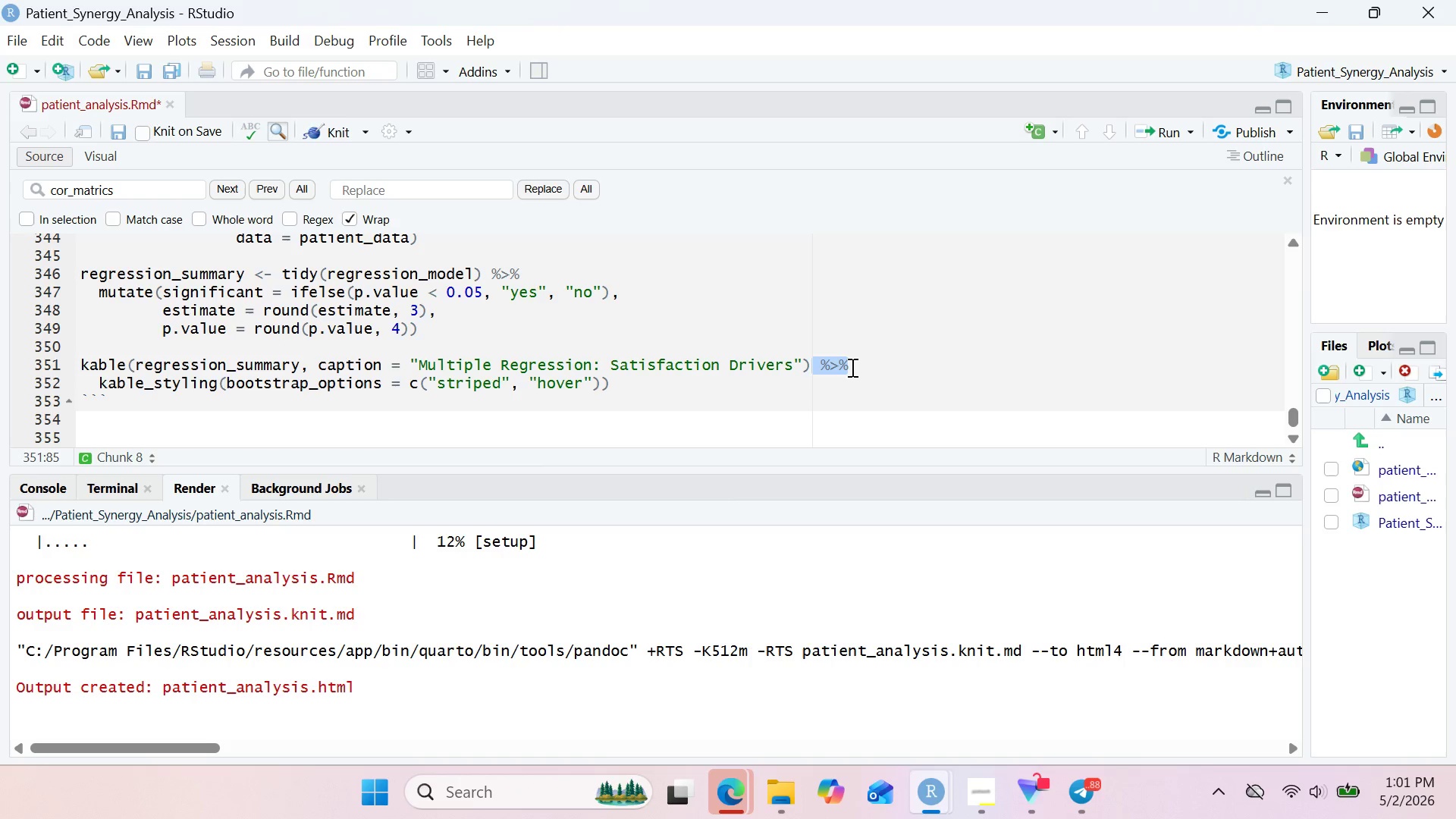 
key(Control+C)
 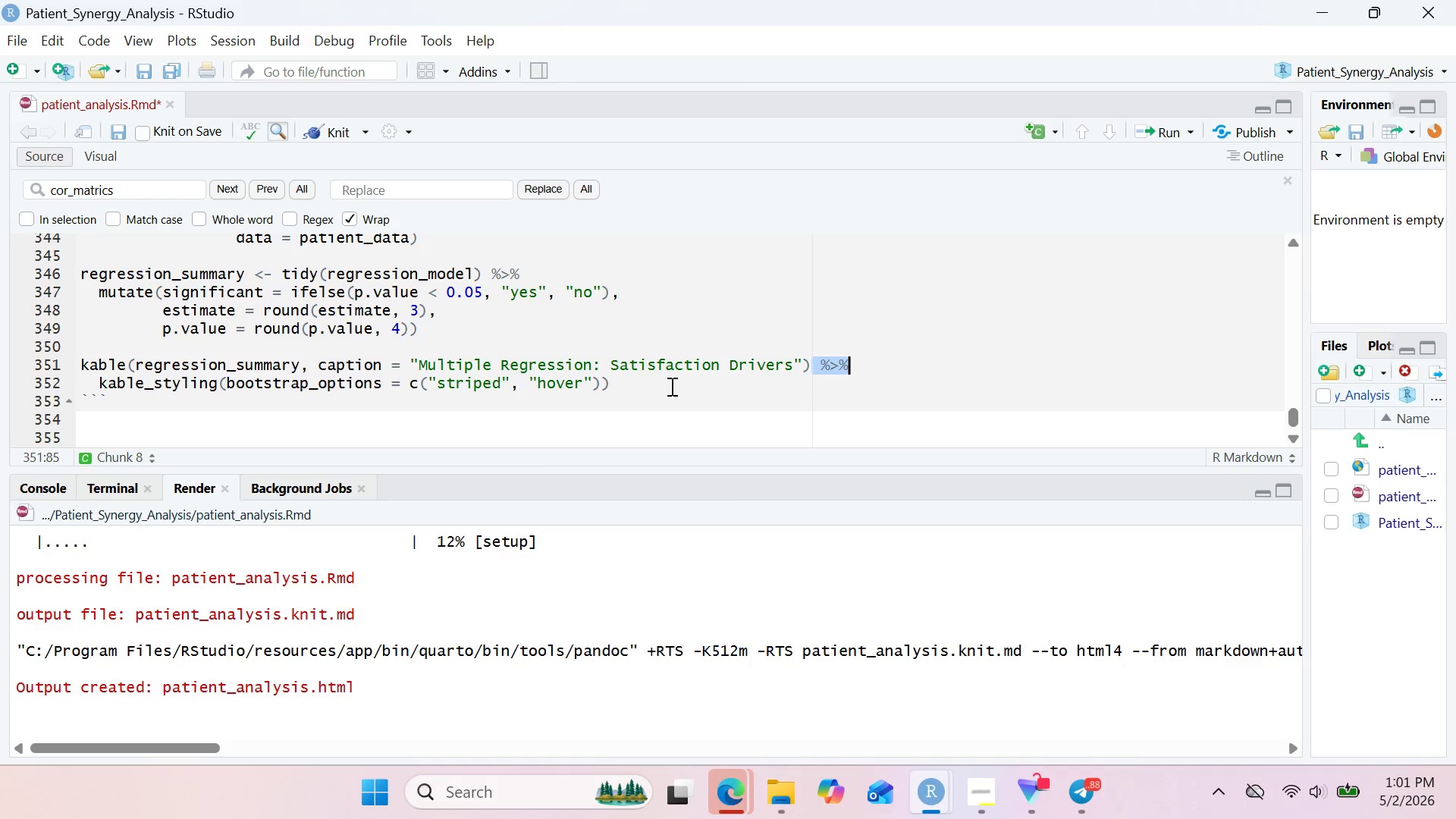 
left_click([670, 386])
 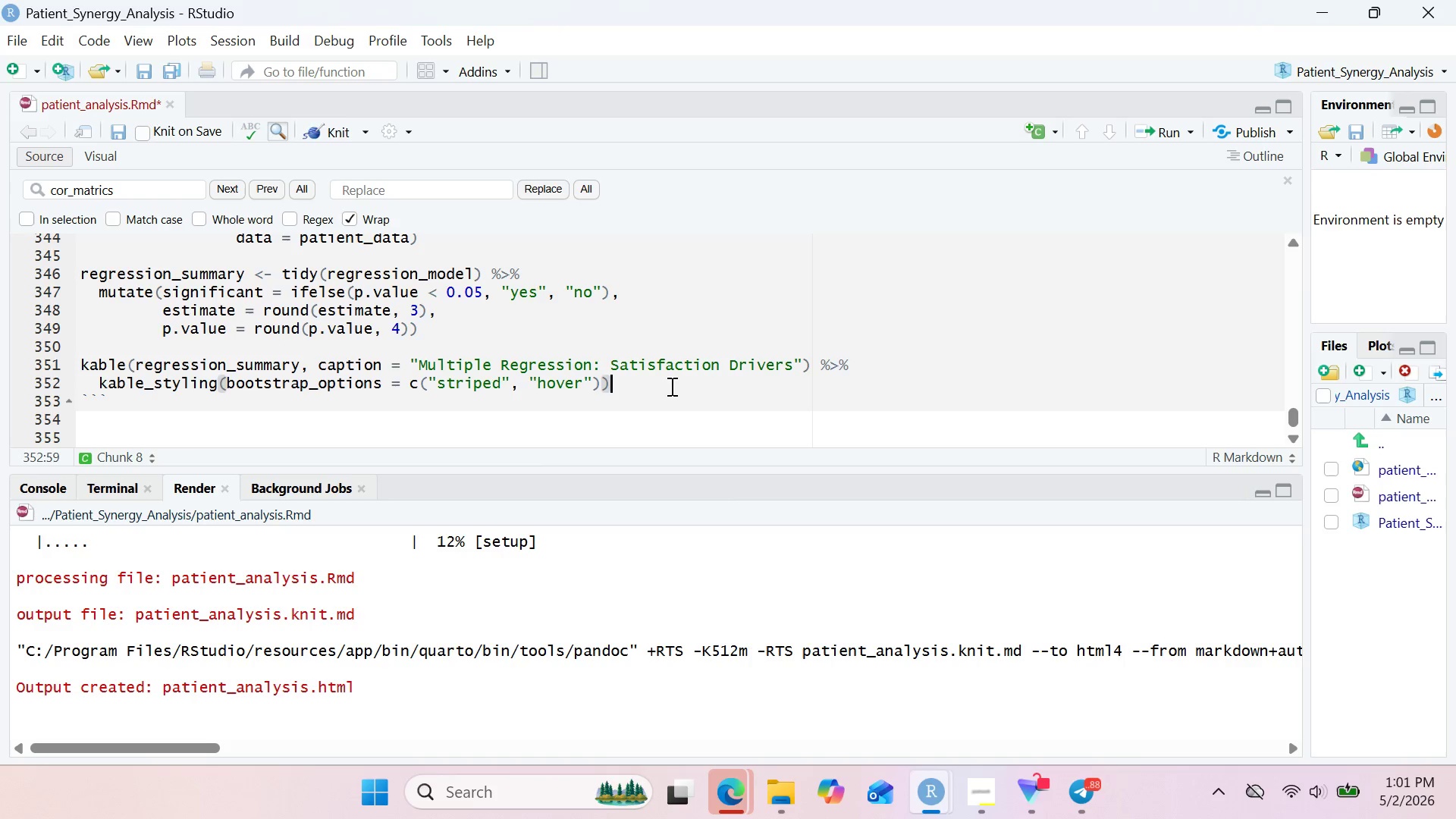 
key(Control+V)
 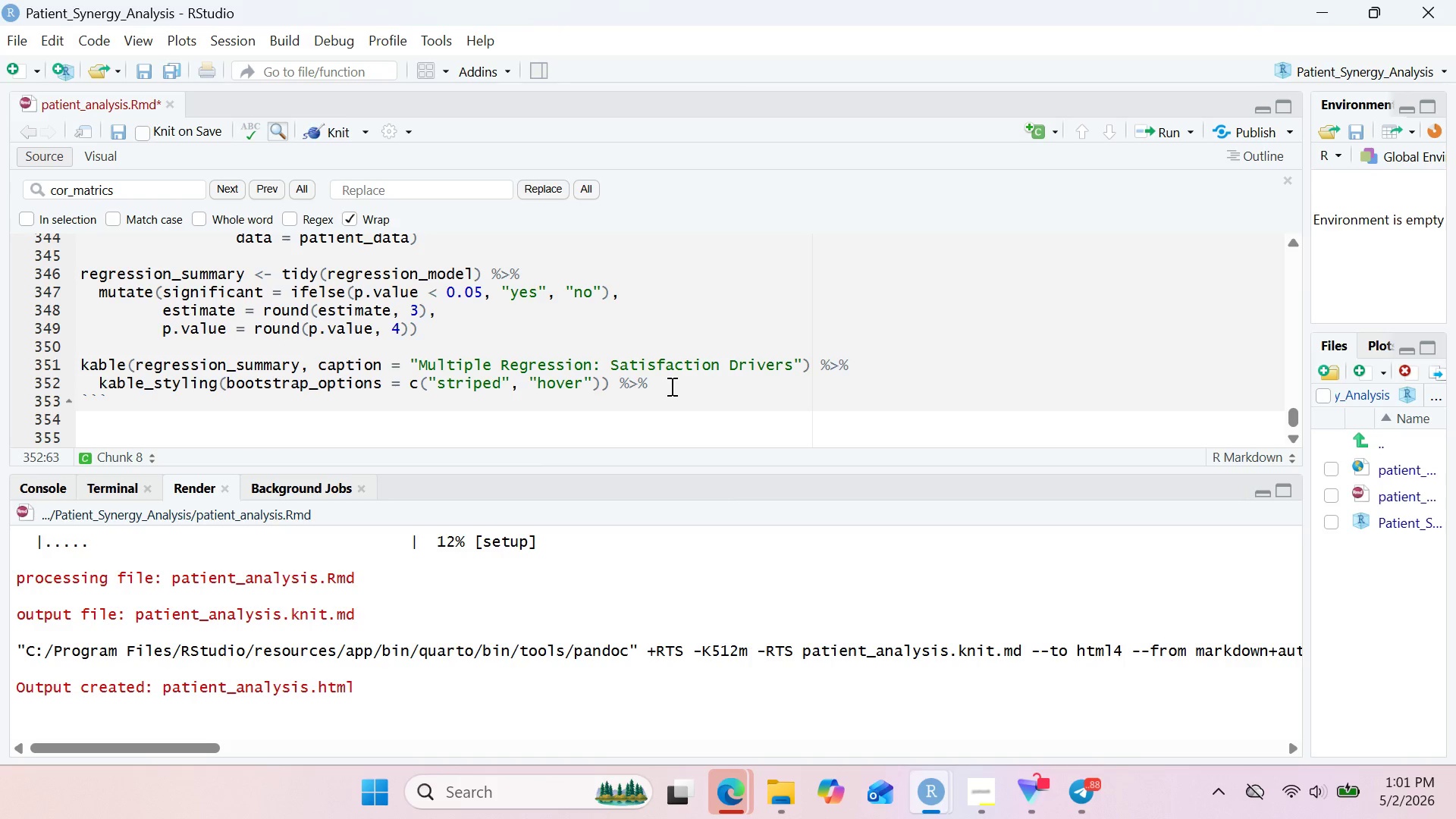 
key(Enter)
 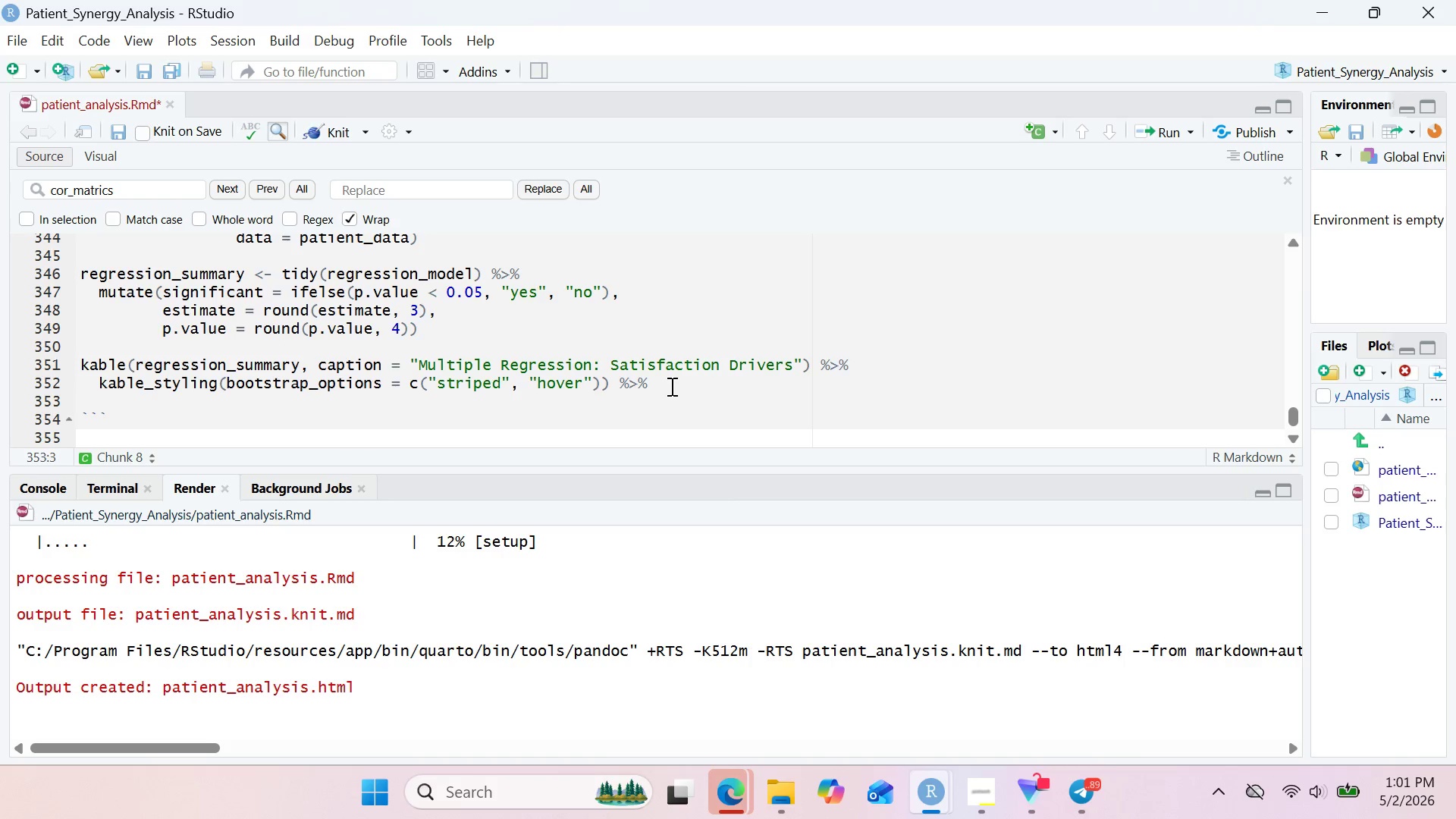 
type(row_spec(which)
 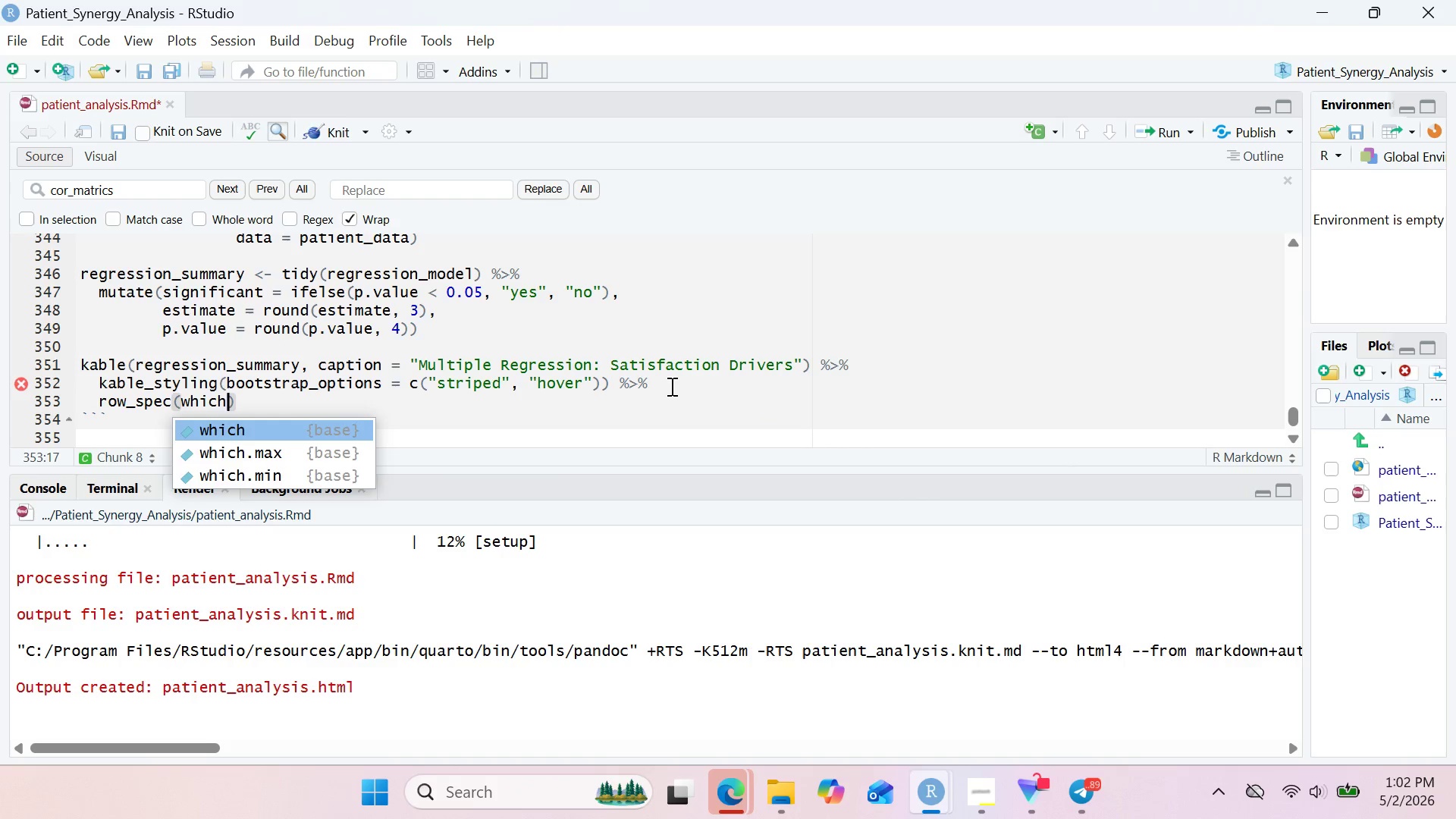 
key(Enter)
 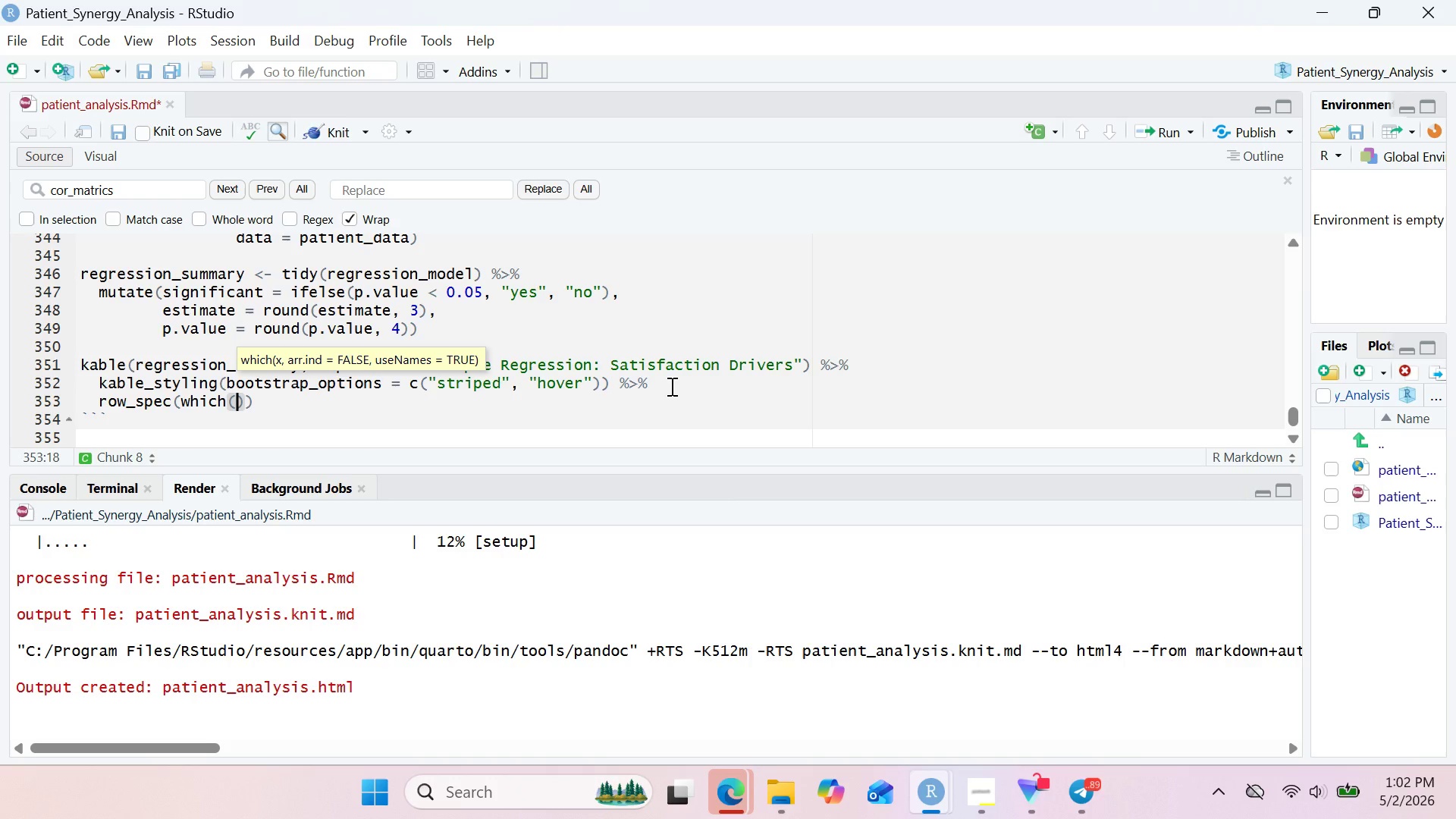 
type(regressio)
 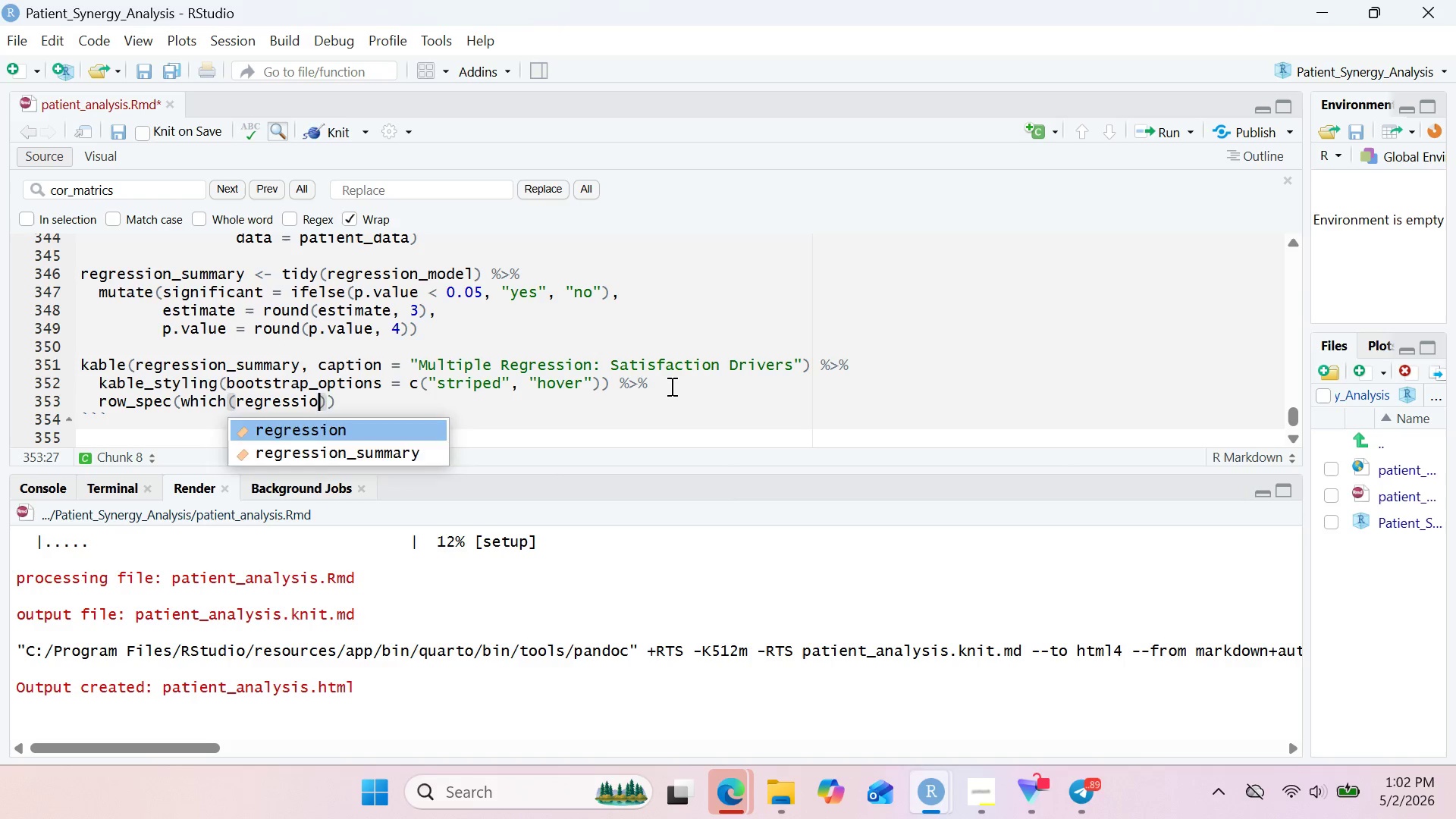 
key(Enter)
 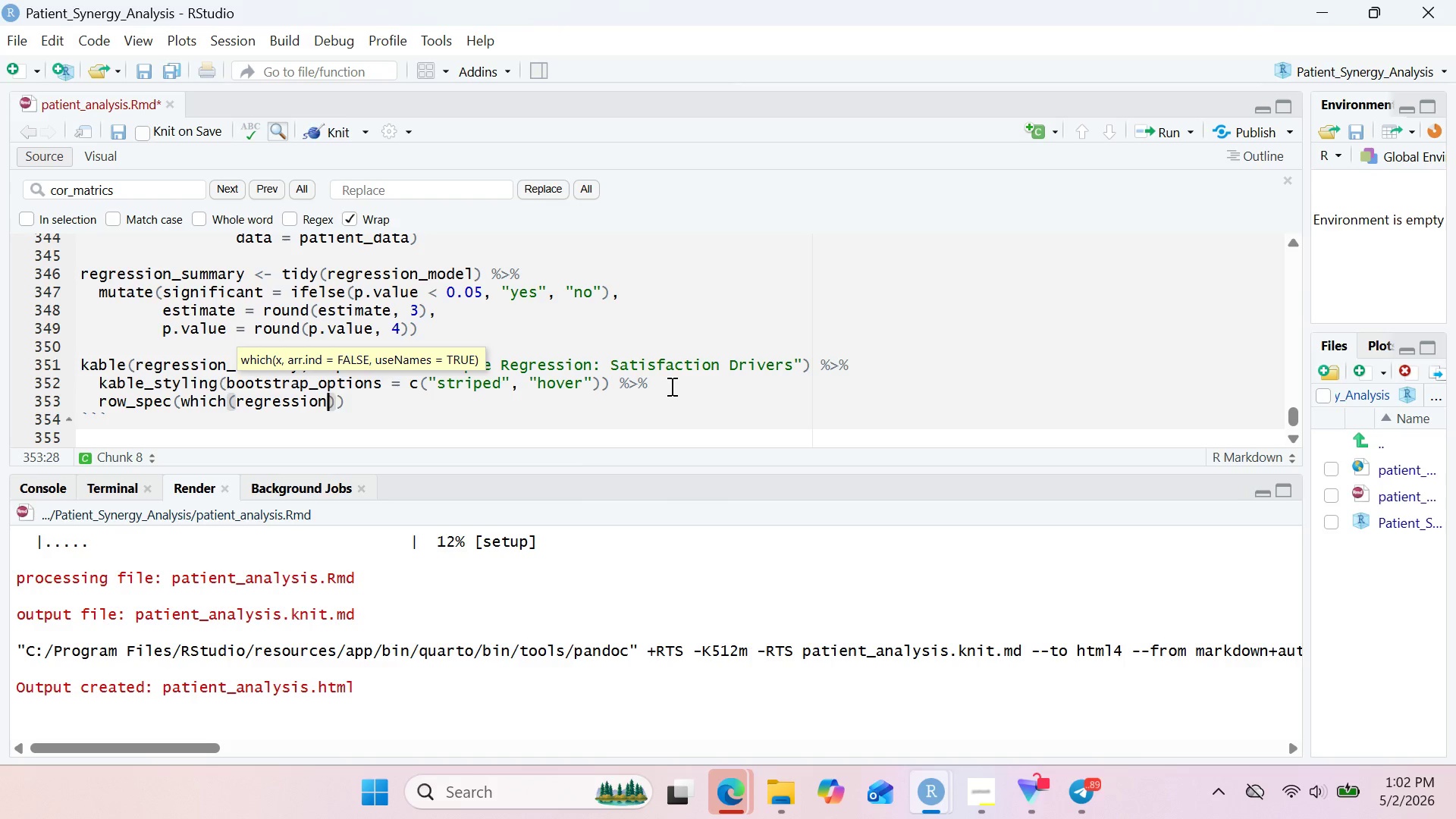 
type(_summ)
 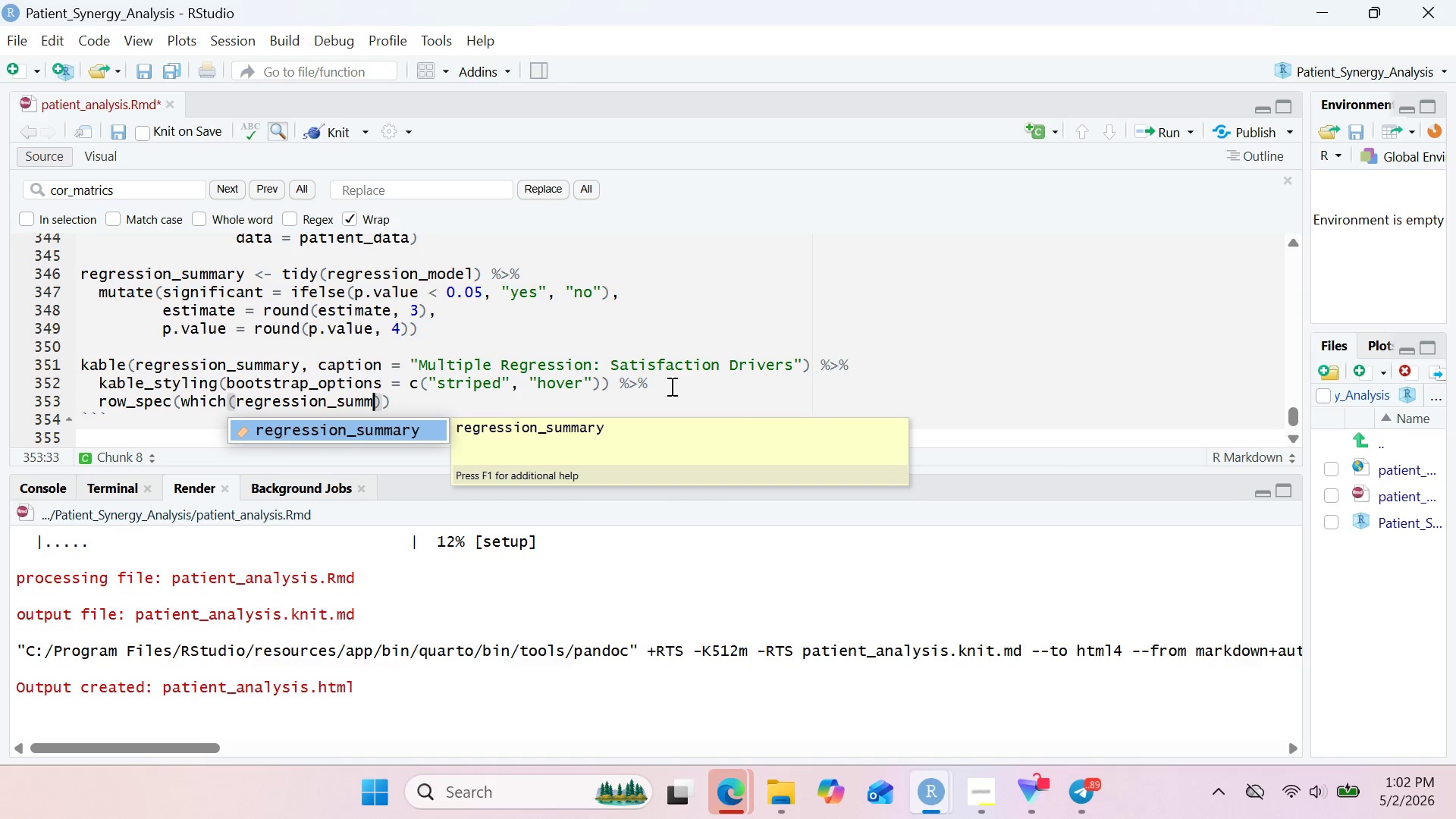 
key(Enter)
 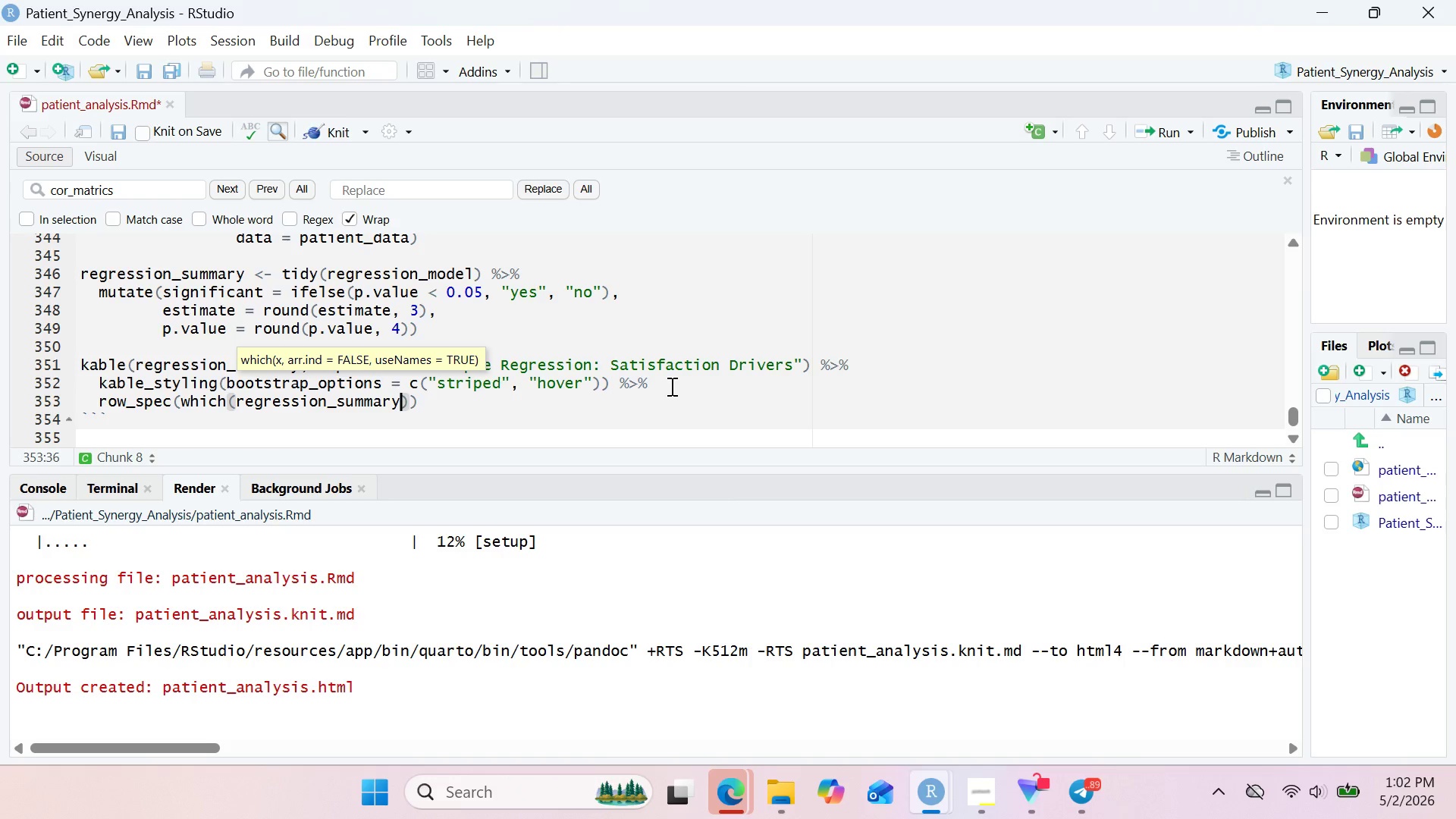 
type($significant == "ys)
 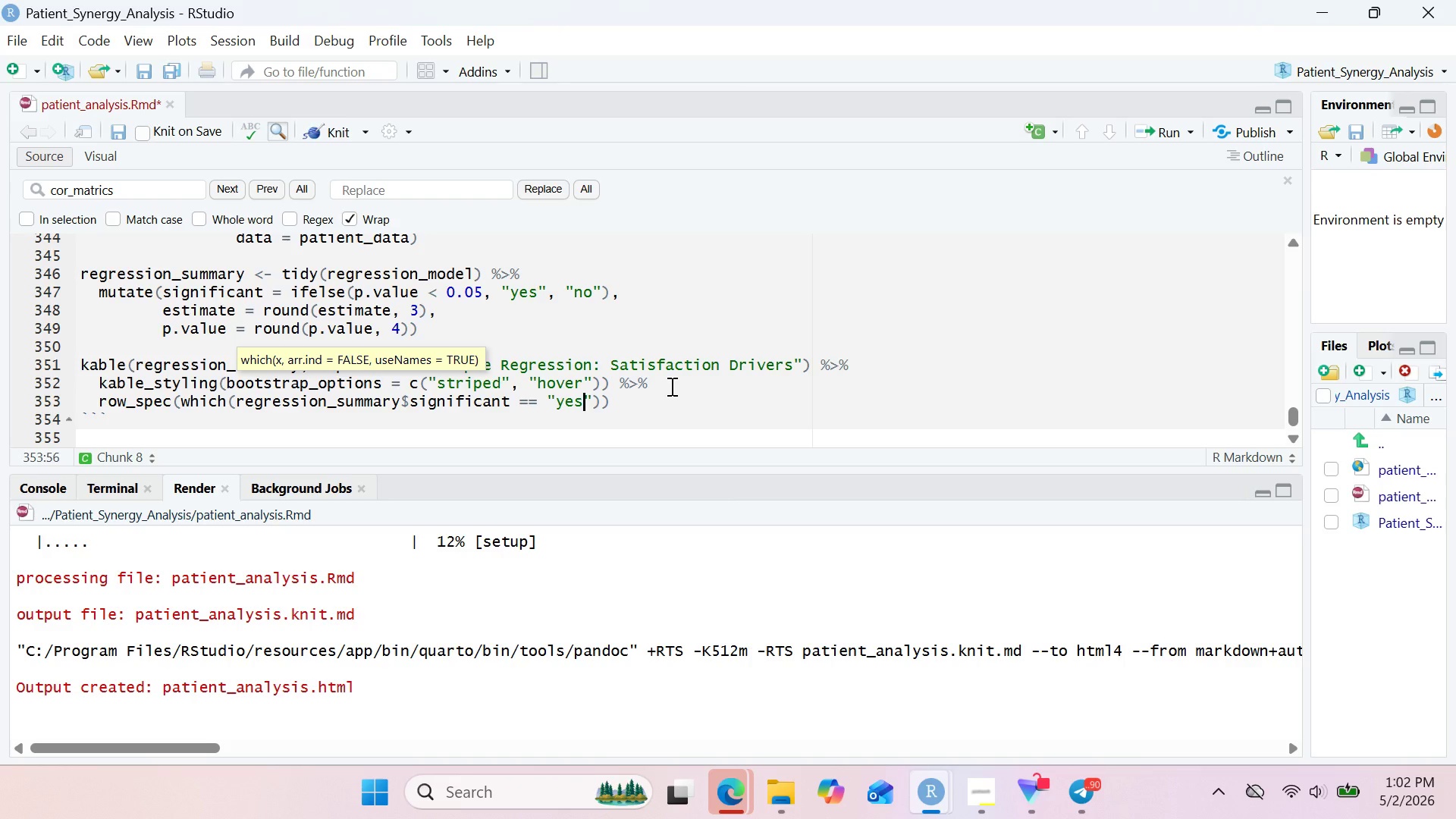 
 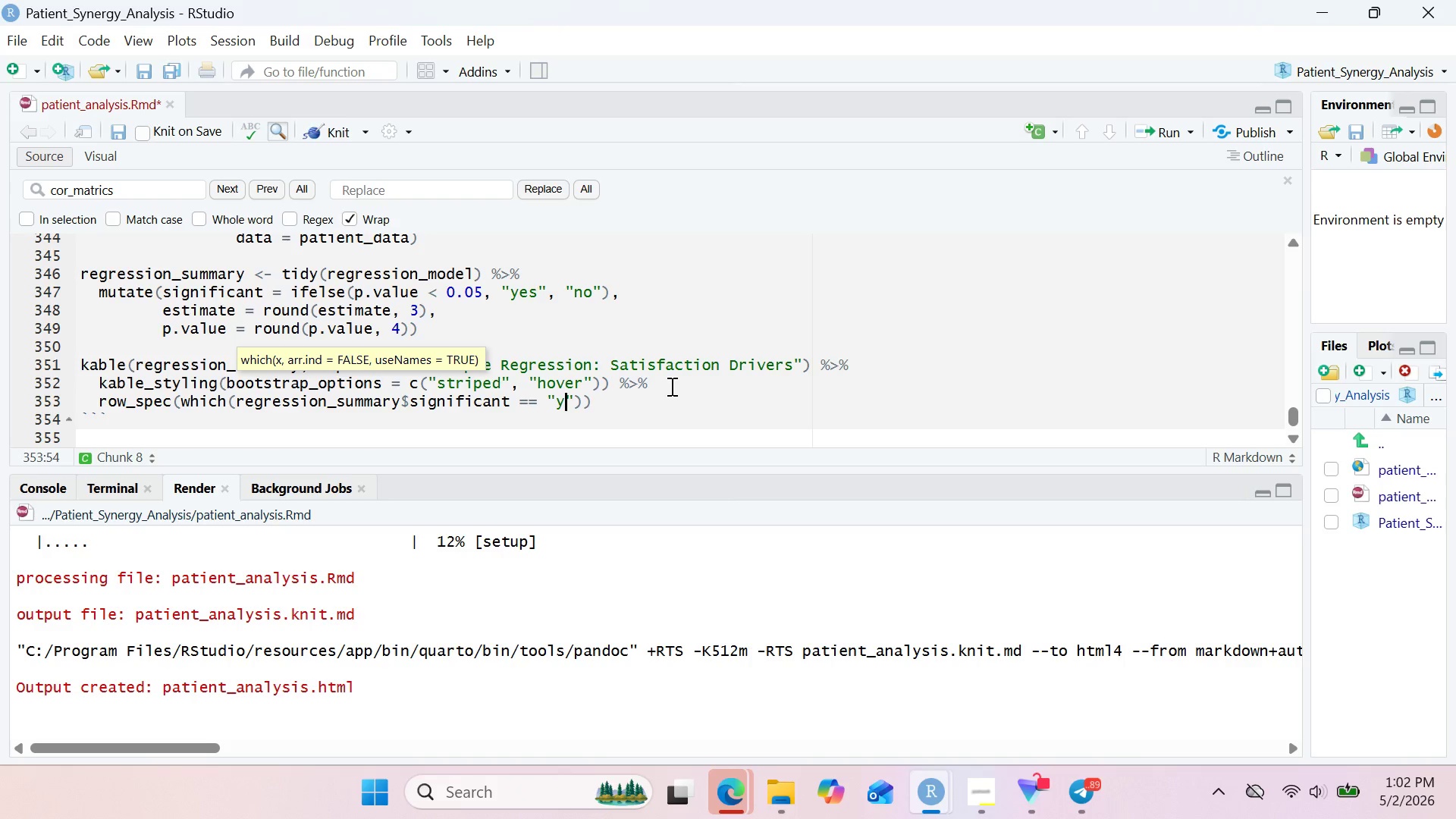 
hold_key(key=E, duration=0.36)
 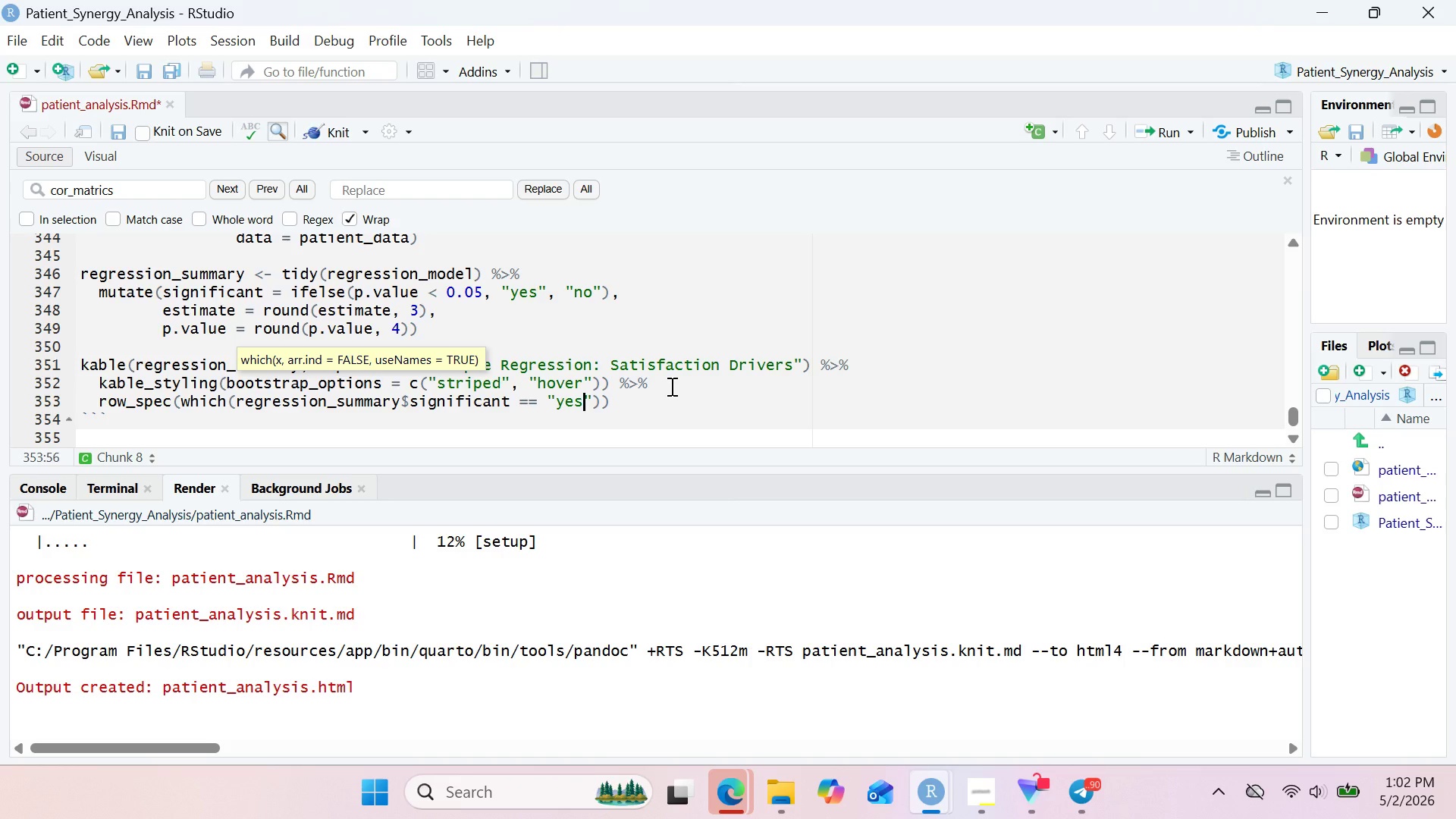 
key(ArrowRight)
 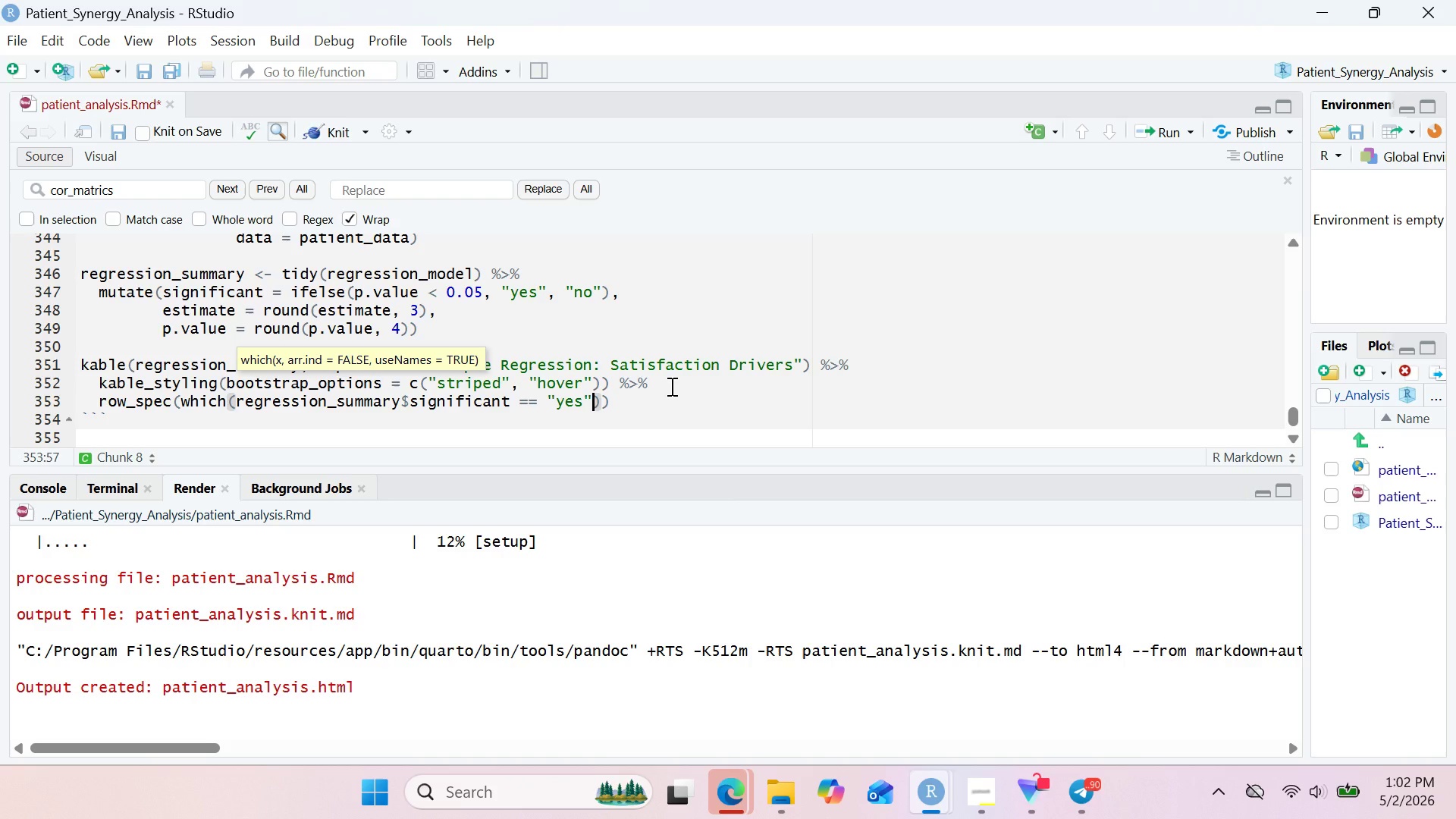 
key(ArrowRight)
 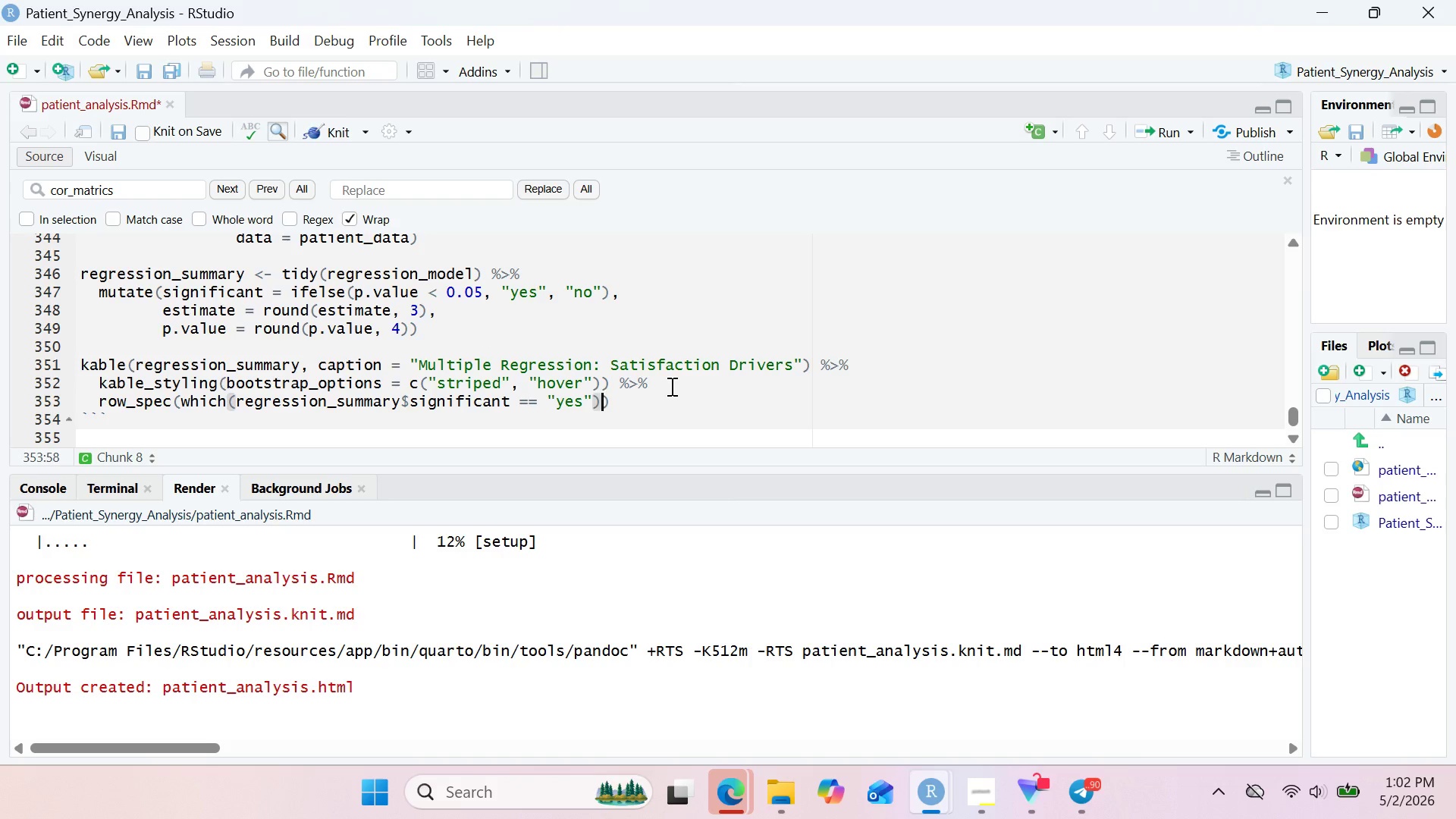 
type(, back)
 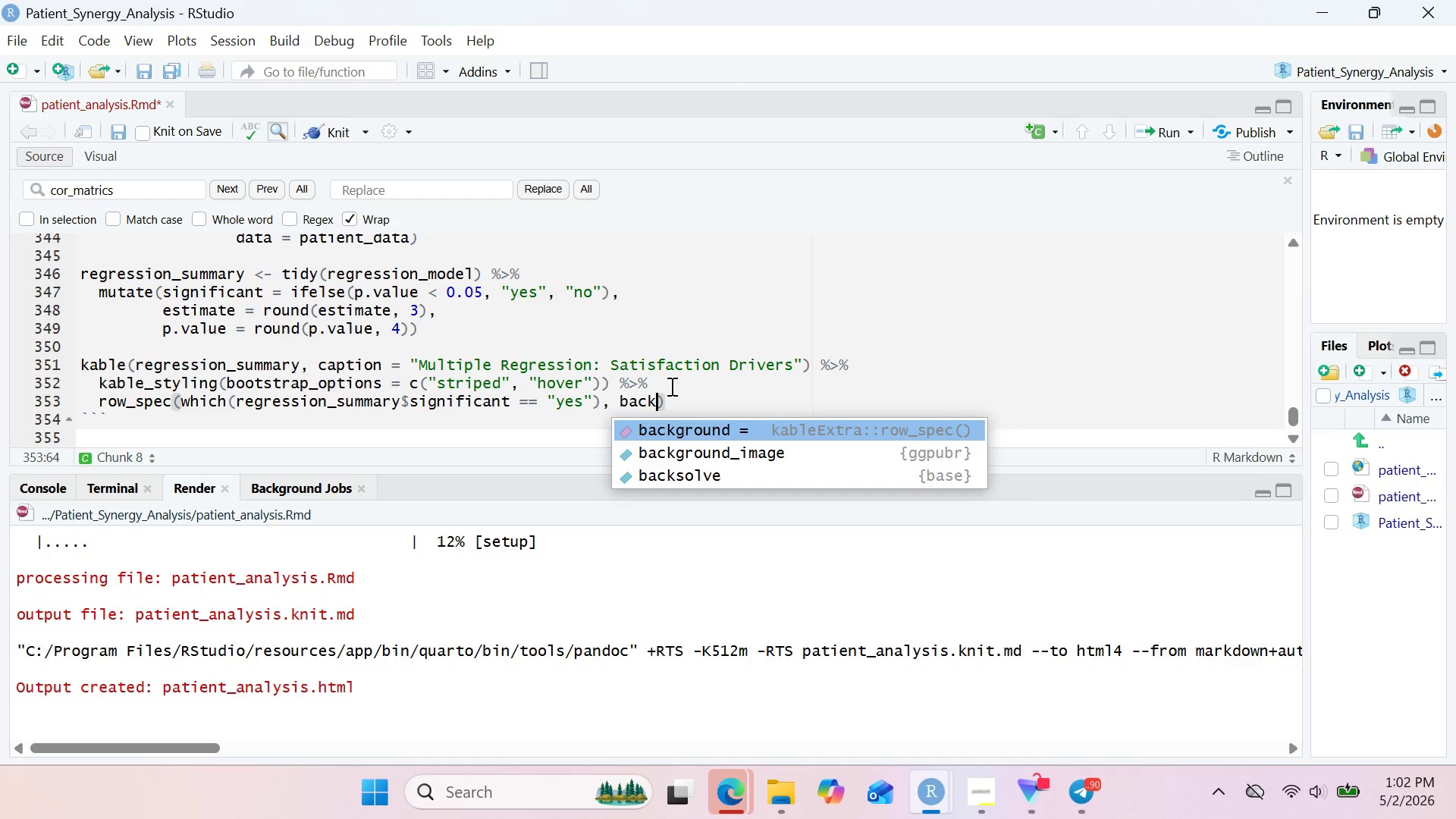 
key(Enter)
 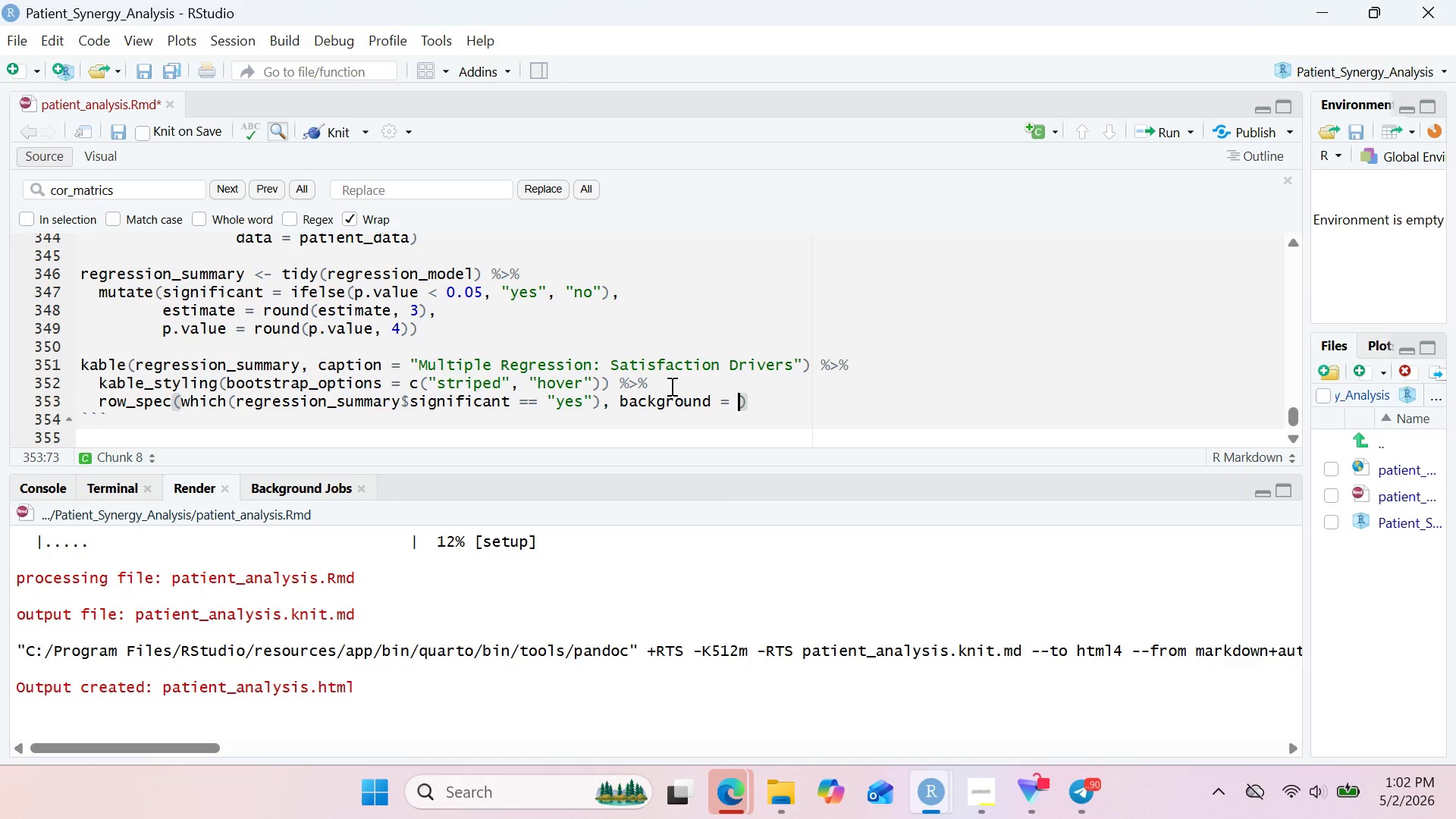 
type("#E)
 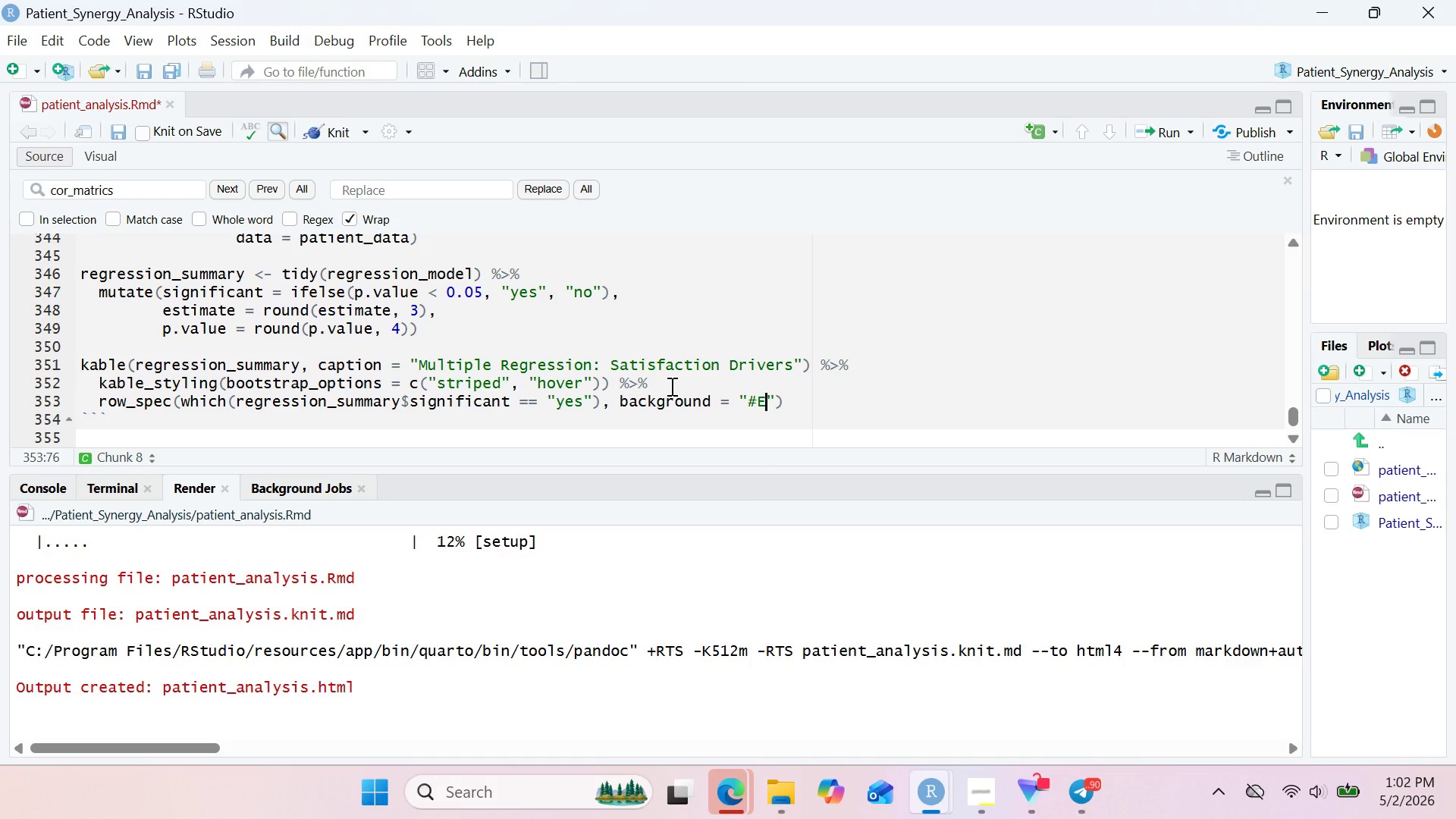 
type(8F5)
 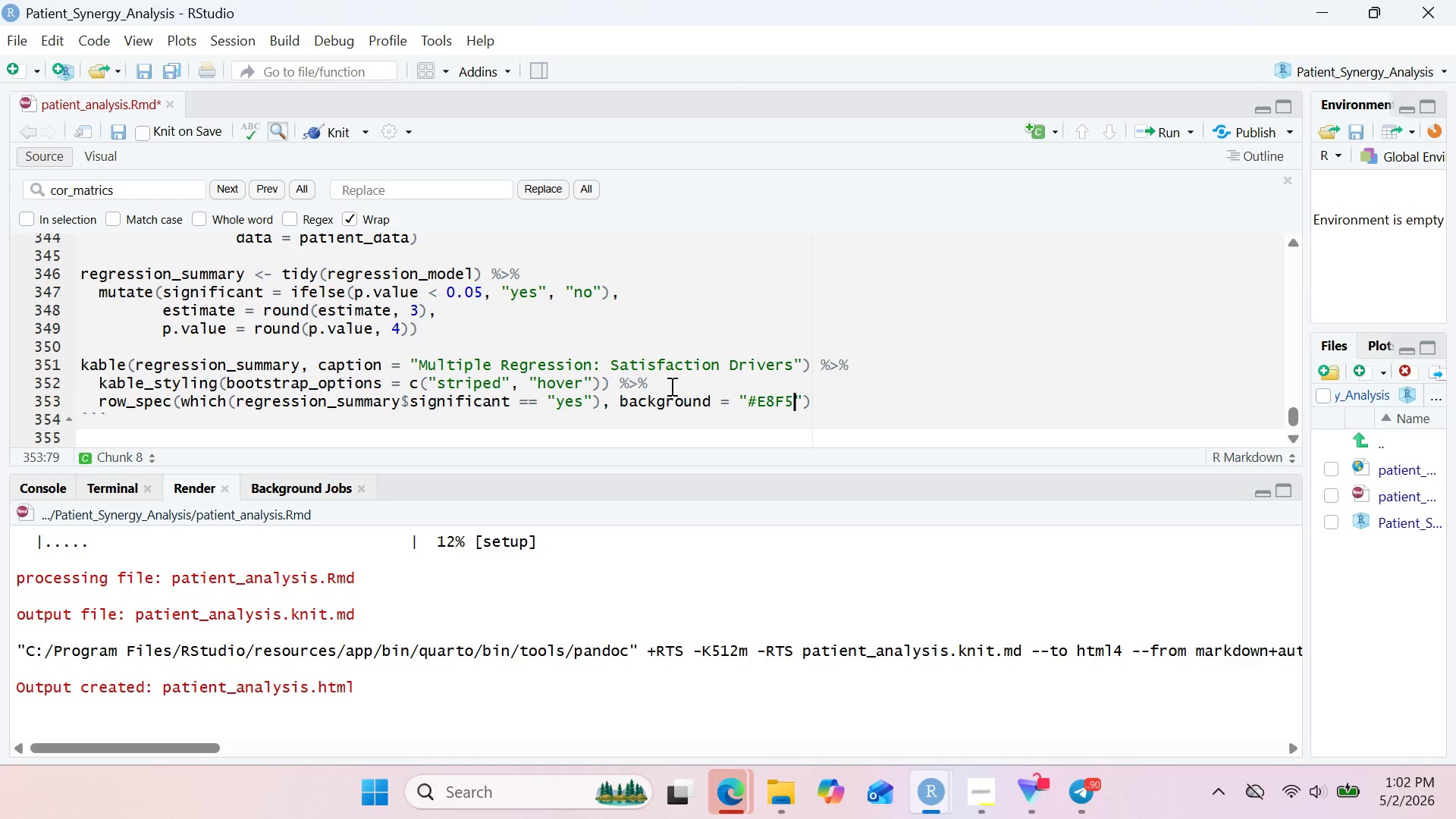 
type(E9)
 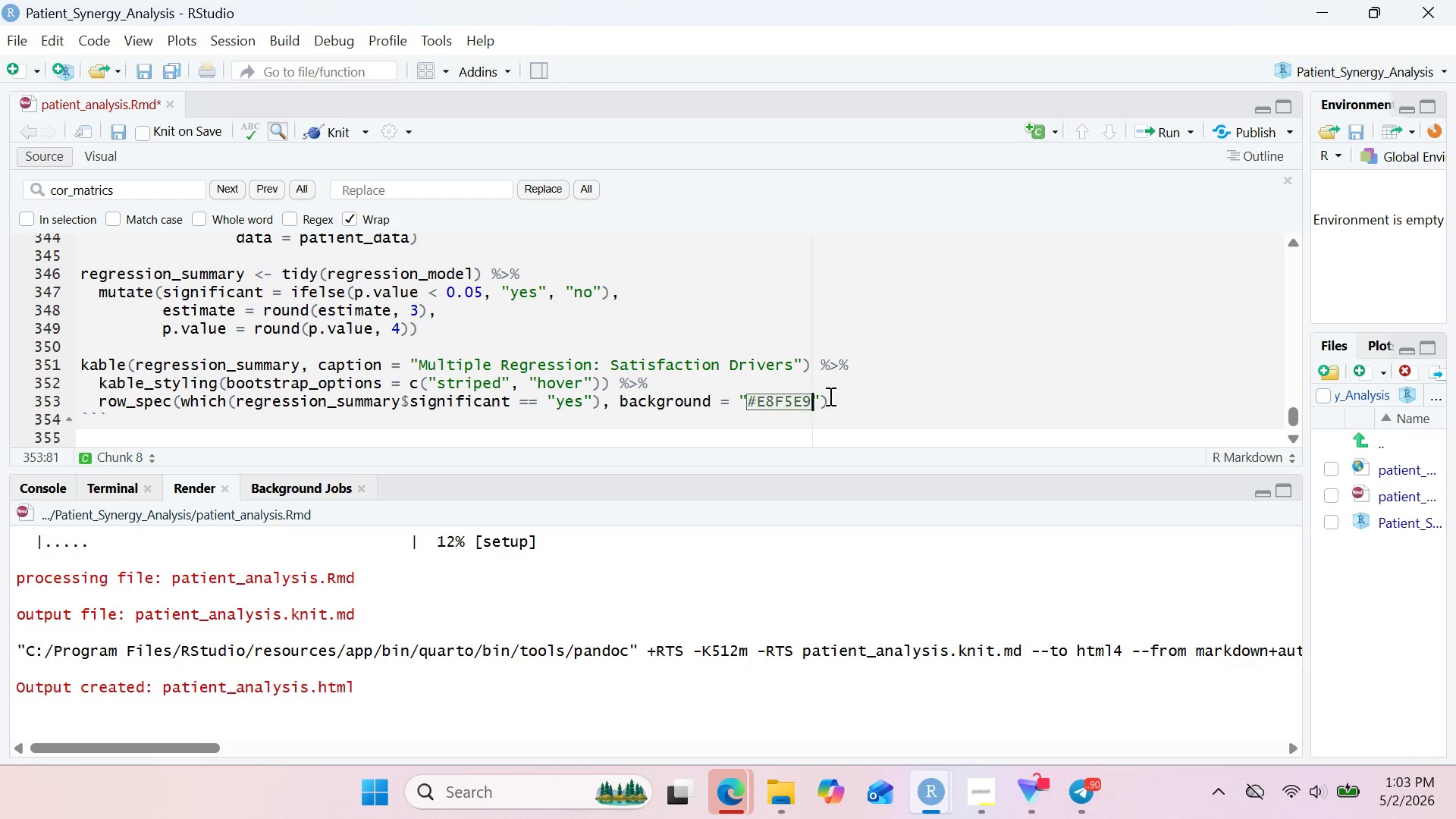 
left_click([829, 396])
 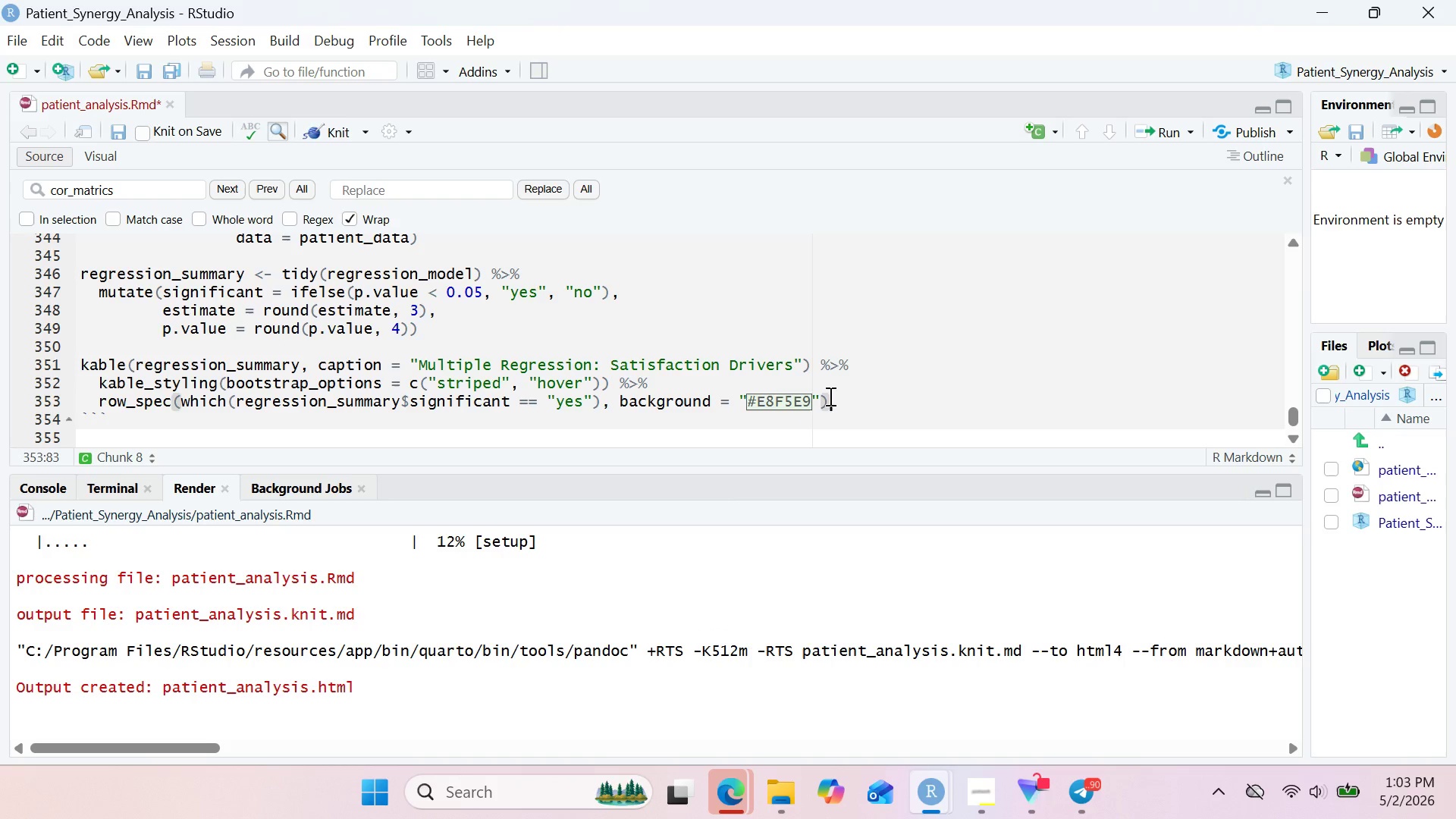 
key(Enter)
 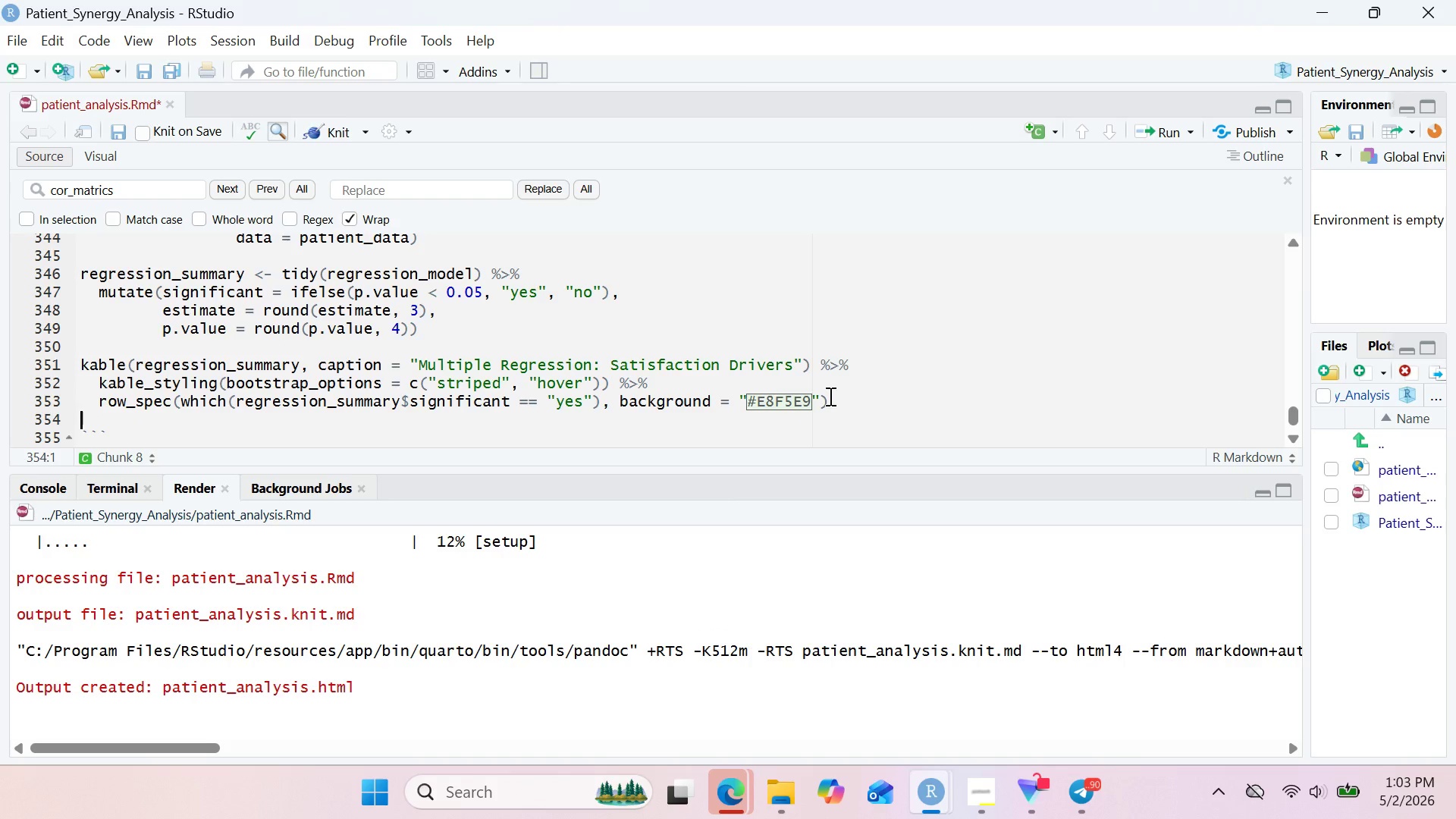 
wait(9.39)
 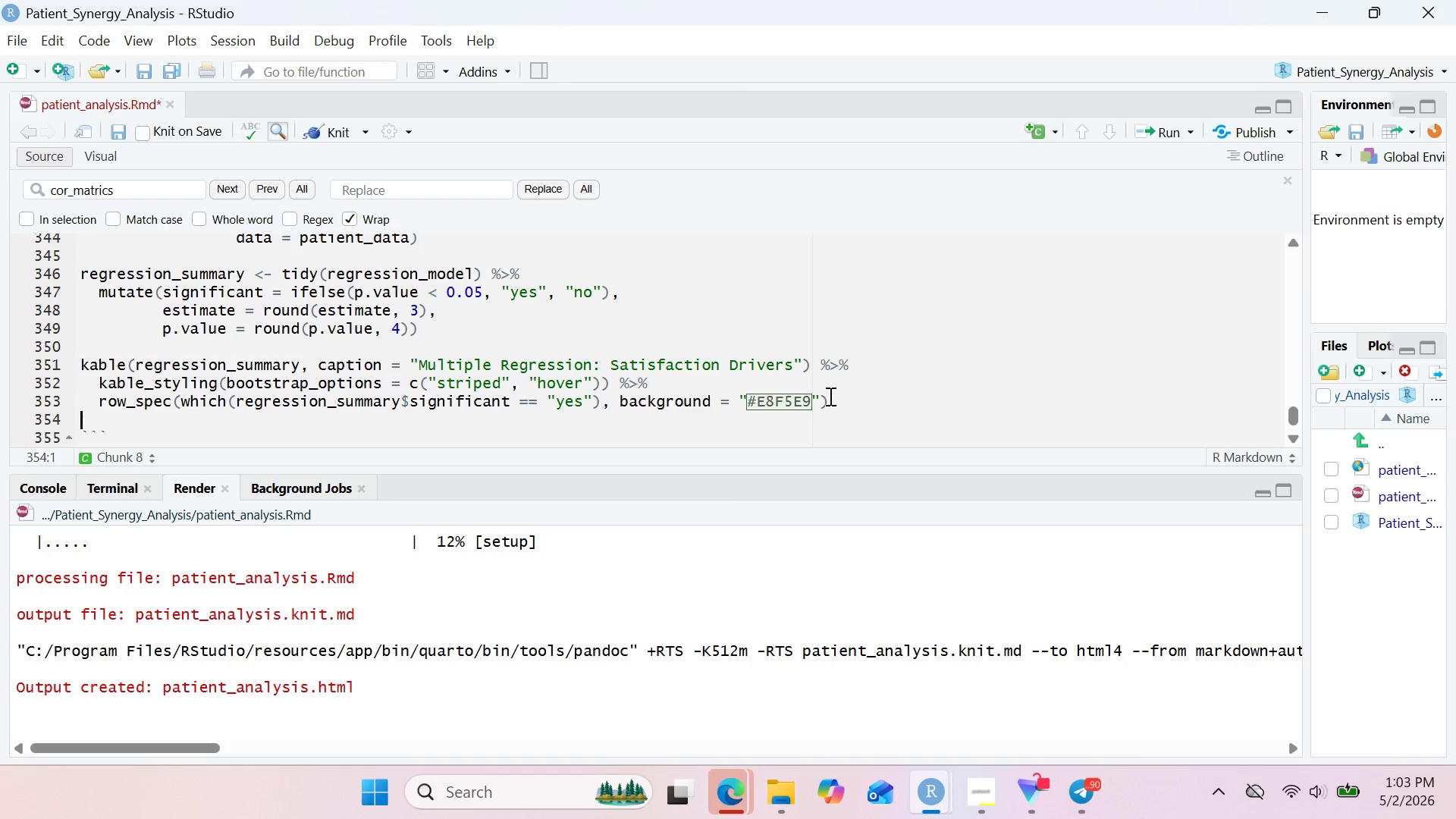 
key(Shift+3)
 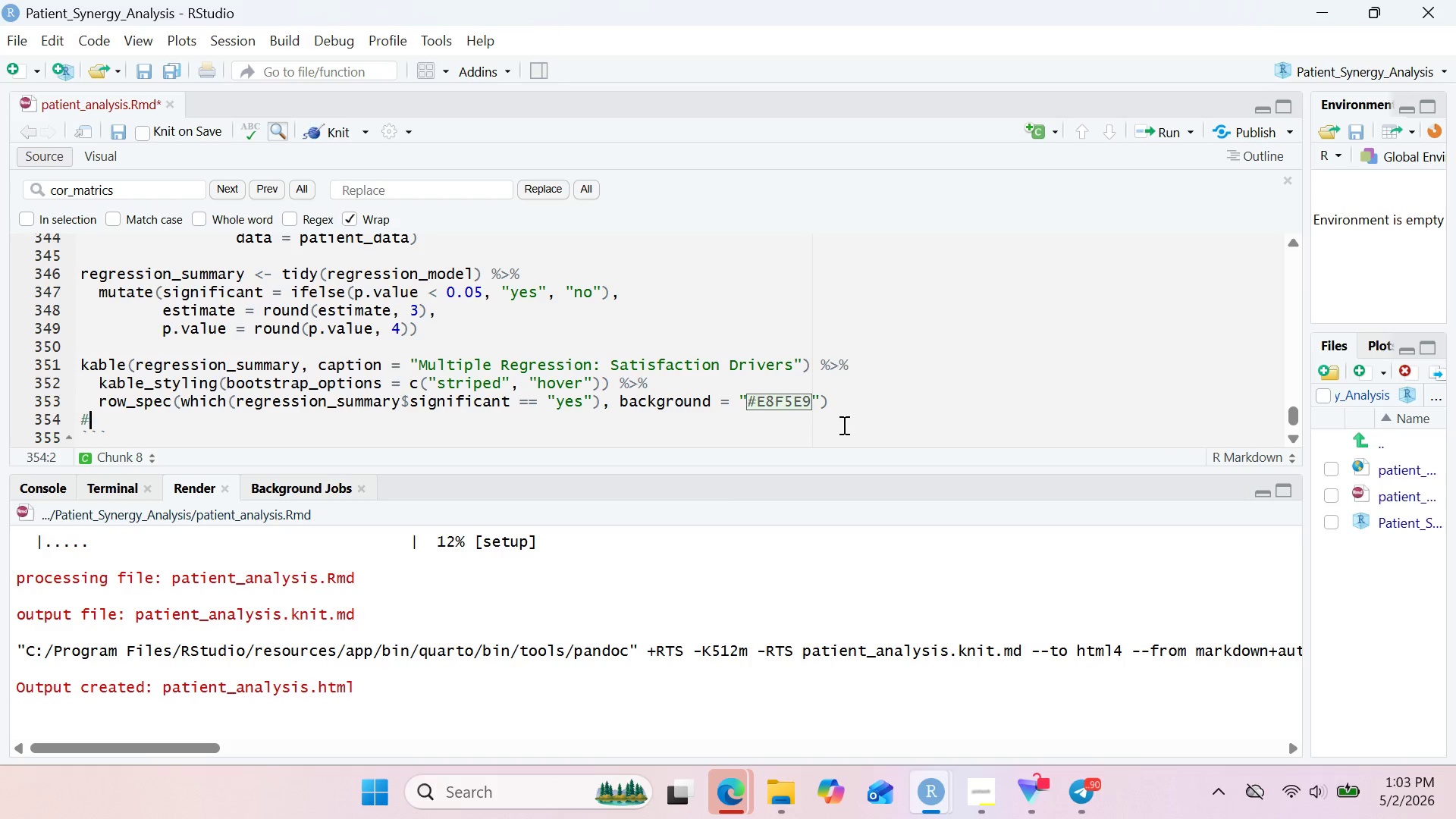 
type(Extract interaction effects)
 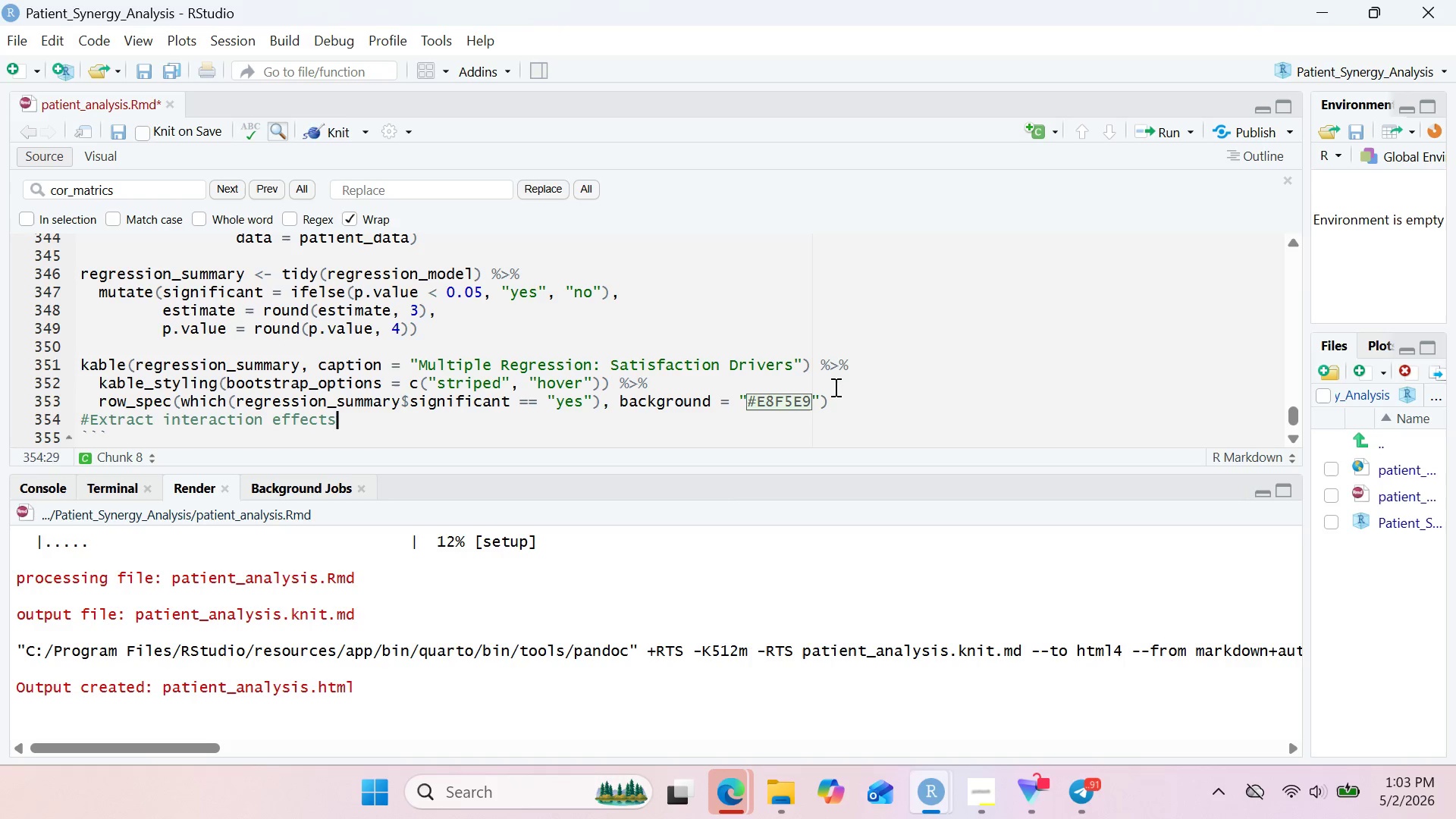 
key(Enter)
 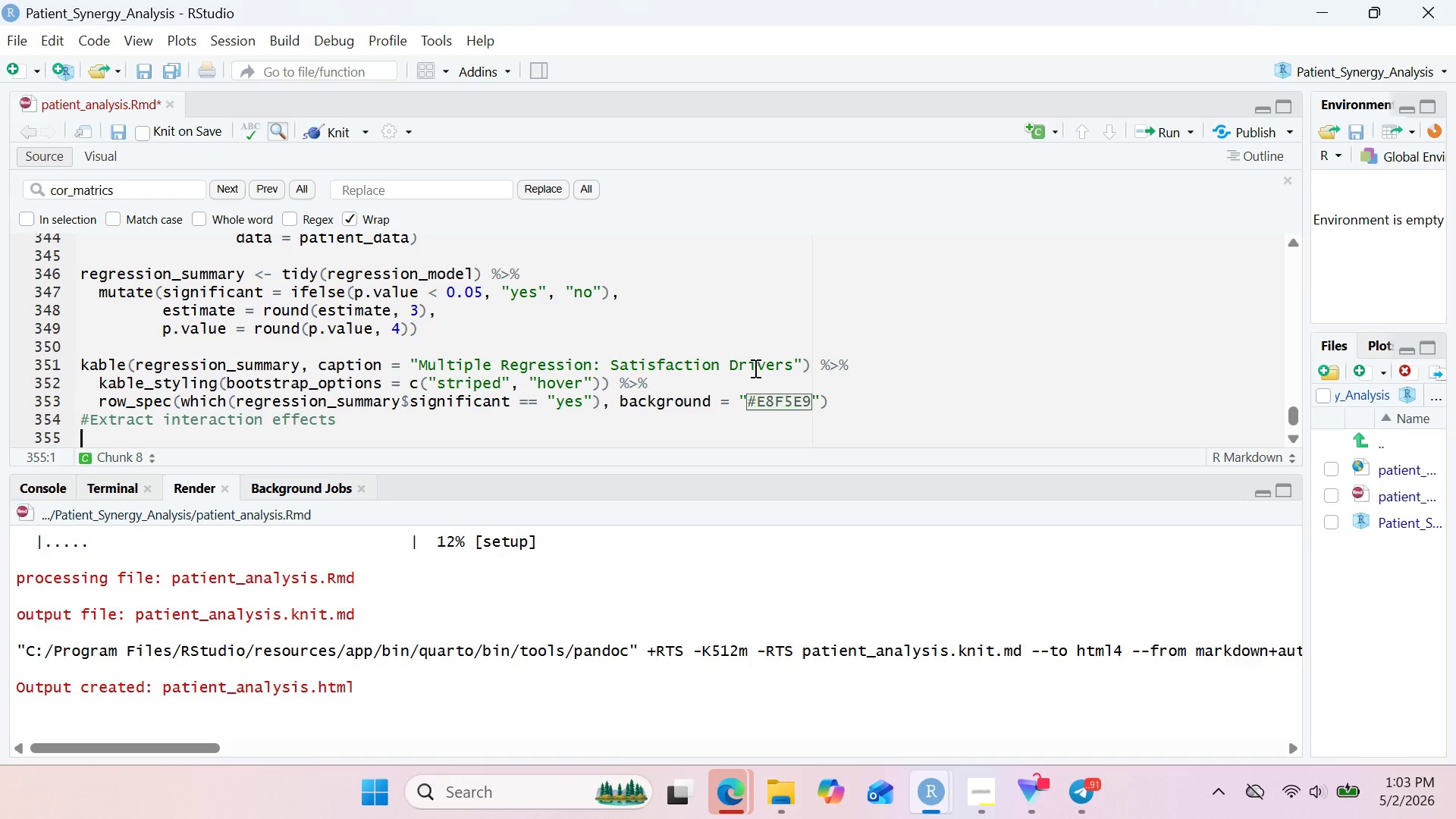 
key(ArrowUp)
 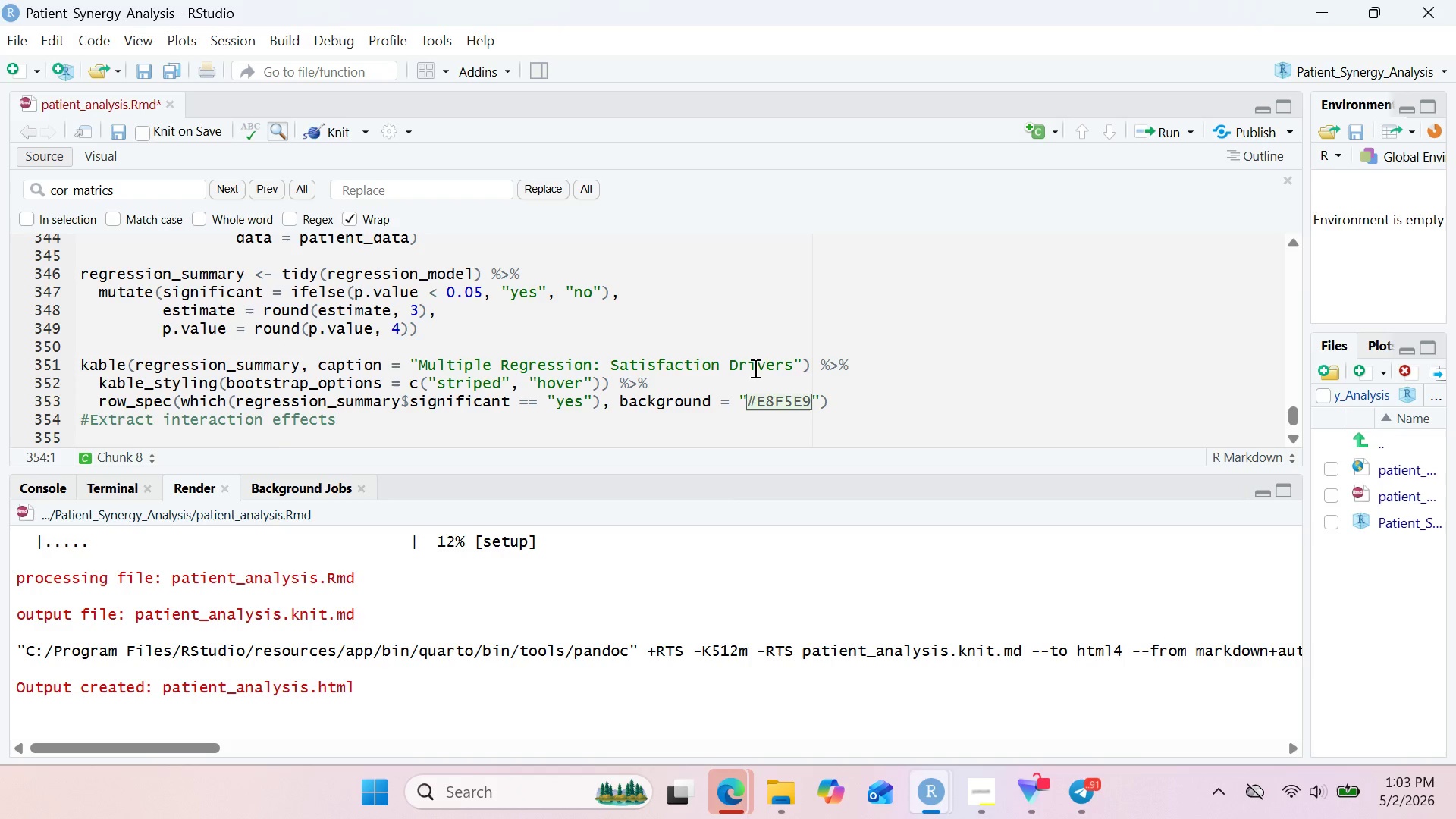 
key(Enter)
 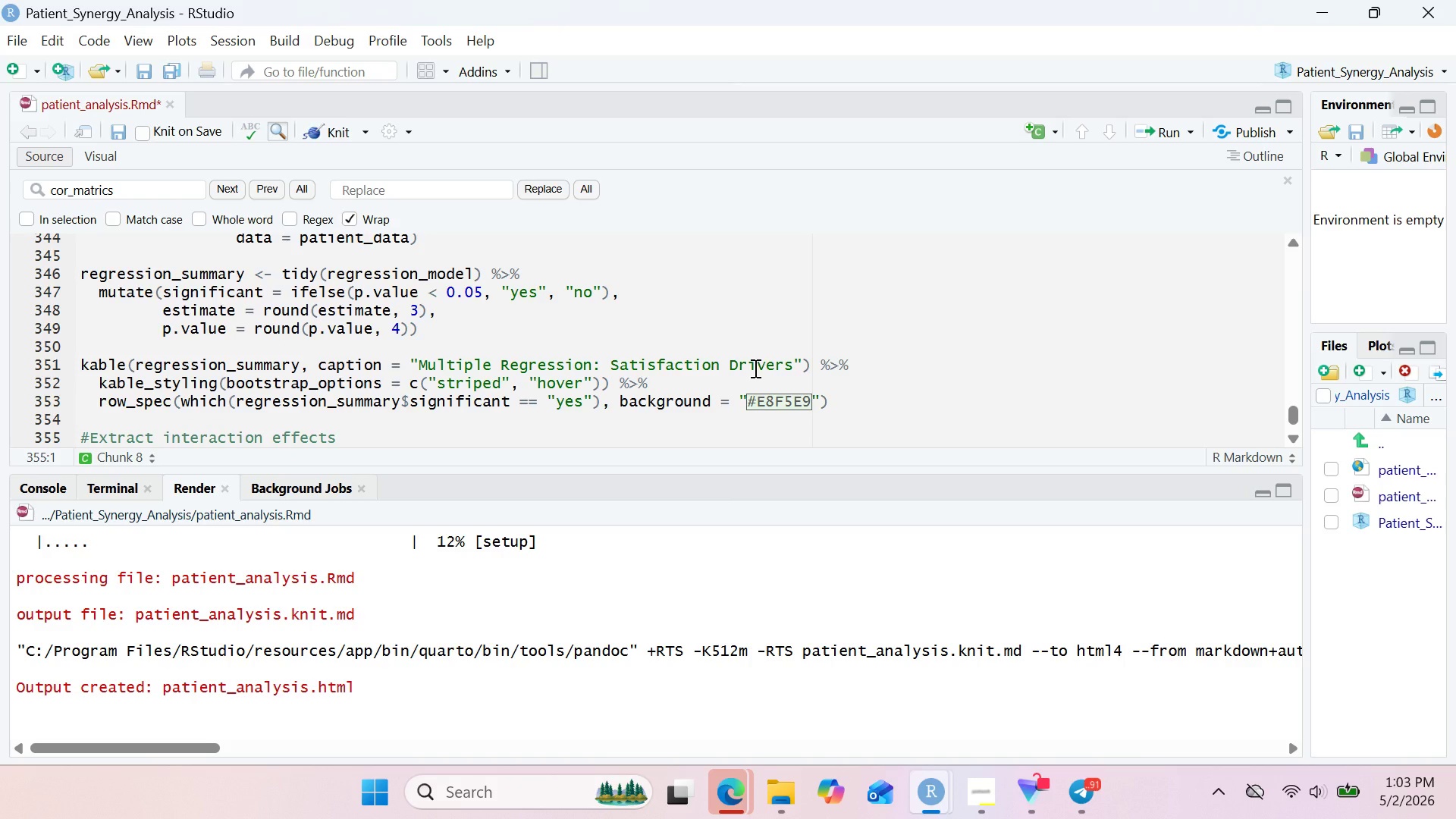 
key(ArrowDown)
 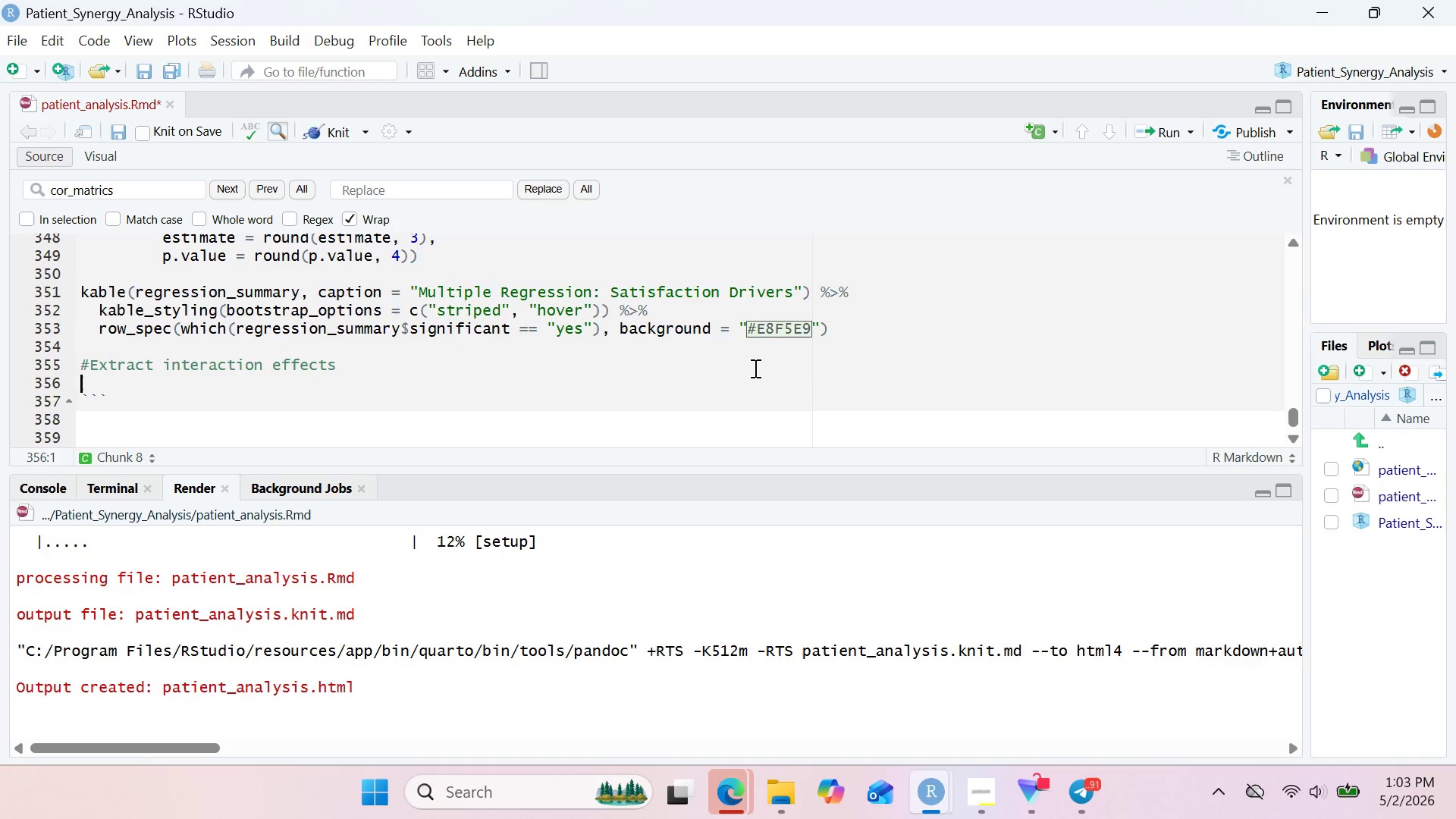 
wait(5.45)
 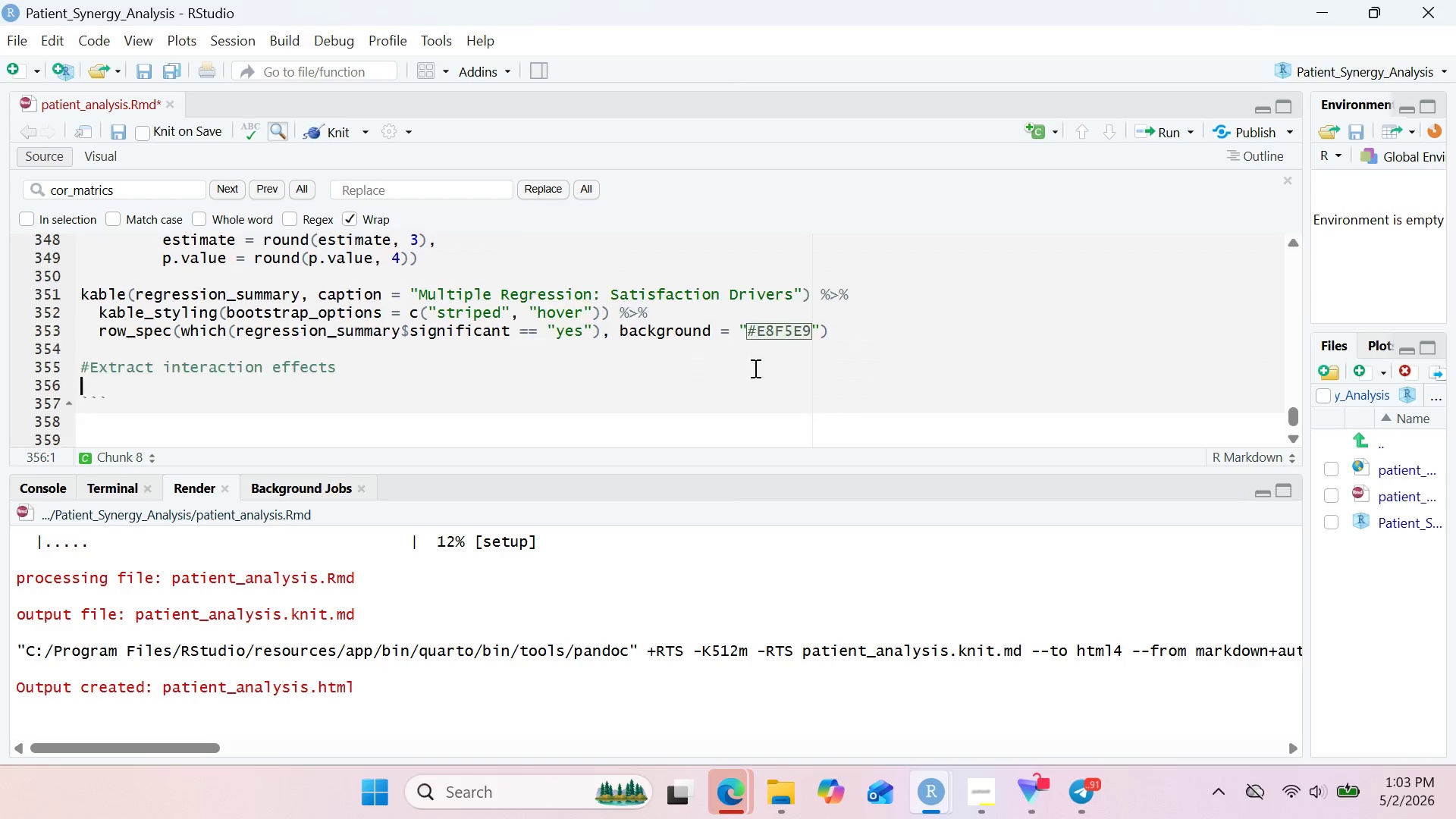 
type(cat("\n )
 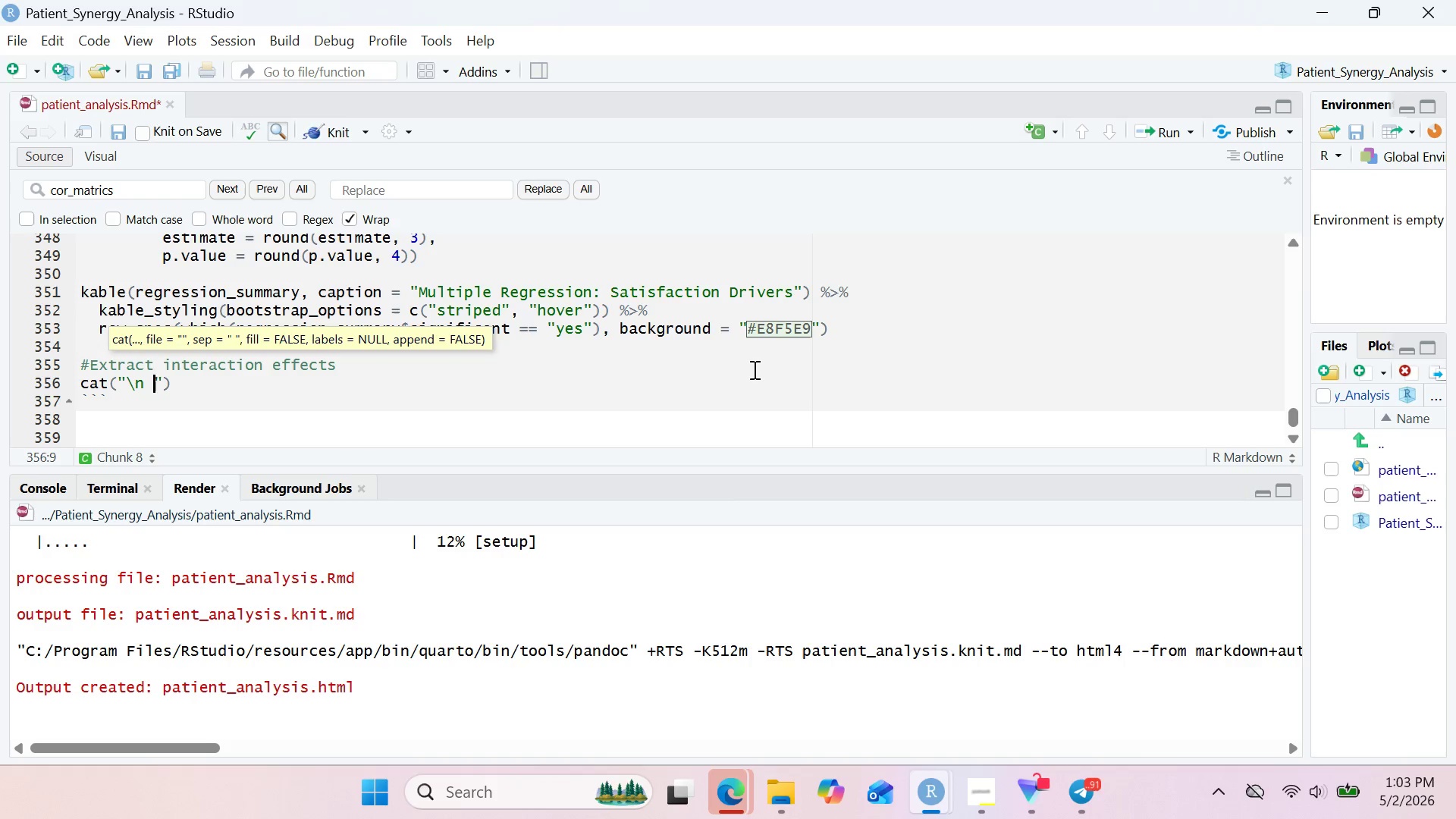 
type(Key Interaction effects)
 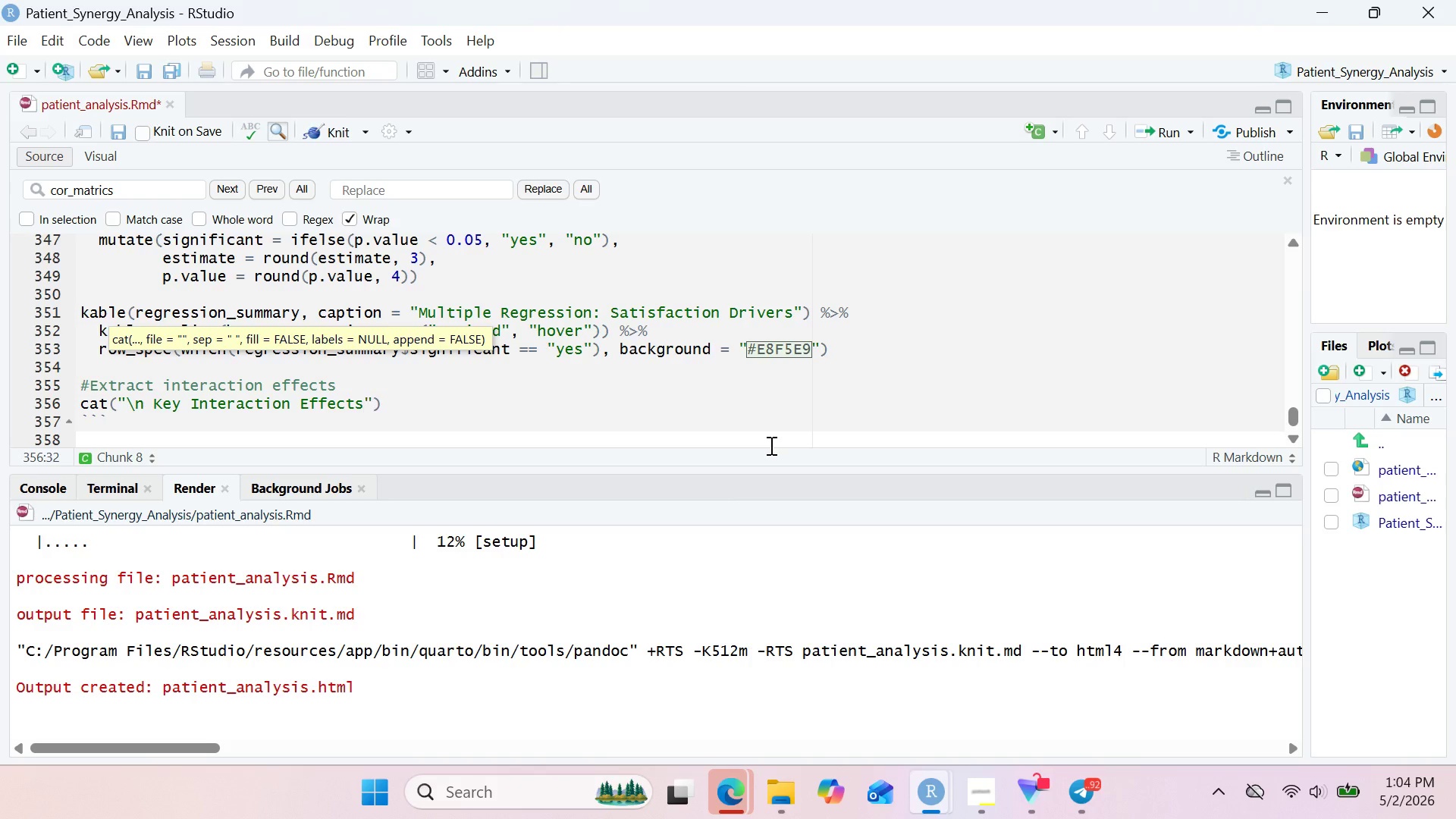 
wait(7.78)
 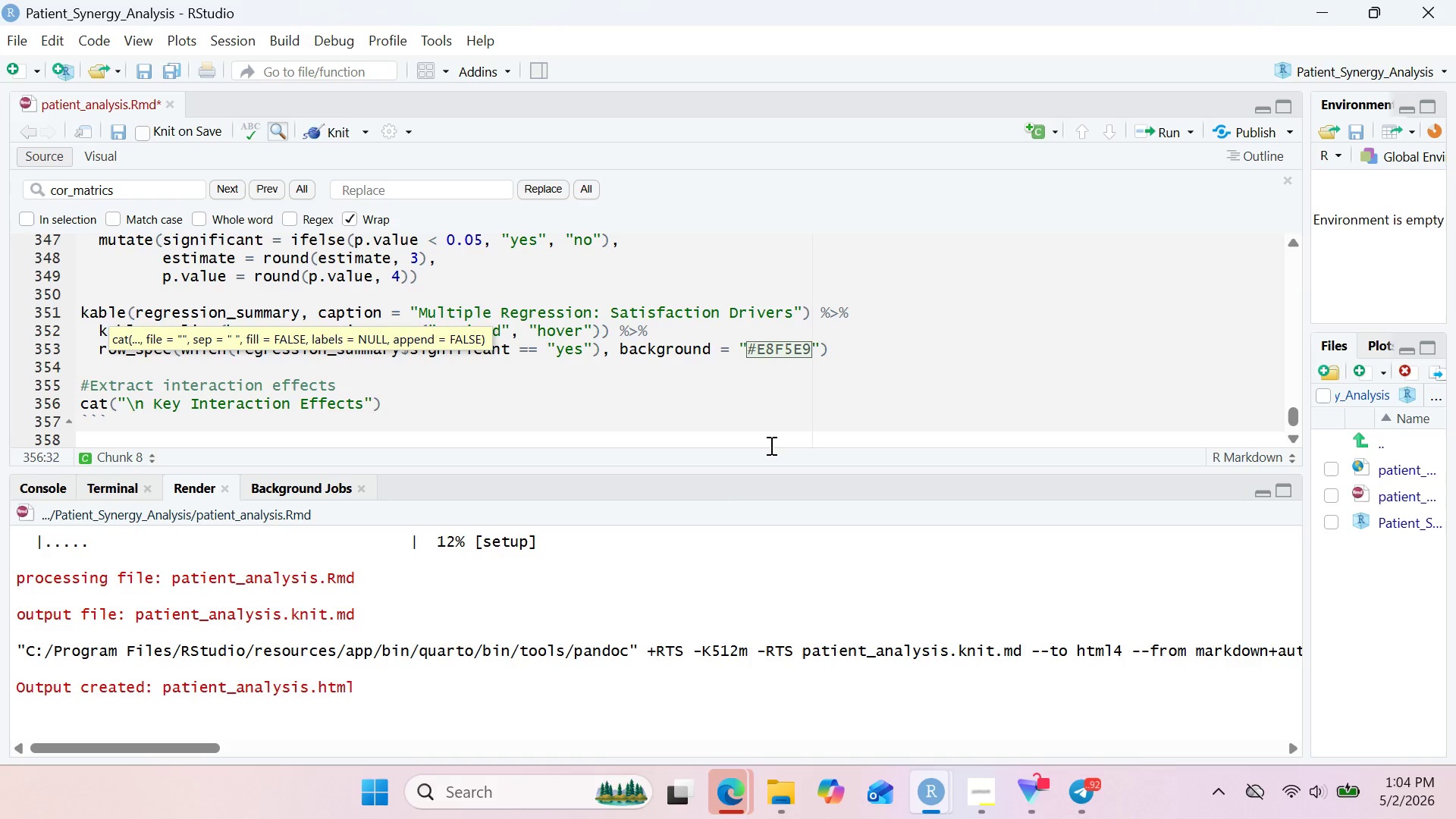 
type( ())
 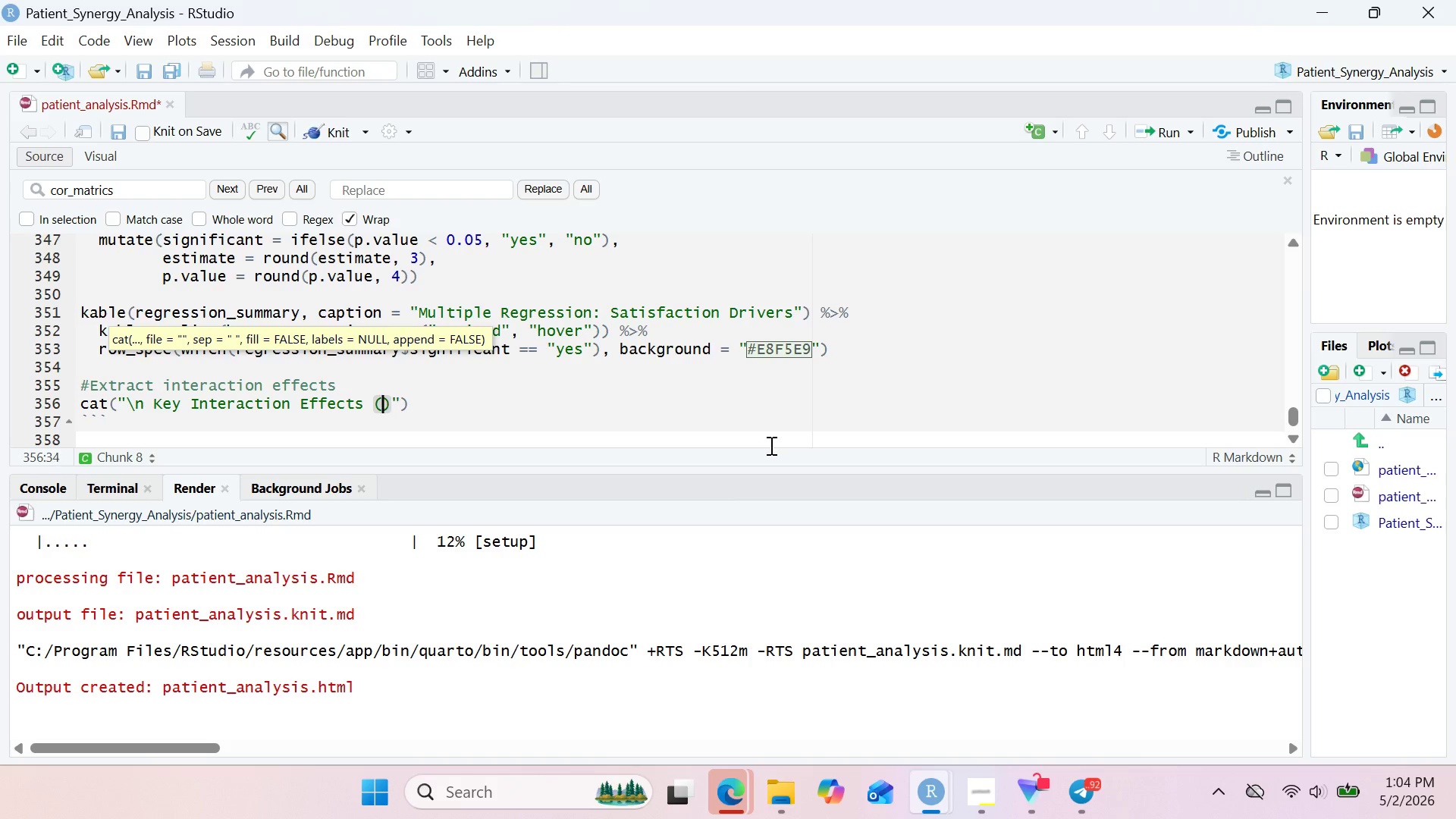 
 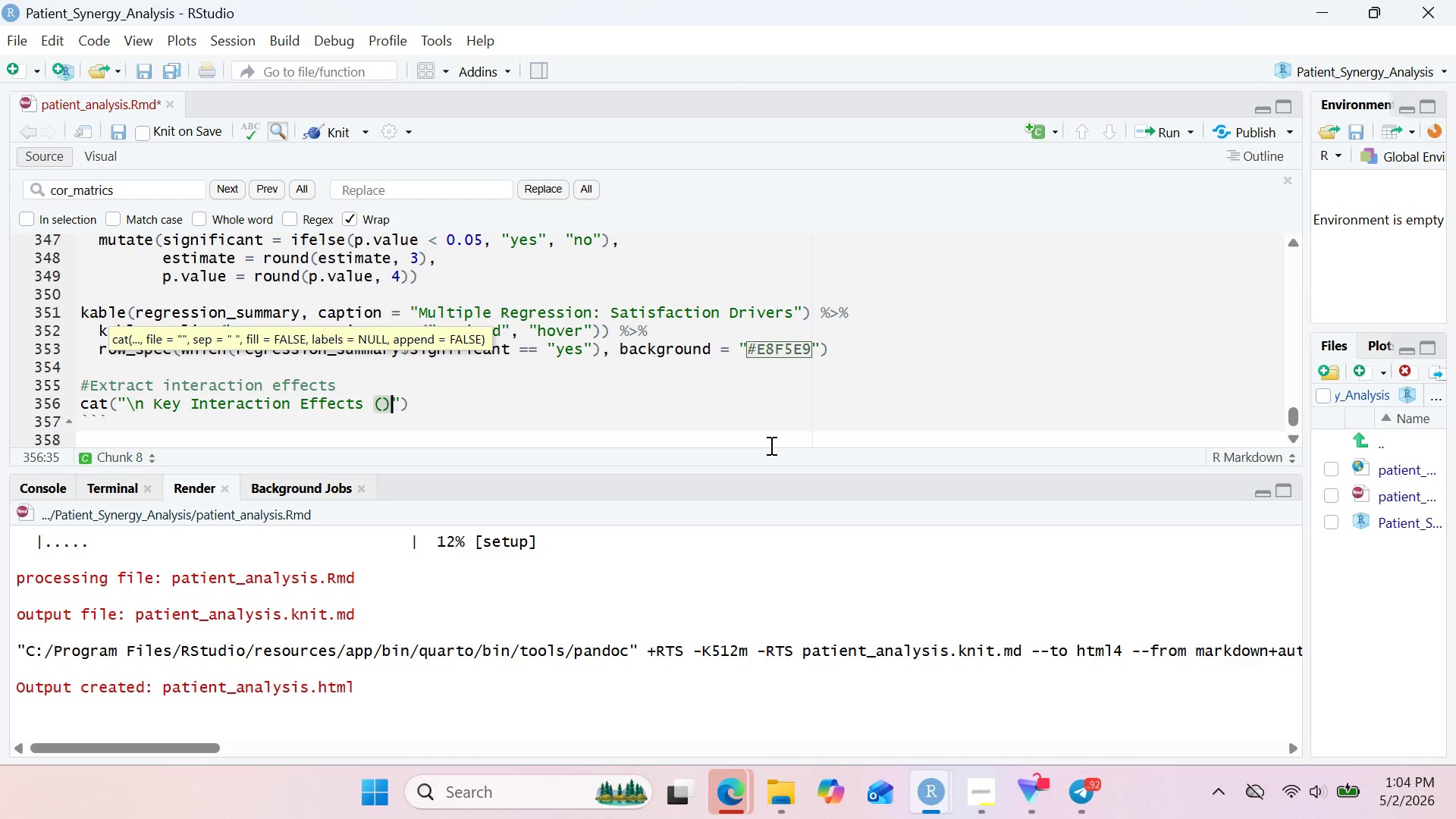 
key(ArrowLeft)
 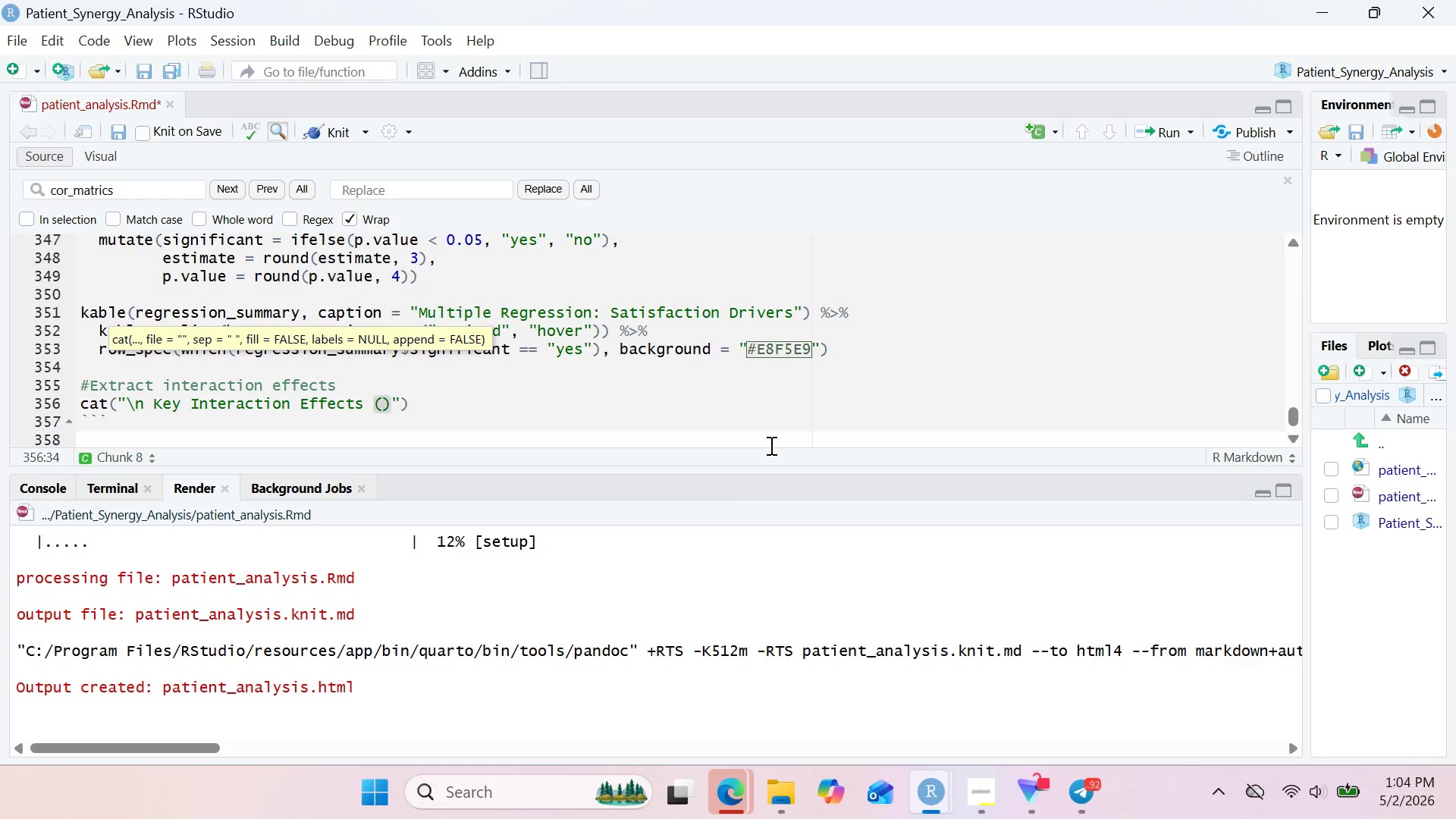 
type(synergy Measurements)
 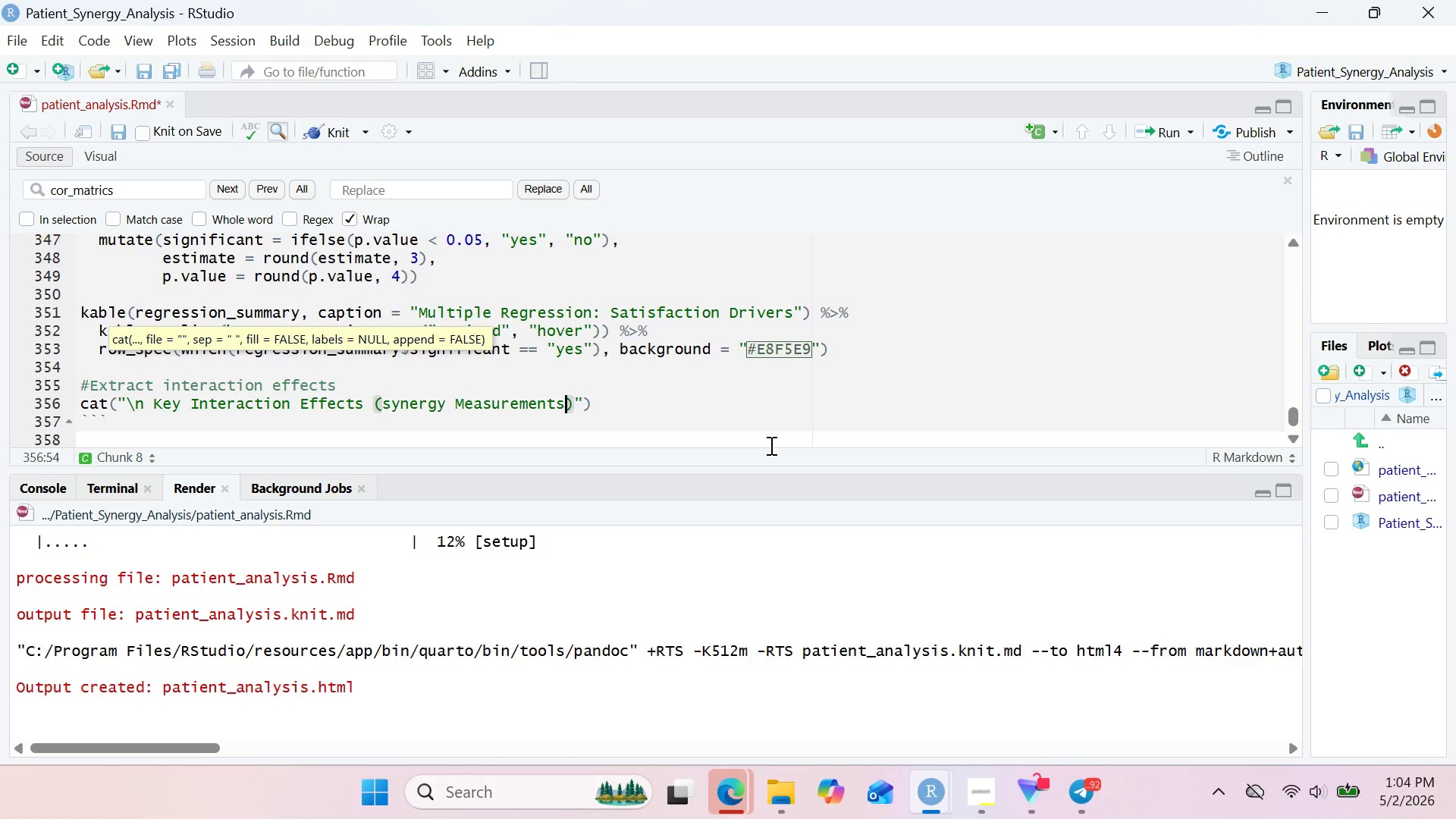 
key(ArrowRight)
 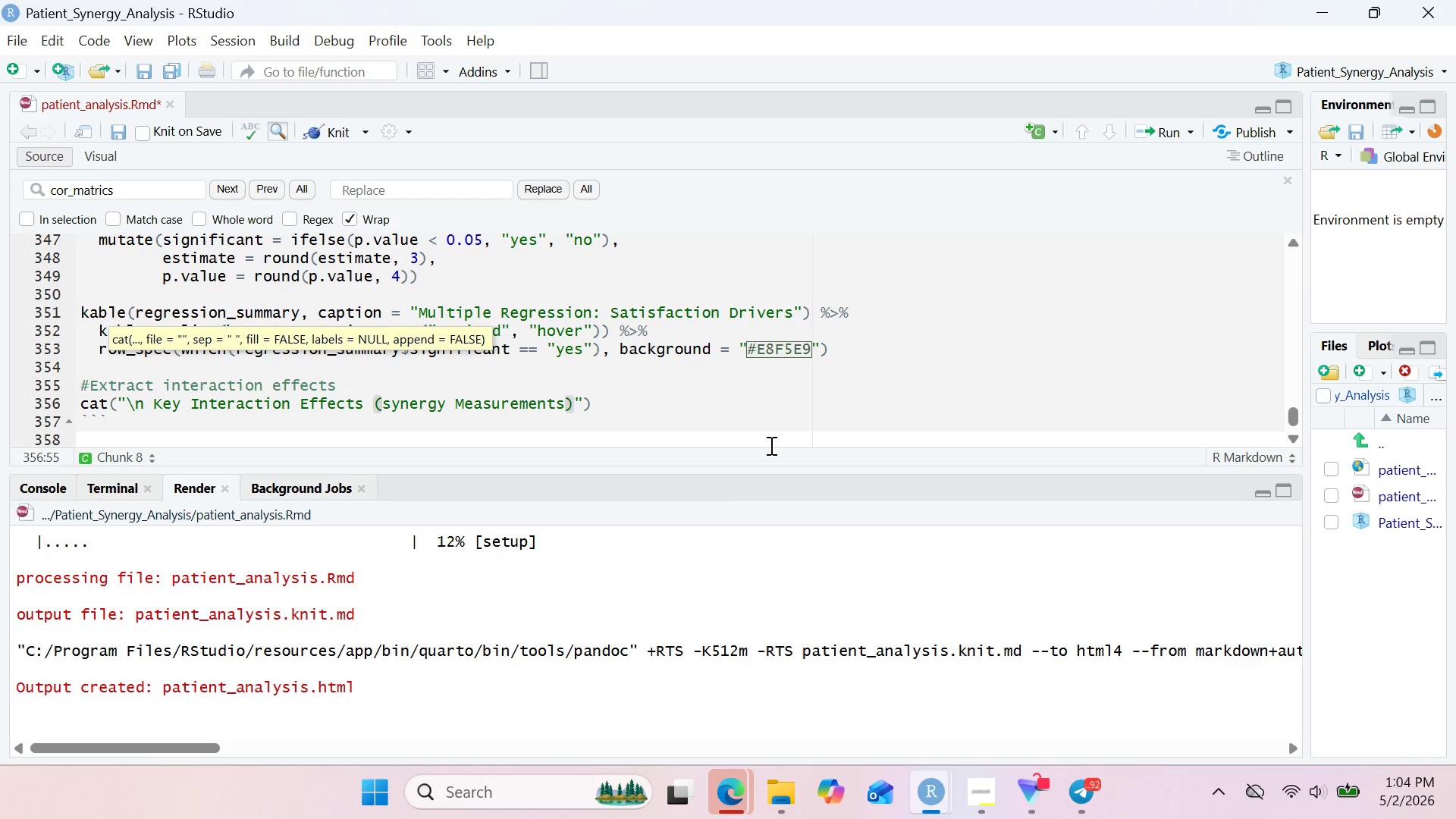 
key(Shift+ShiftRight)
 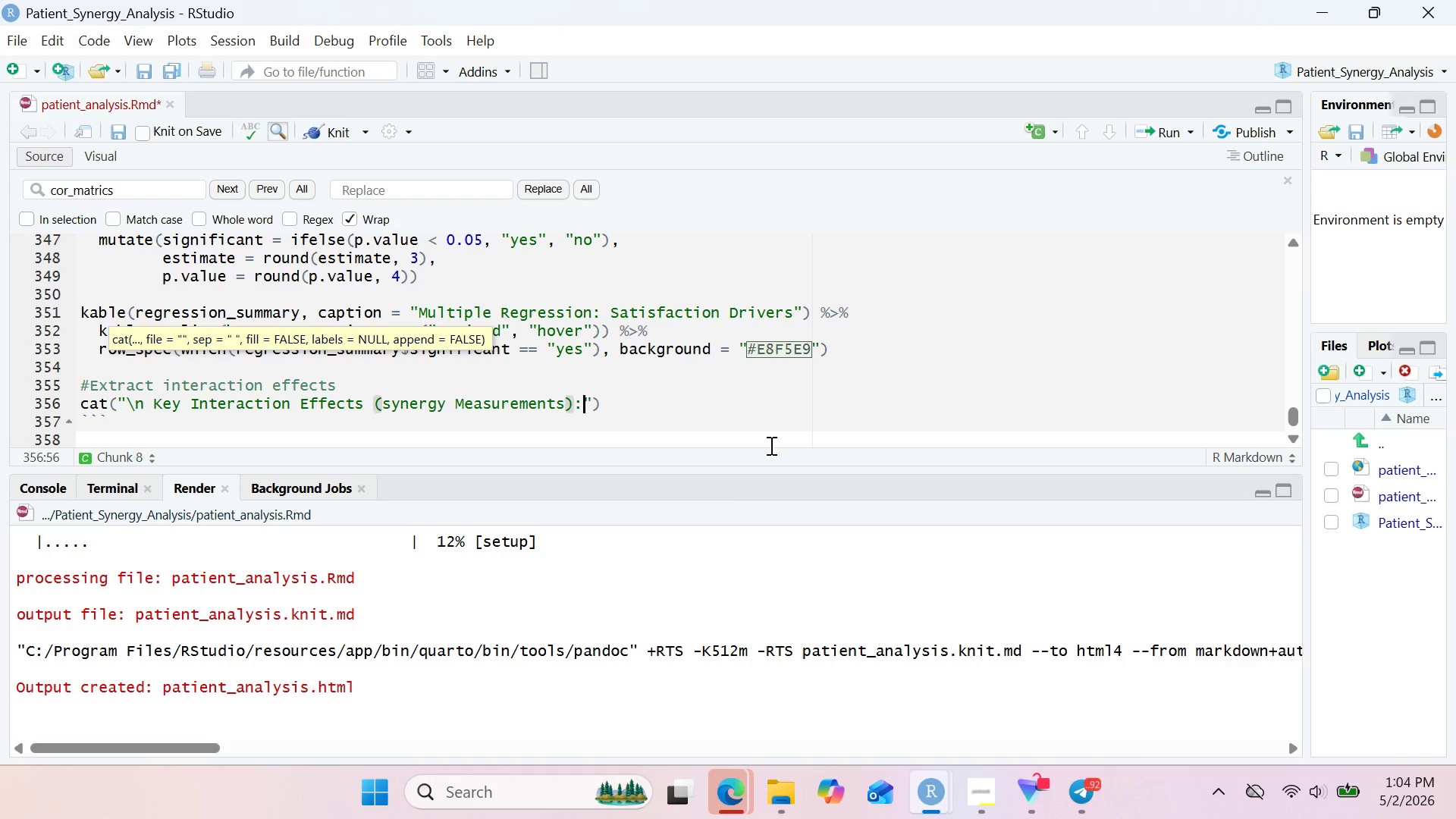 
key(Shift+Semicolon)
 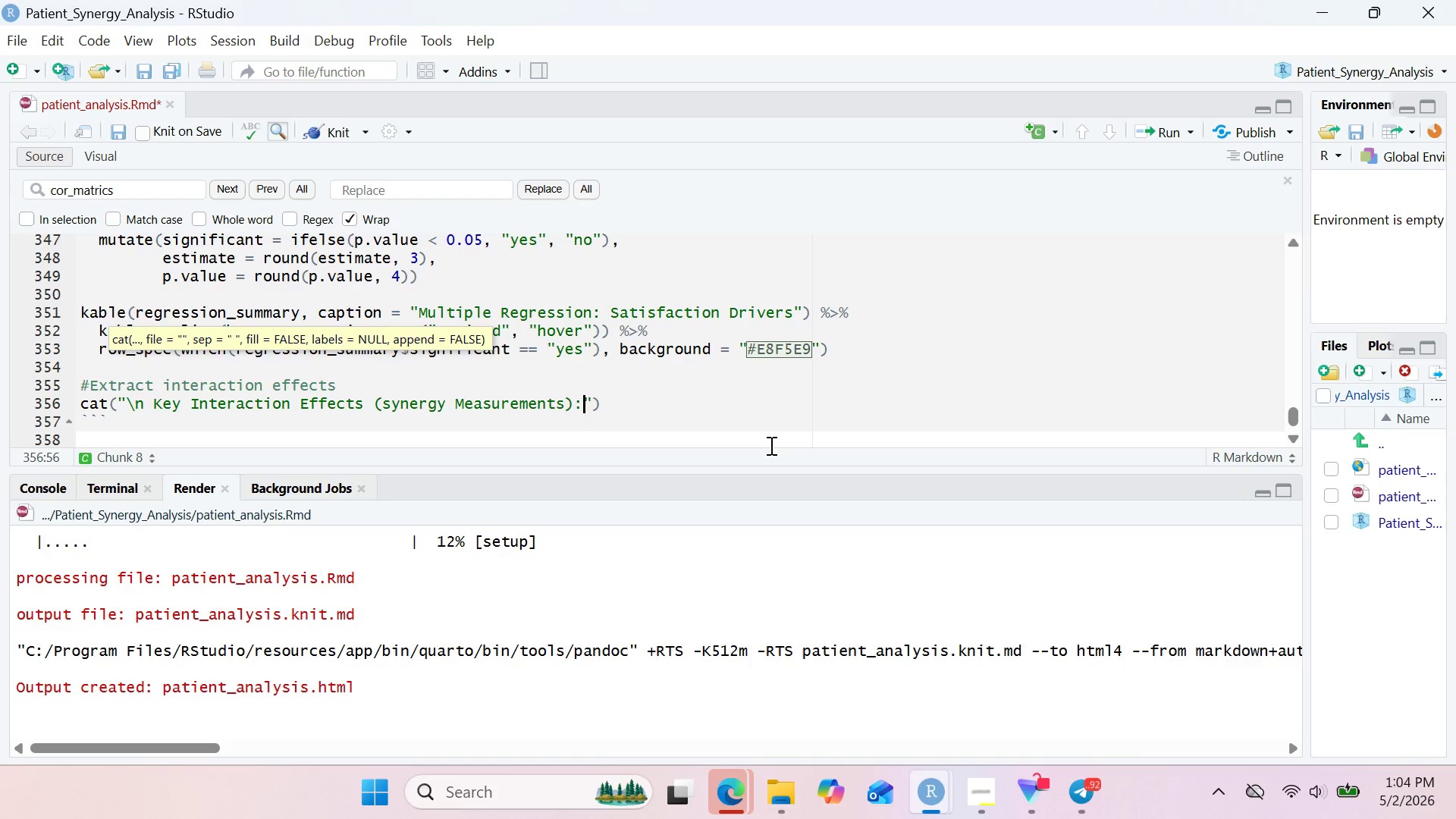 
key(Backslash)
 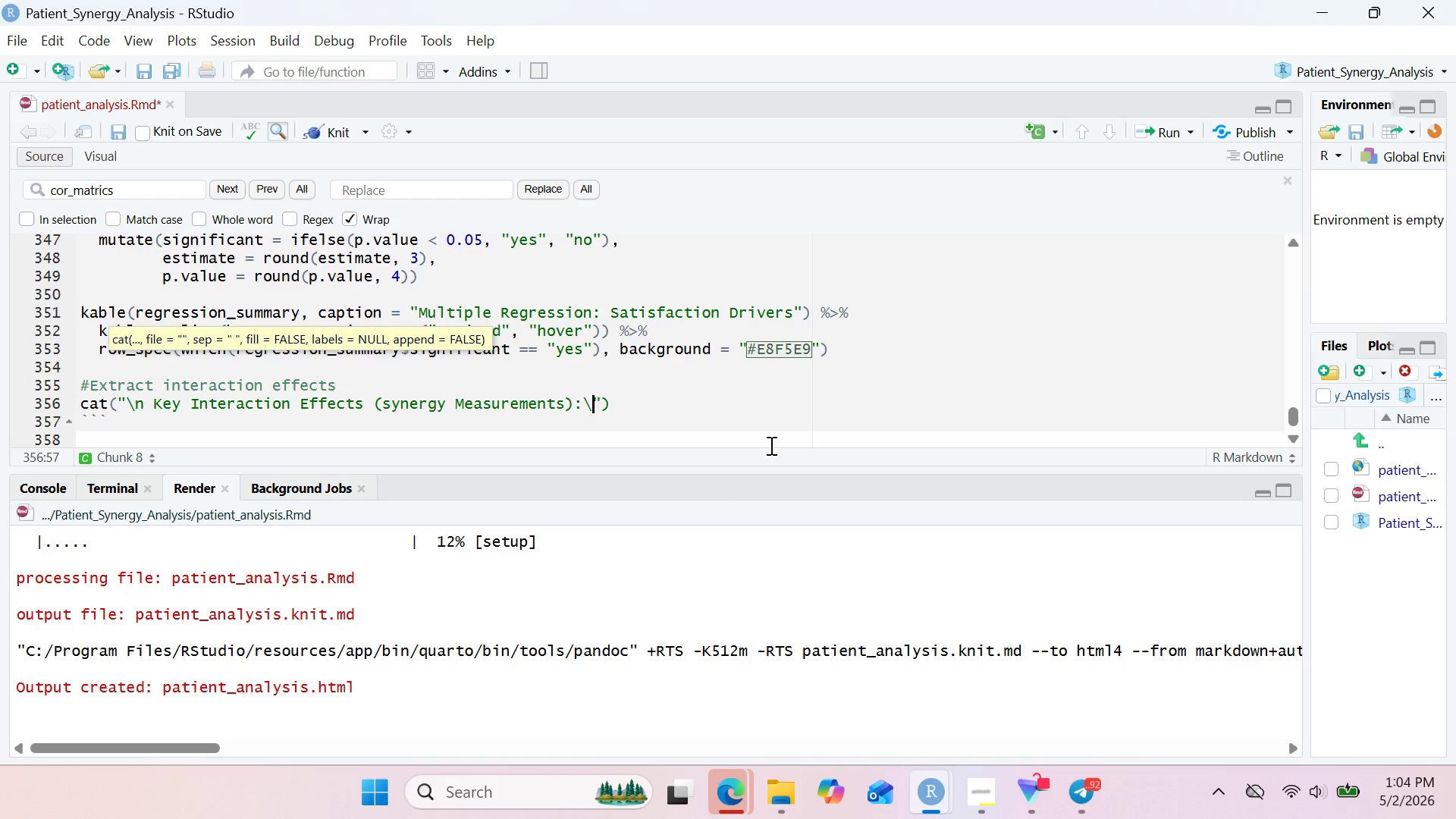 
key(N)
 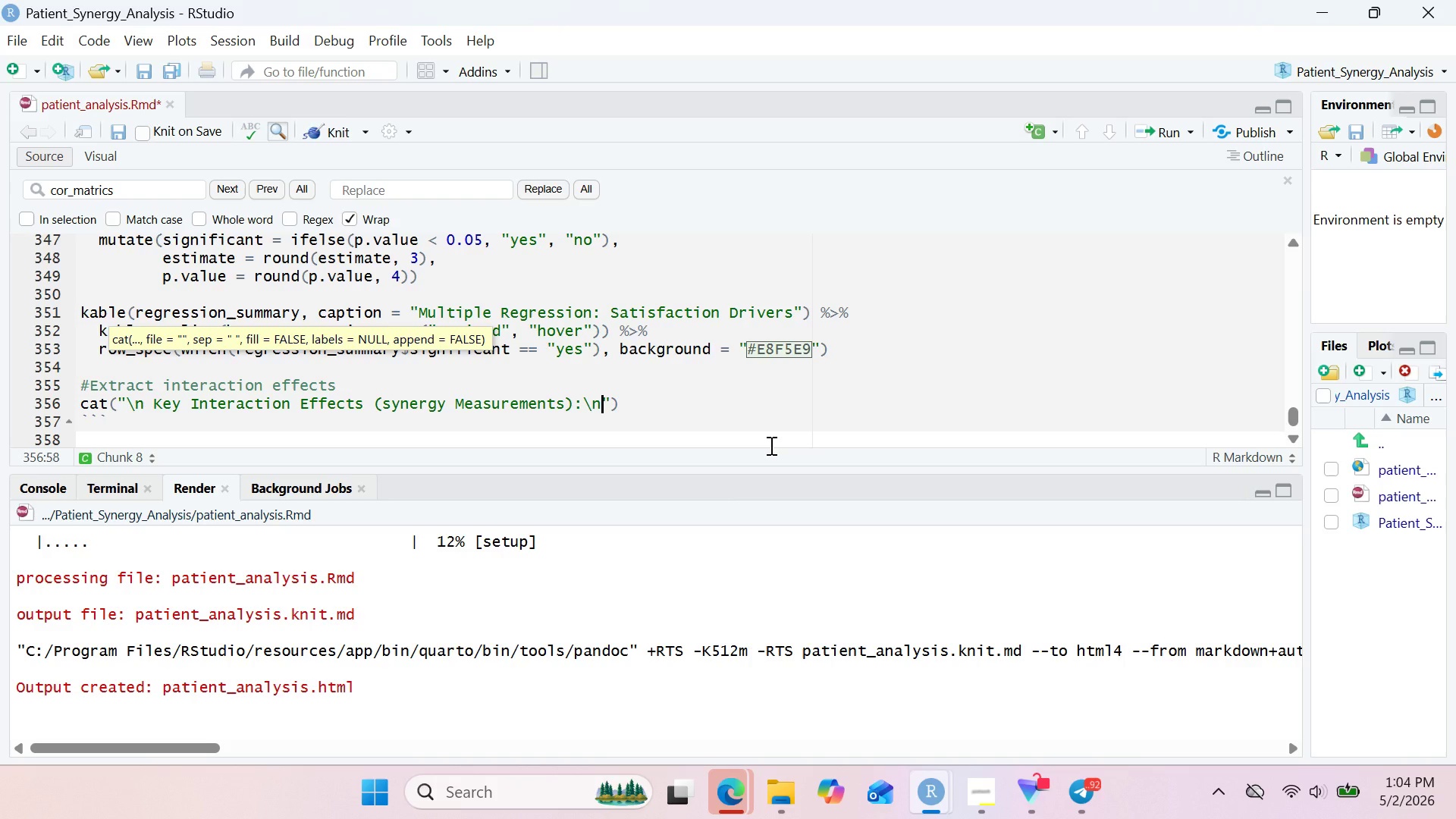 
key(Backslash)
 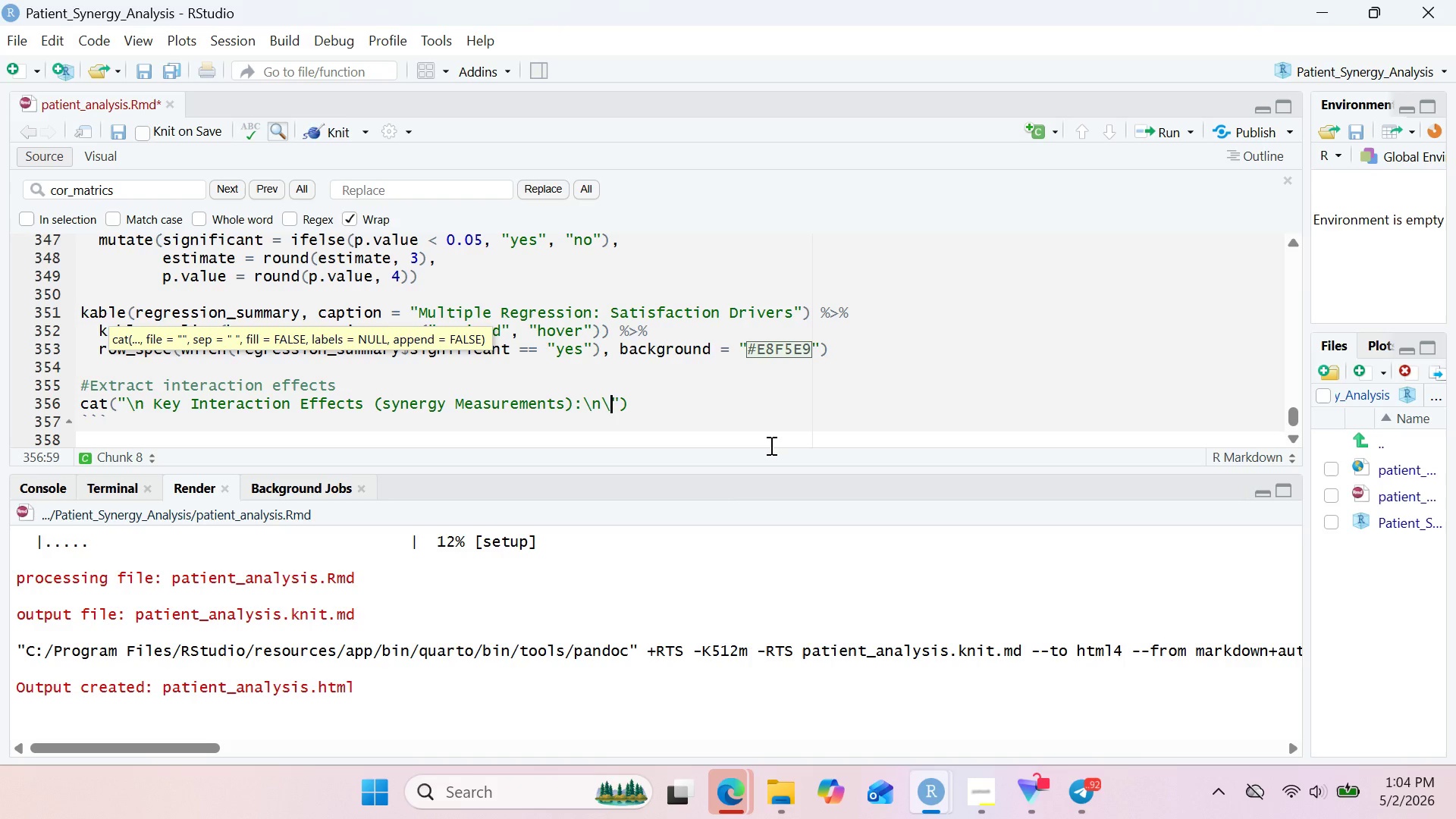 
key(N)
 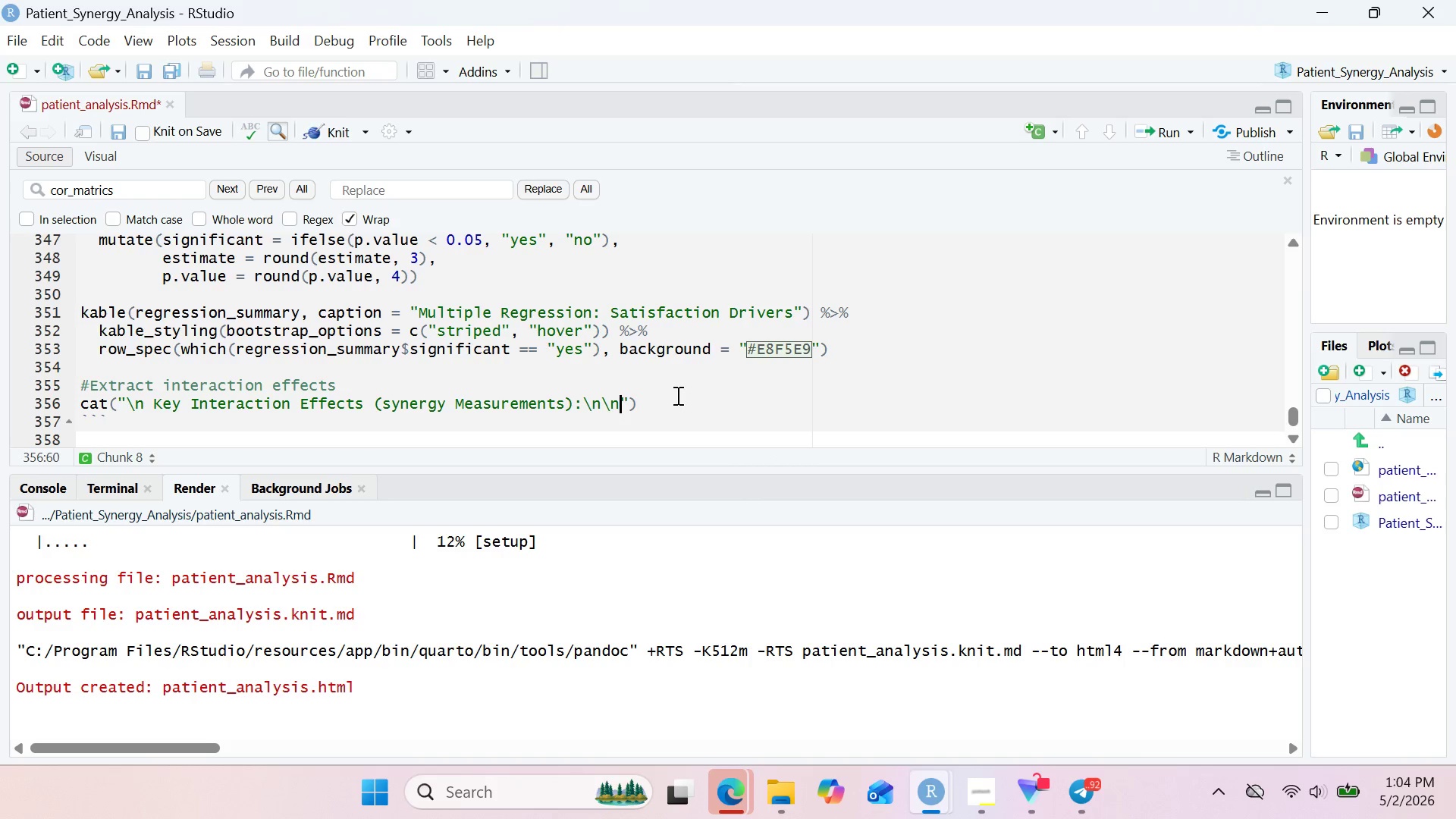 
left_click([670, 400])
 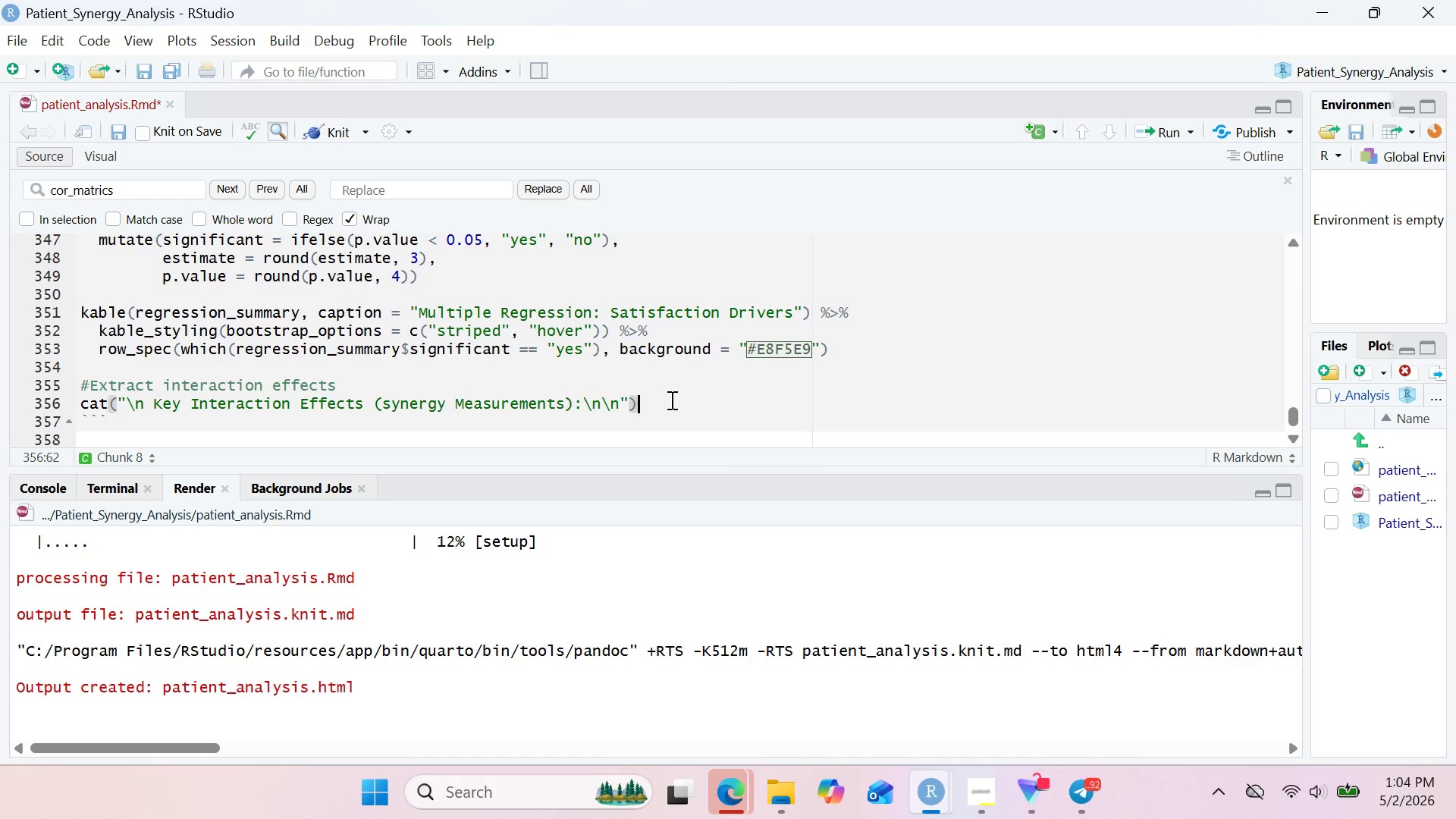 
key(Enter)
 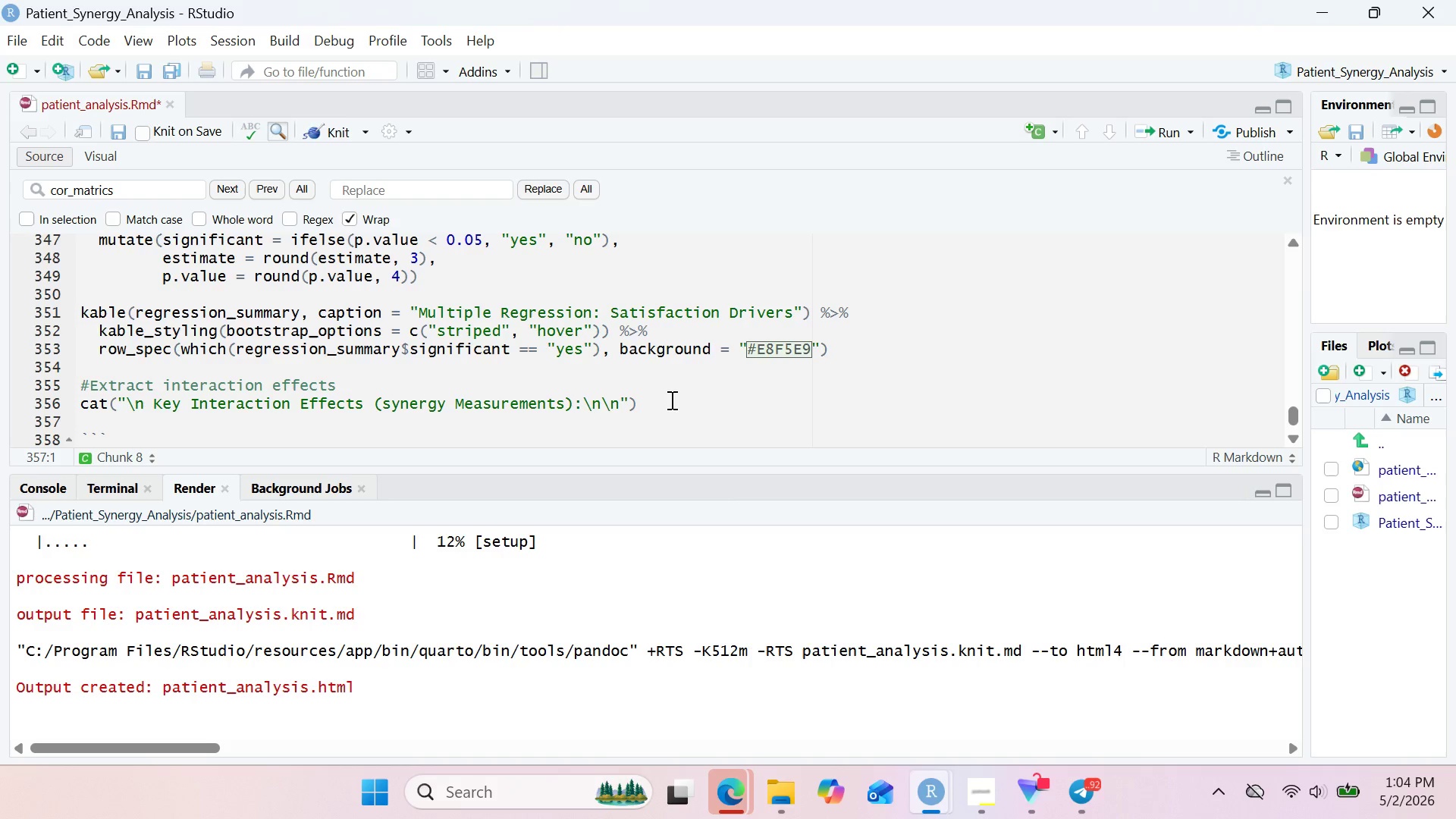 
type(inter)
 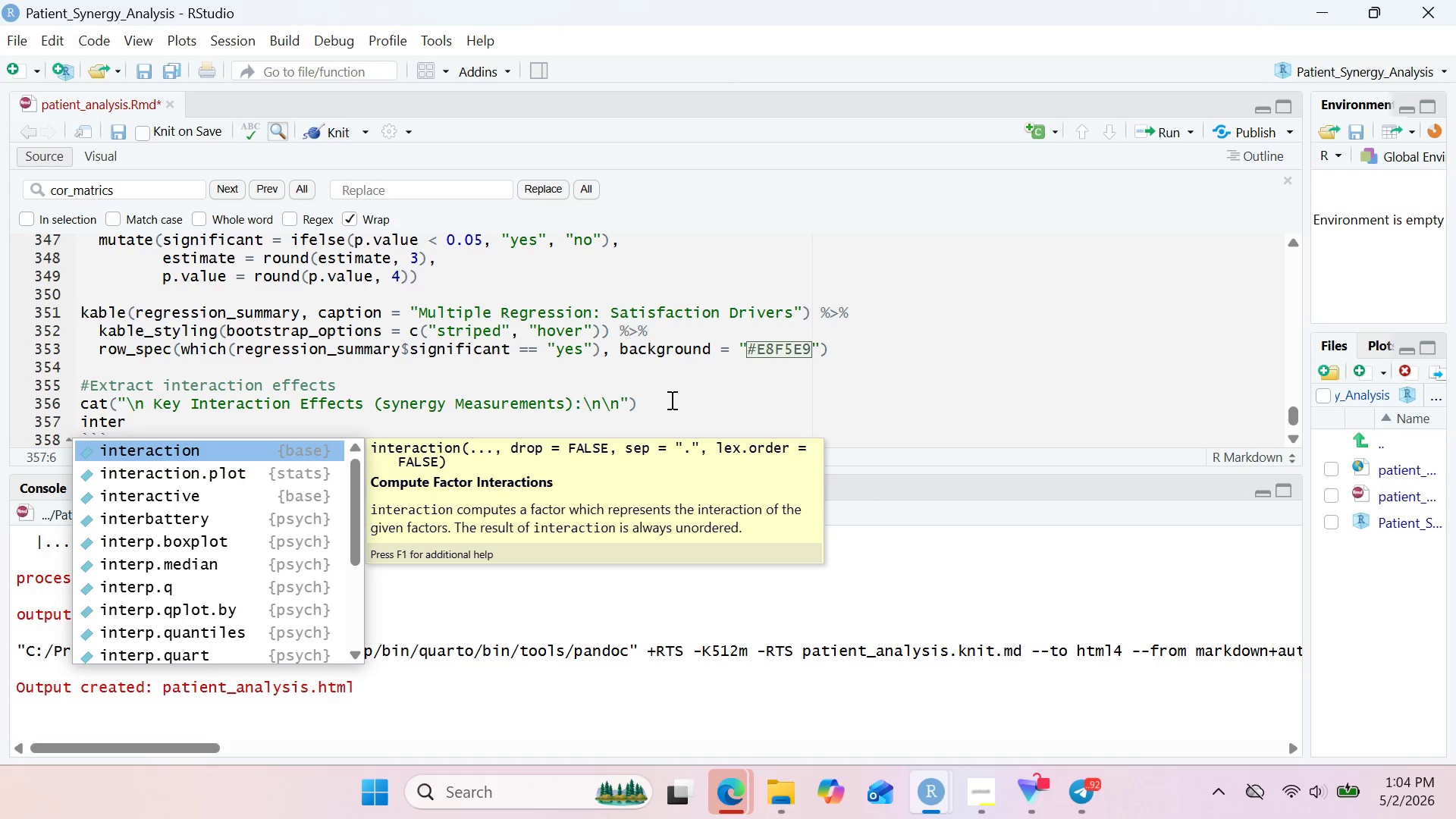 
key(Enter)
 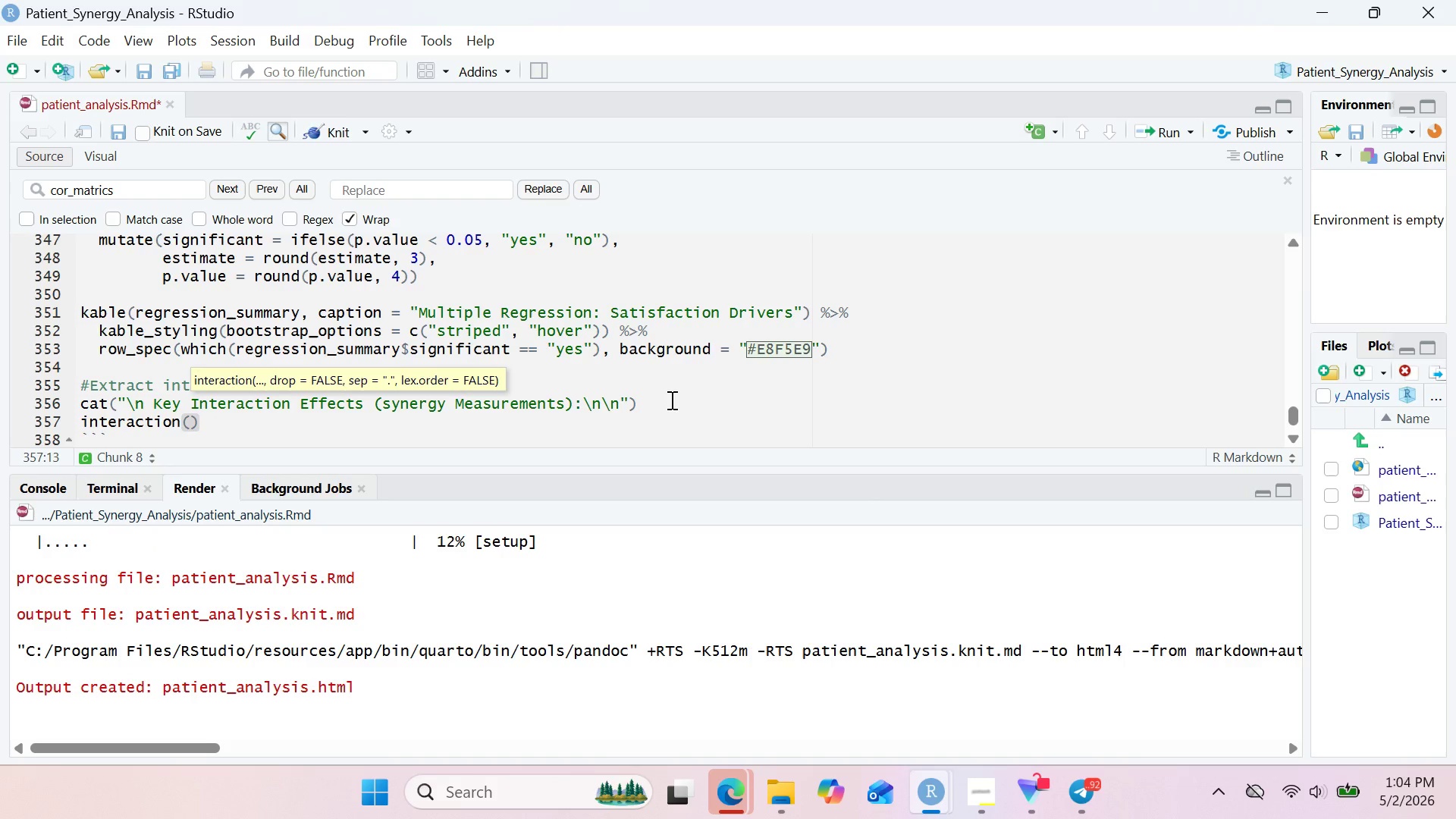 
key(ArrowRight)
 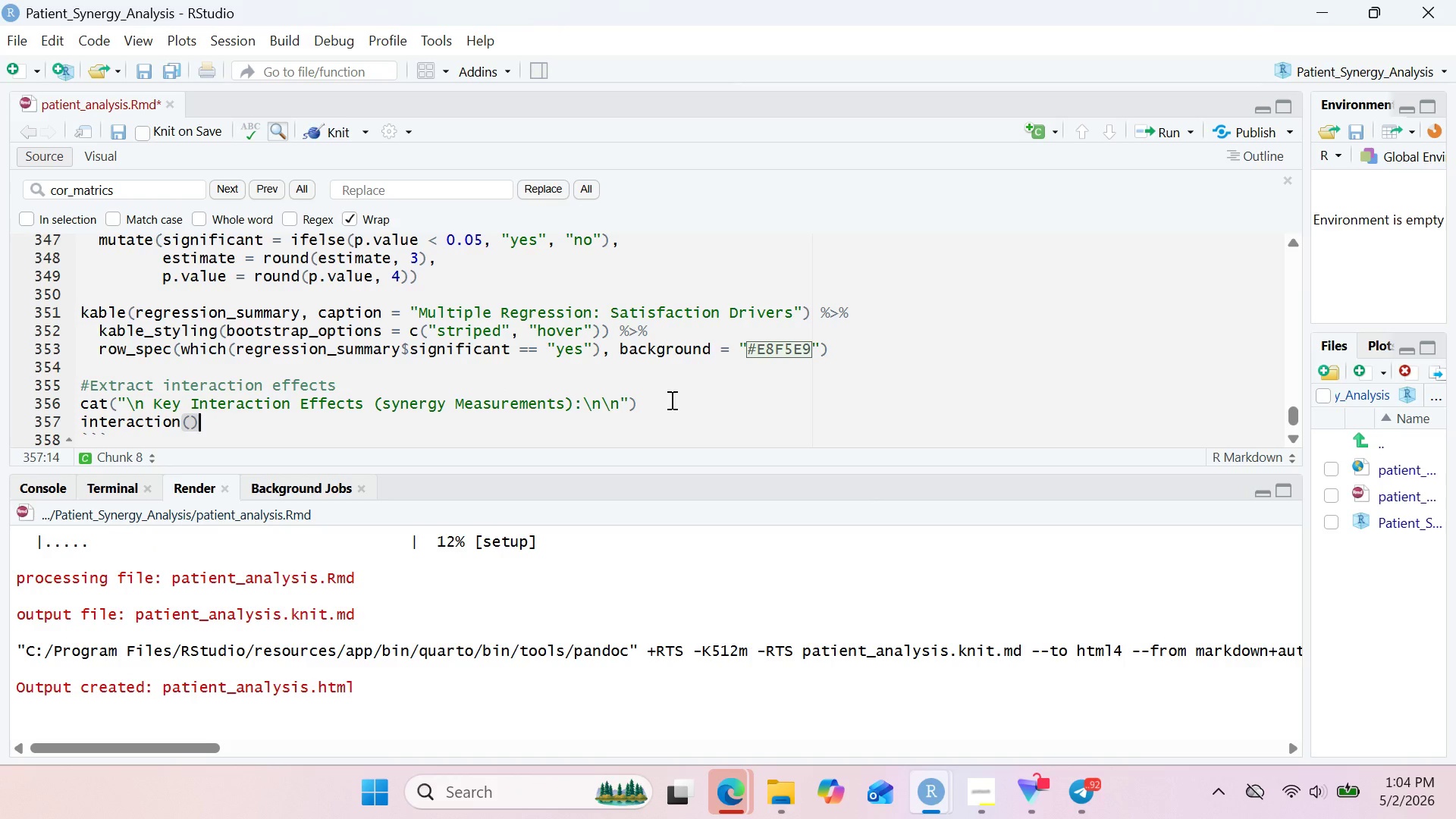 
key(Backspace)
key(Backspace)
type(s ,- regre)
 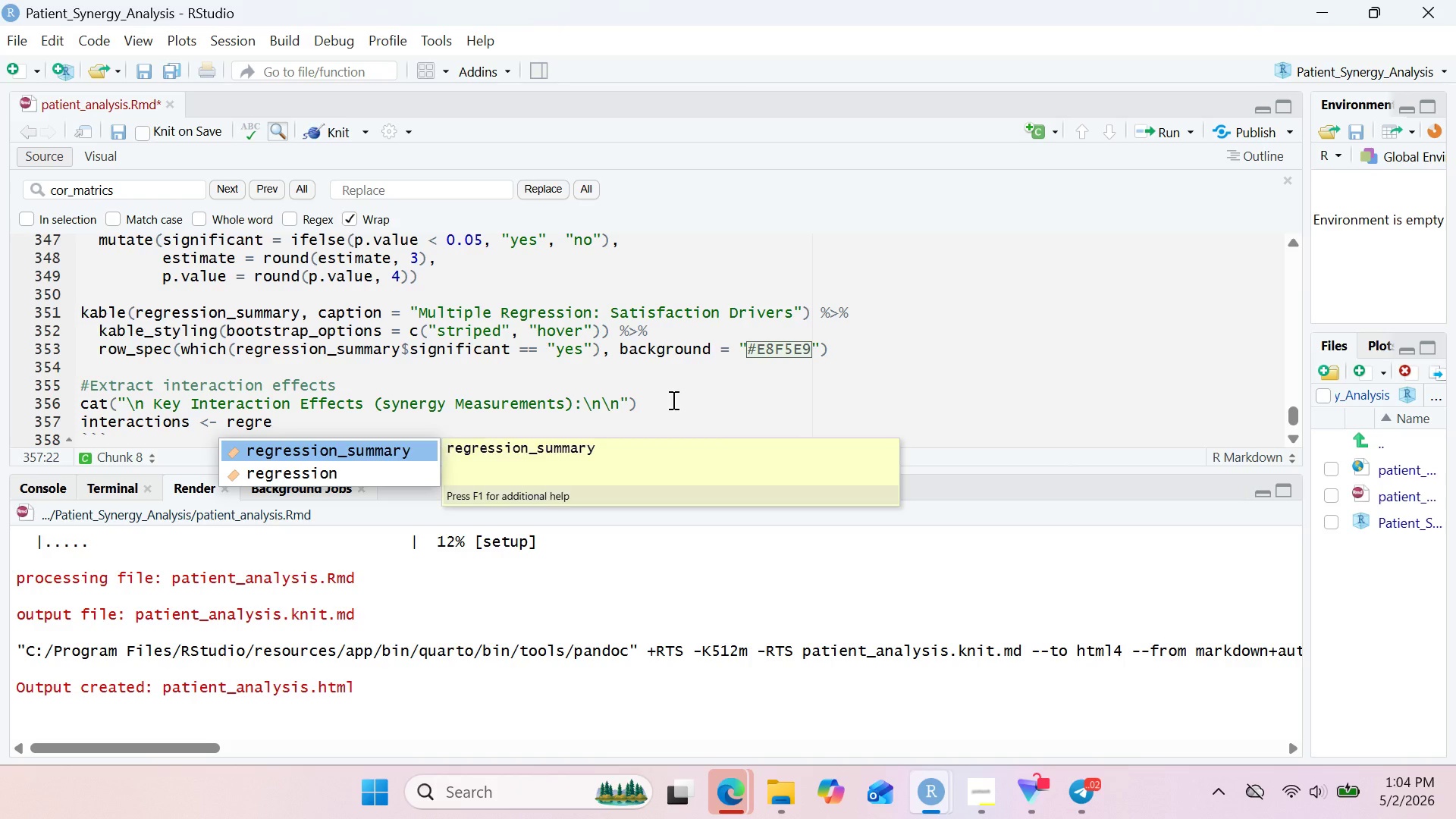 
key(Enter)
 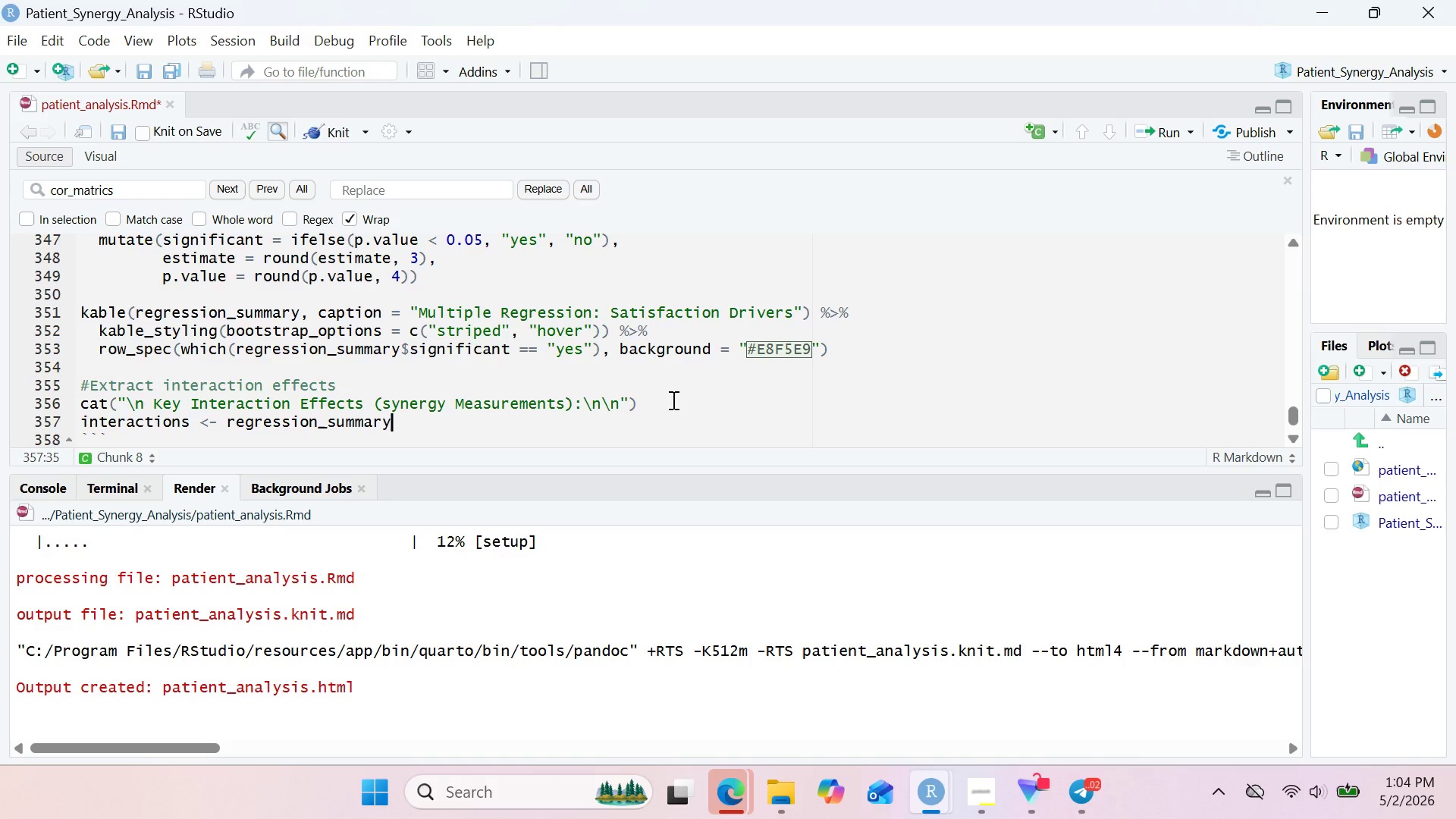 
key(Space)
 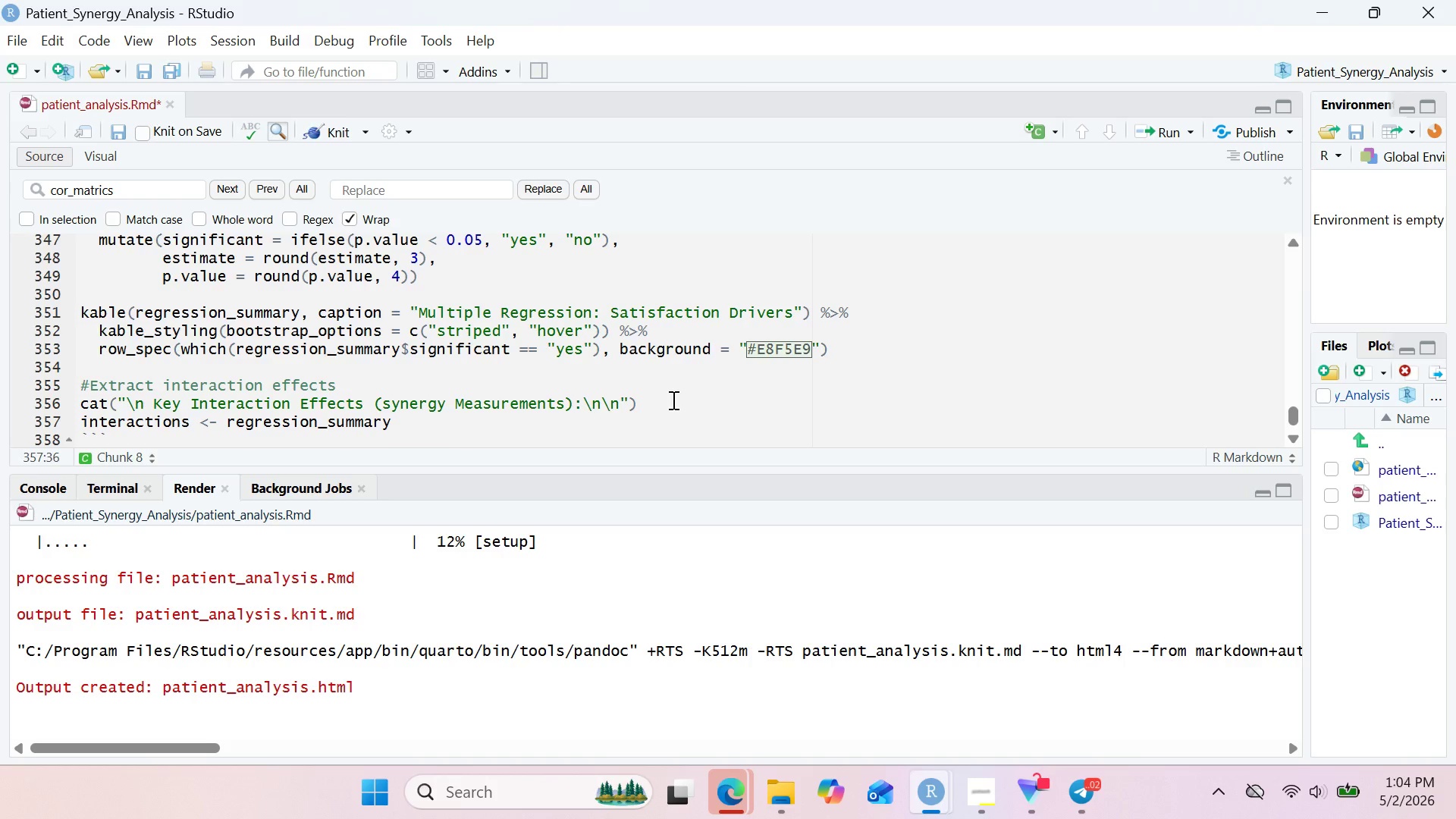 
key(Shift+5)
 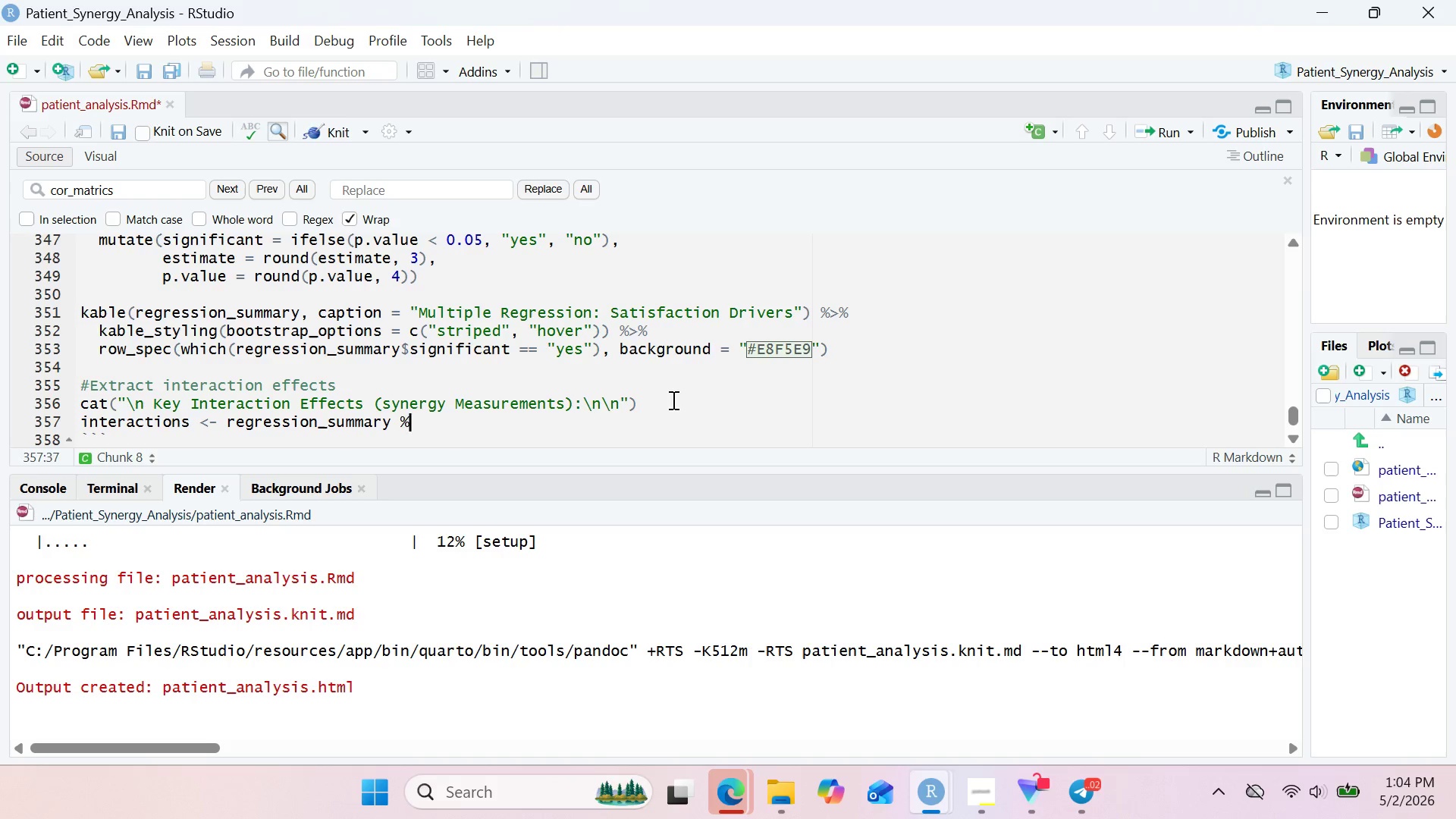 
key(Shift+Period)
 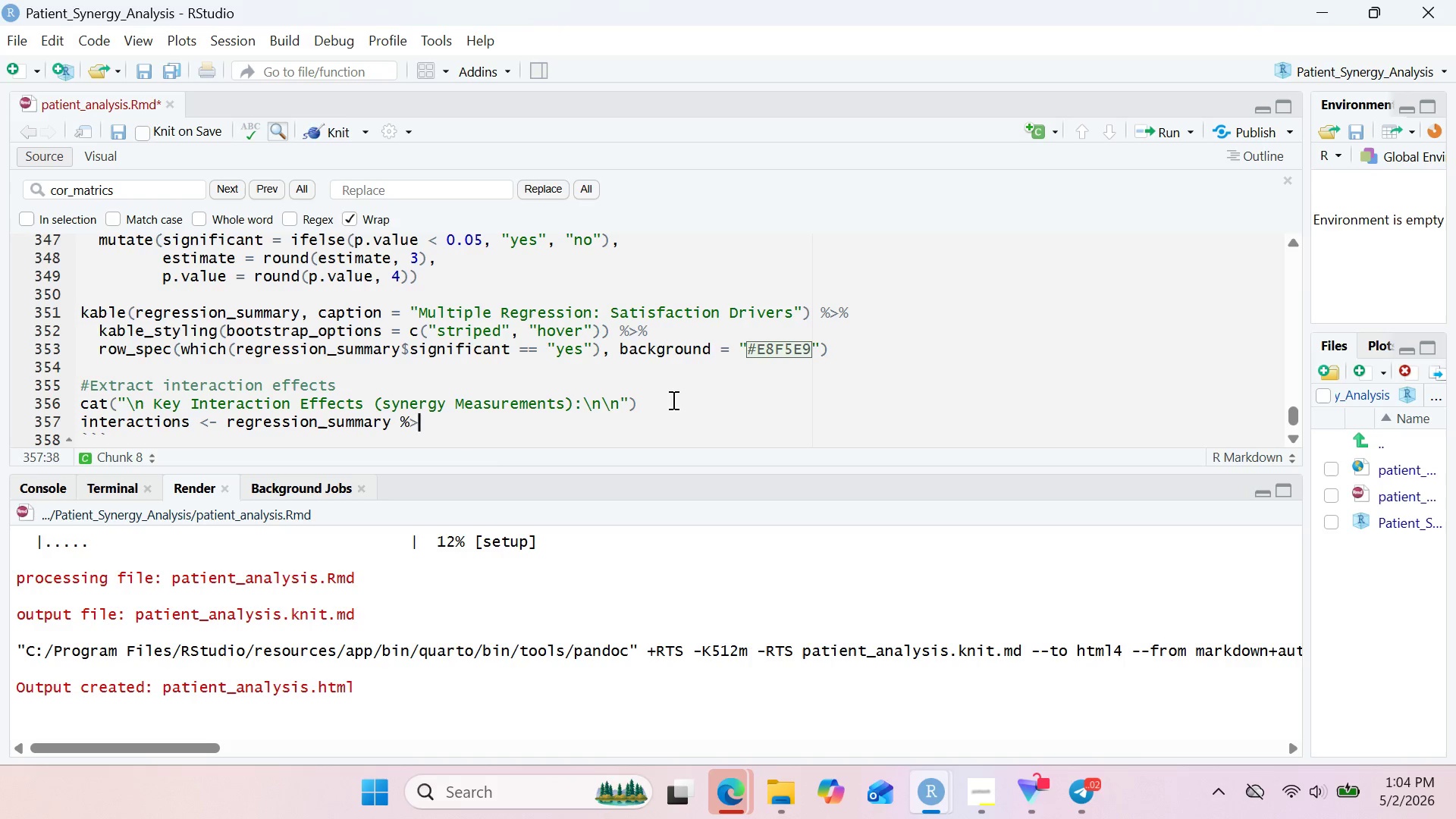 
key(Shift+5)
 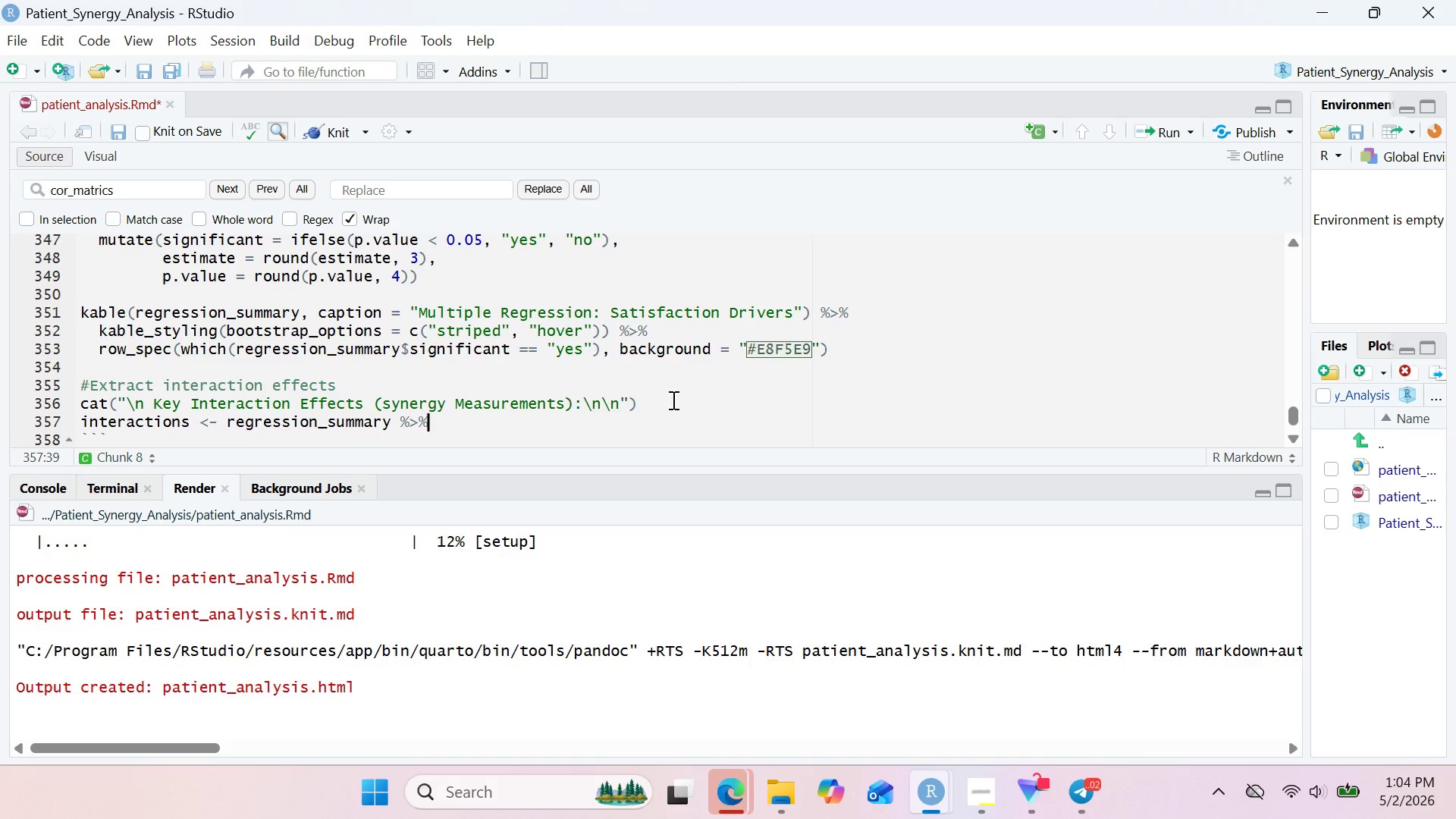 
key(Enter)
 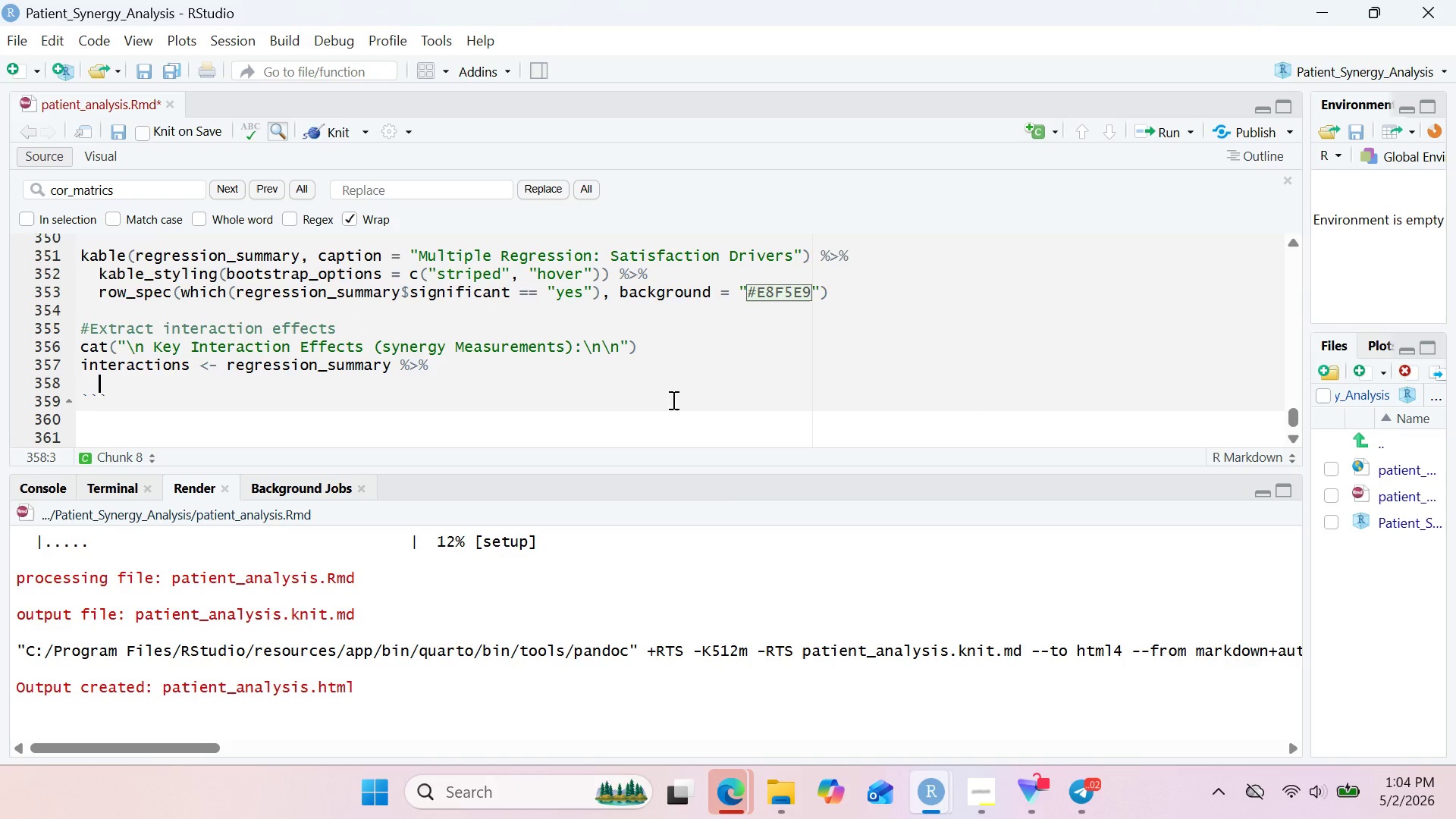 
type(filter(grep)
 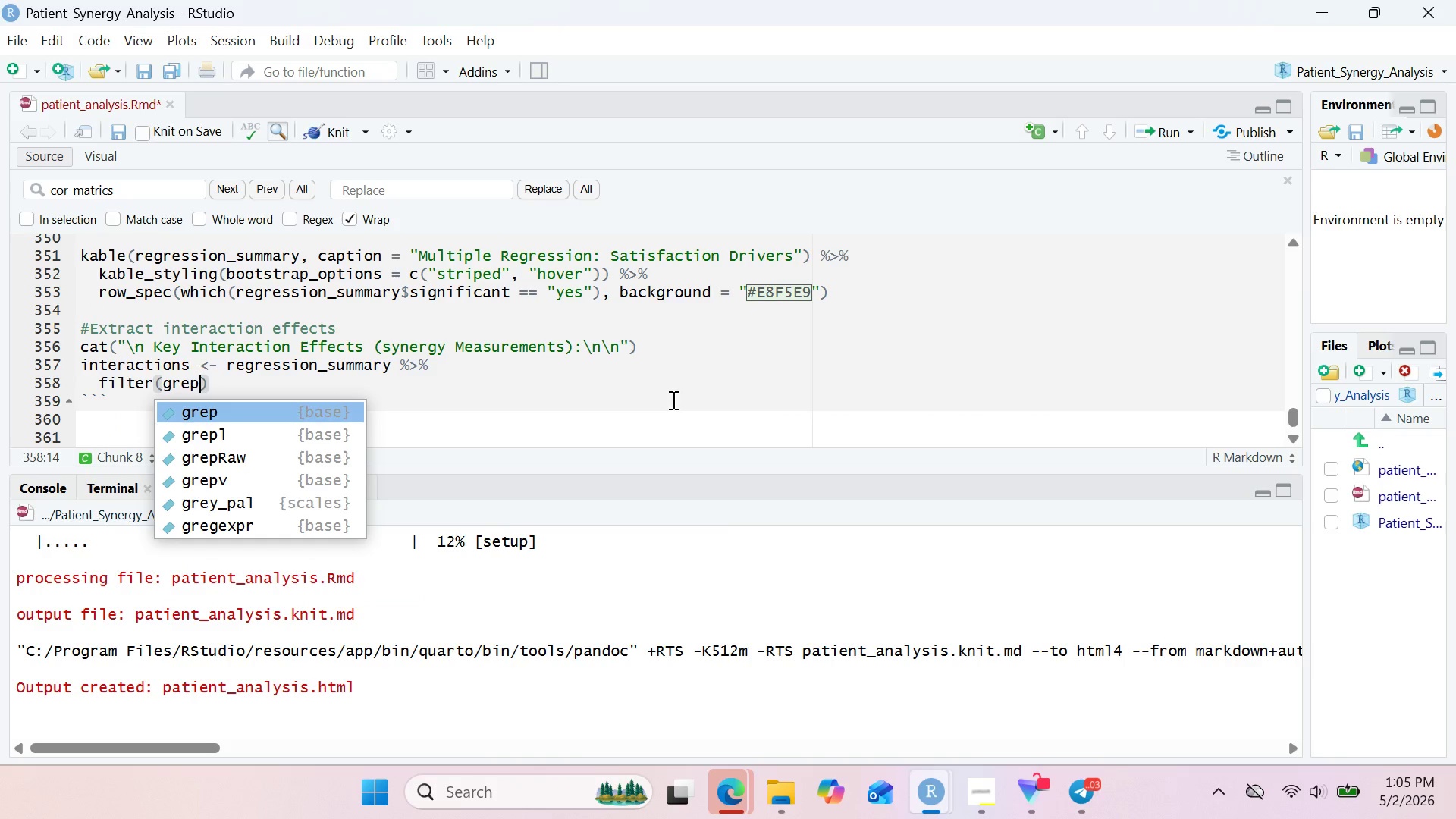 
key(ArrowDown)
 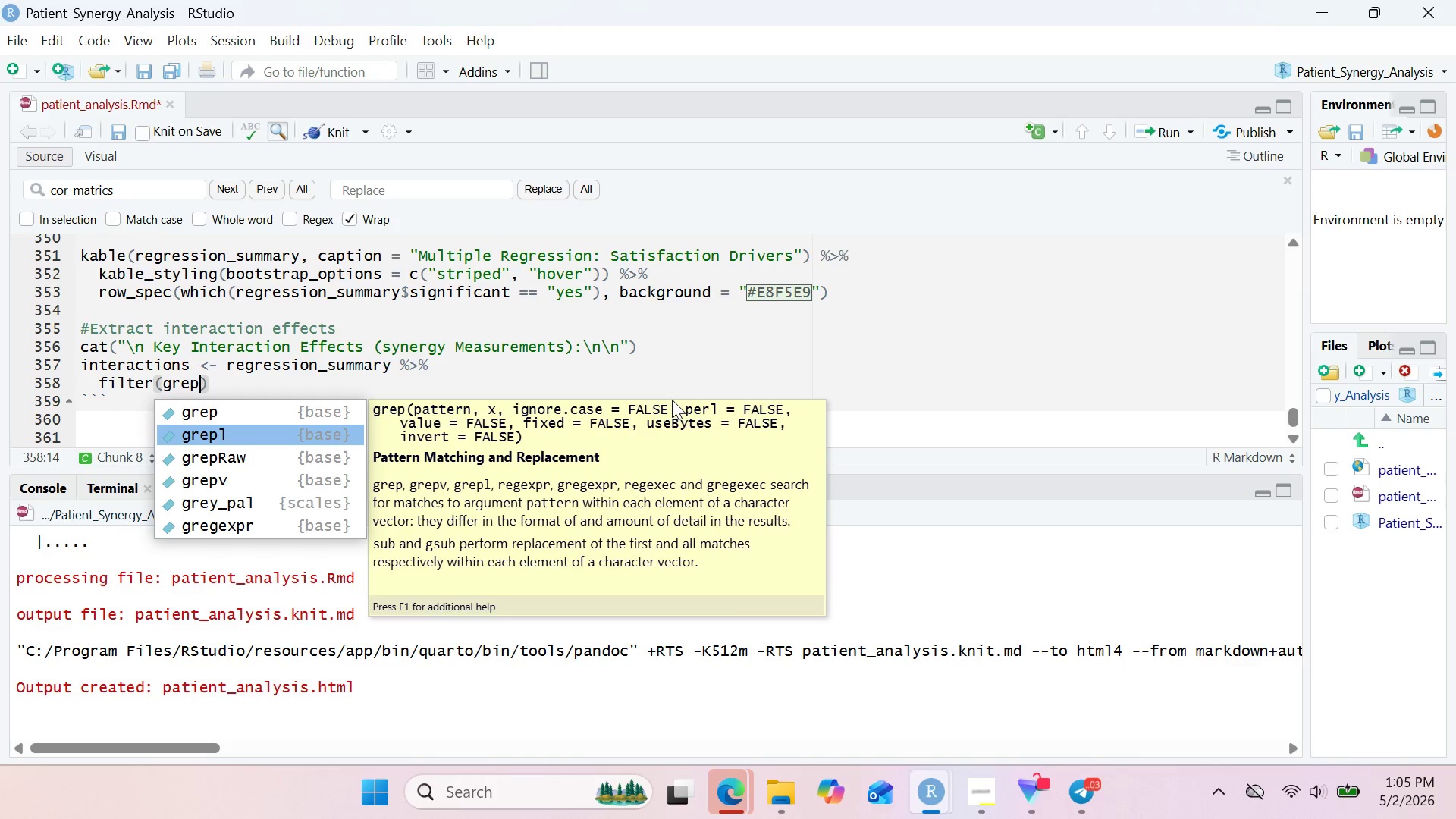 
key(Enter)
 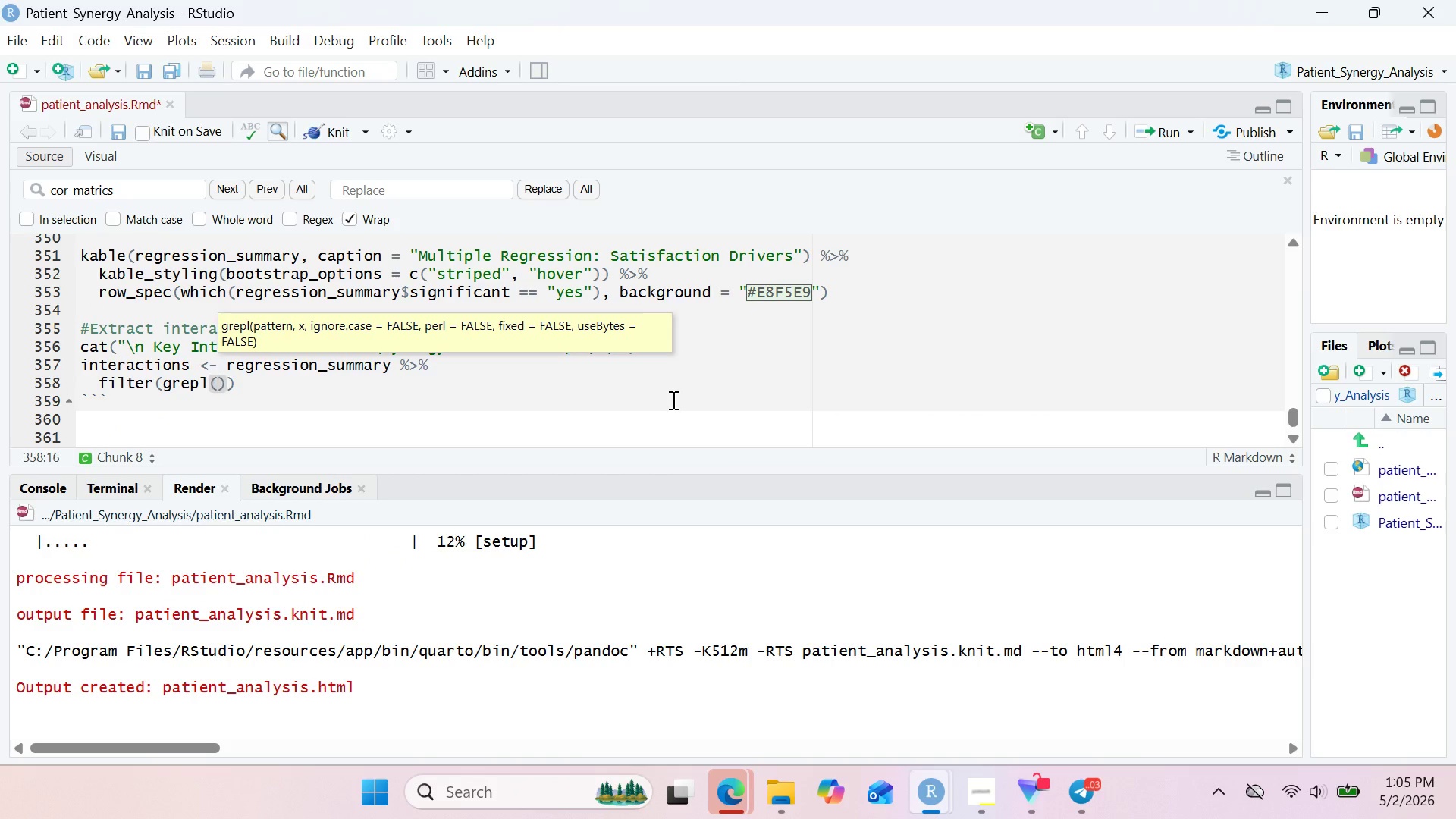 
key(Shift+Quote)
 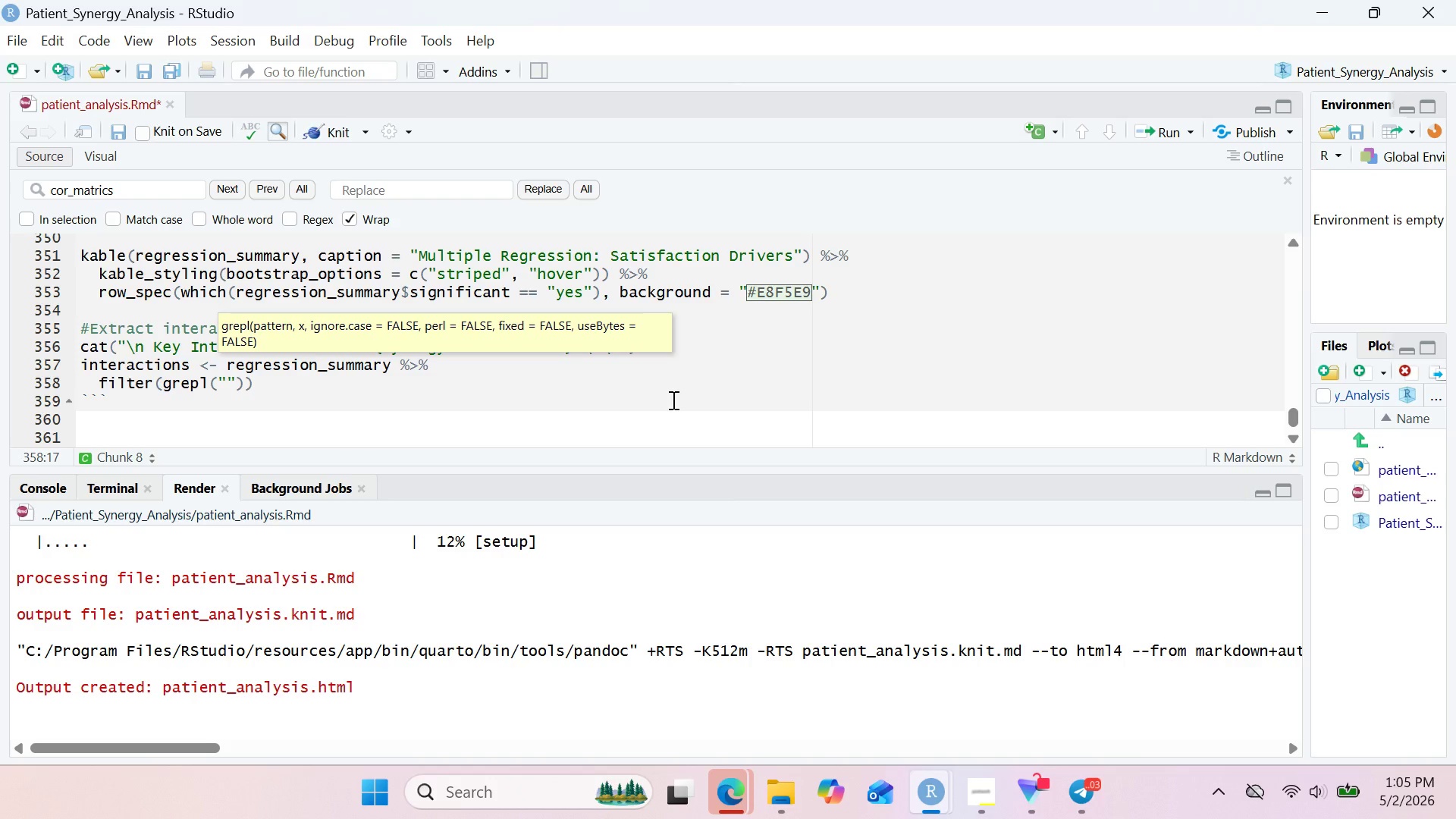 
hold_key(key=ShiftRight, duration=0.61)
 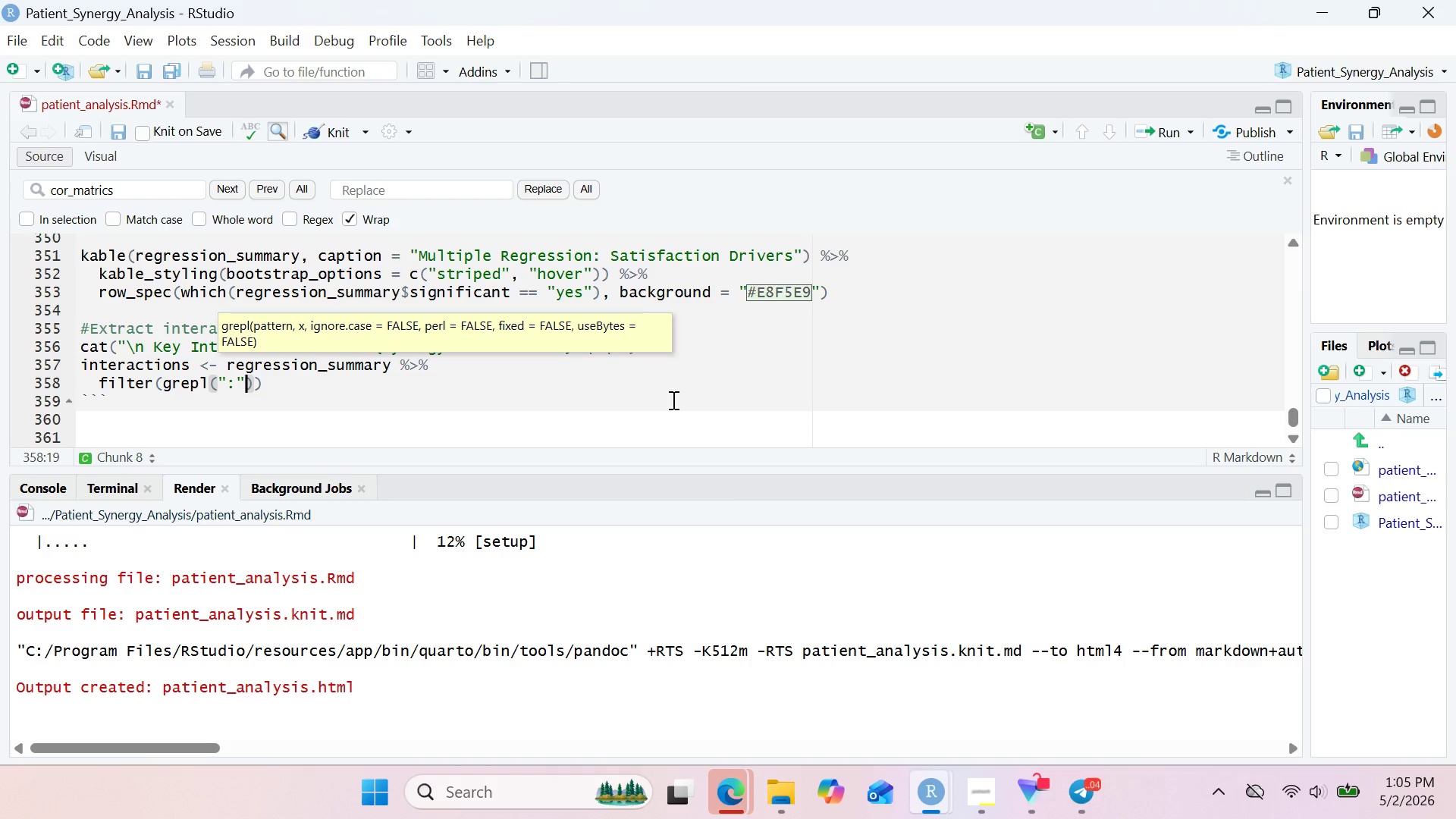 
key(Semicolon)
 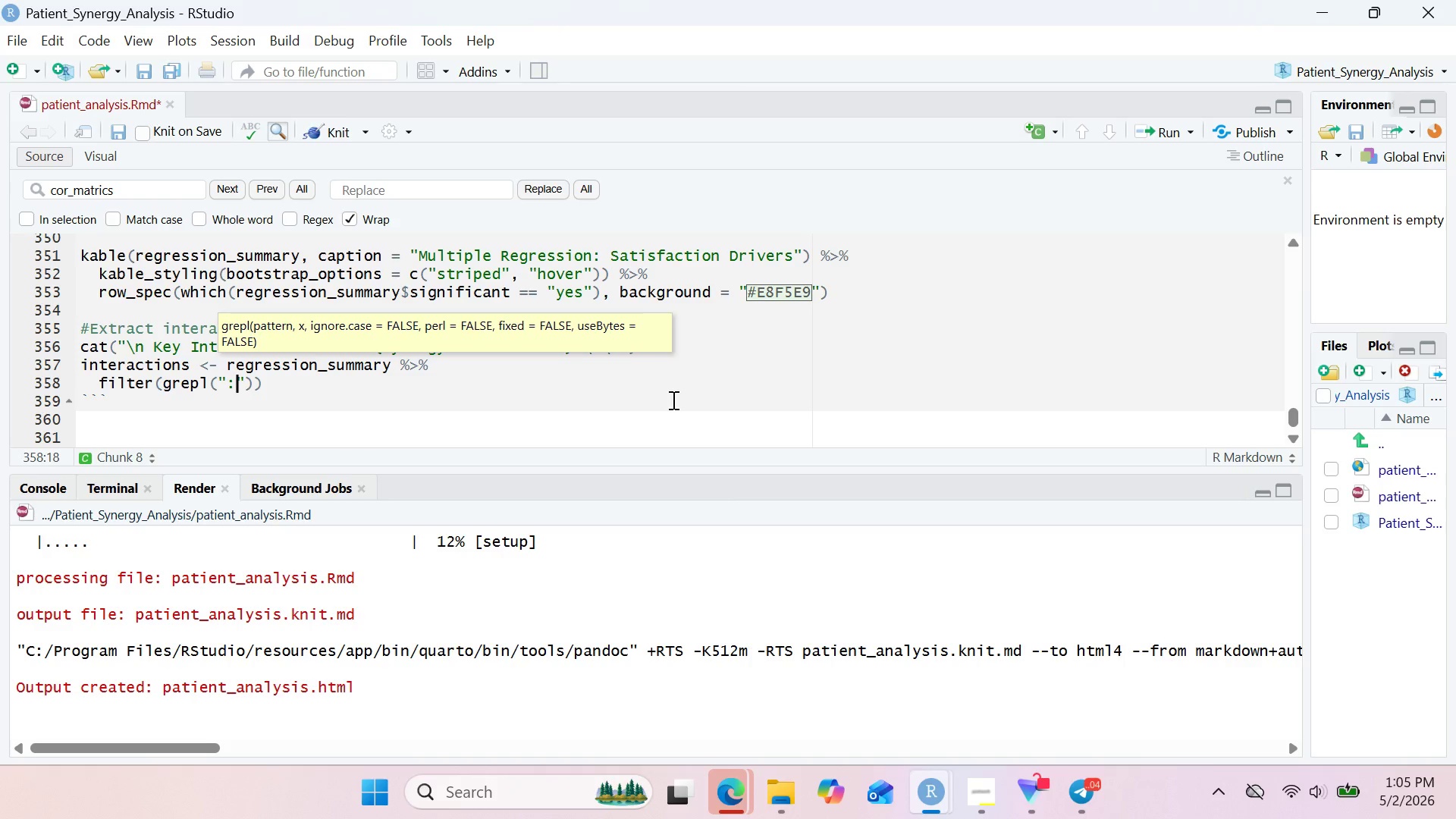 
key(ArrowRight)
 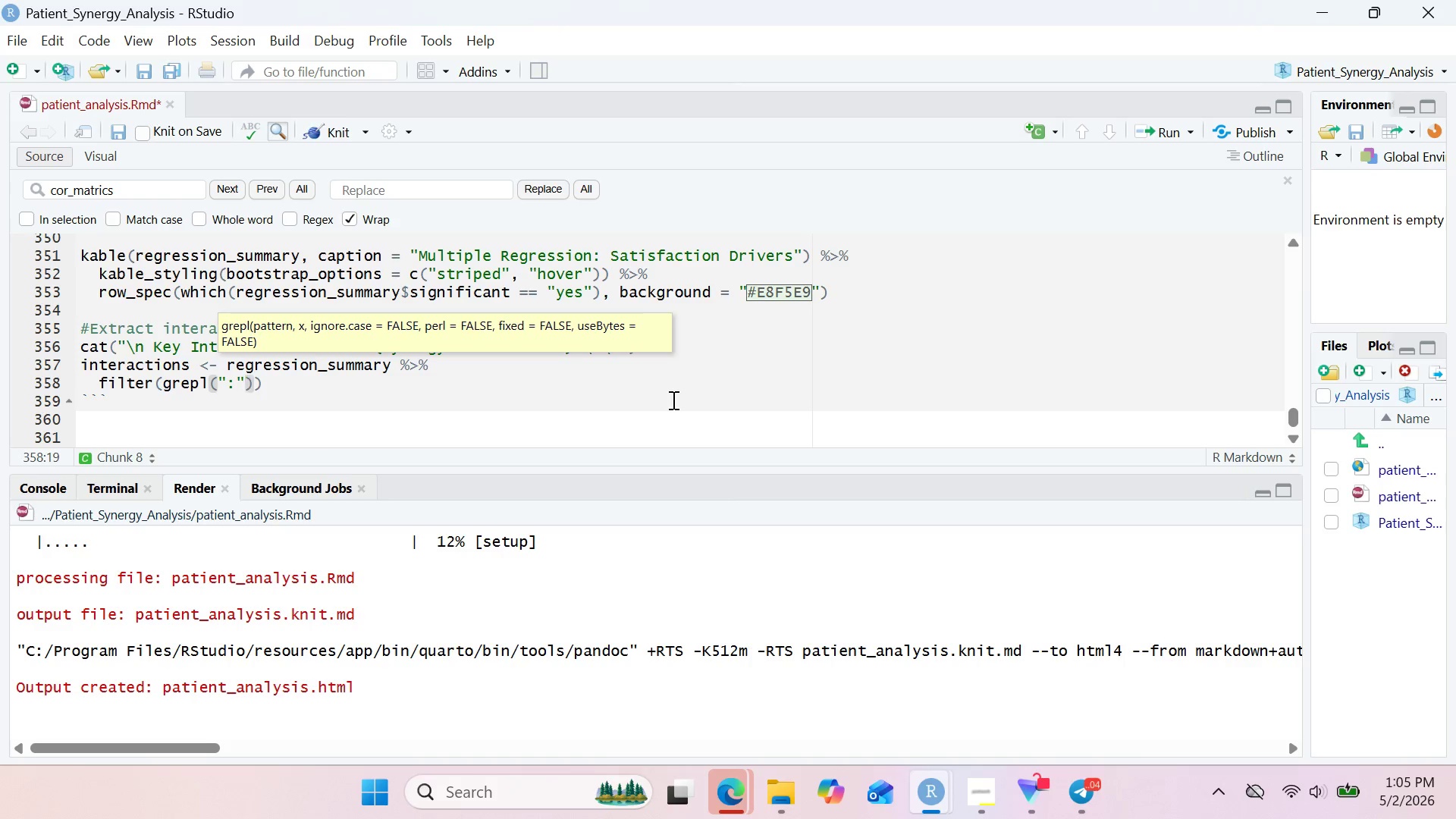 
type(, term)
 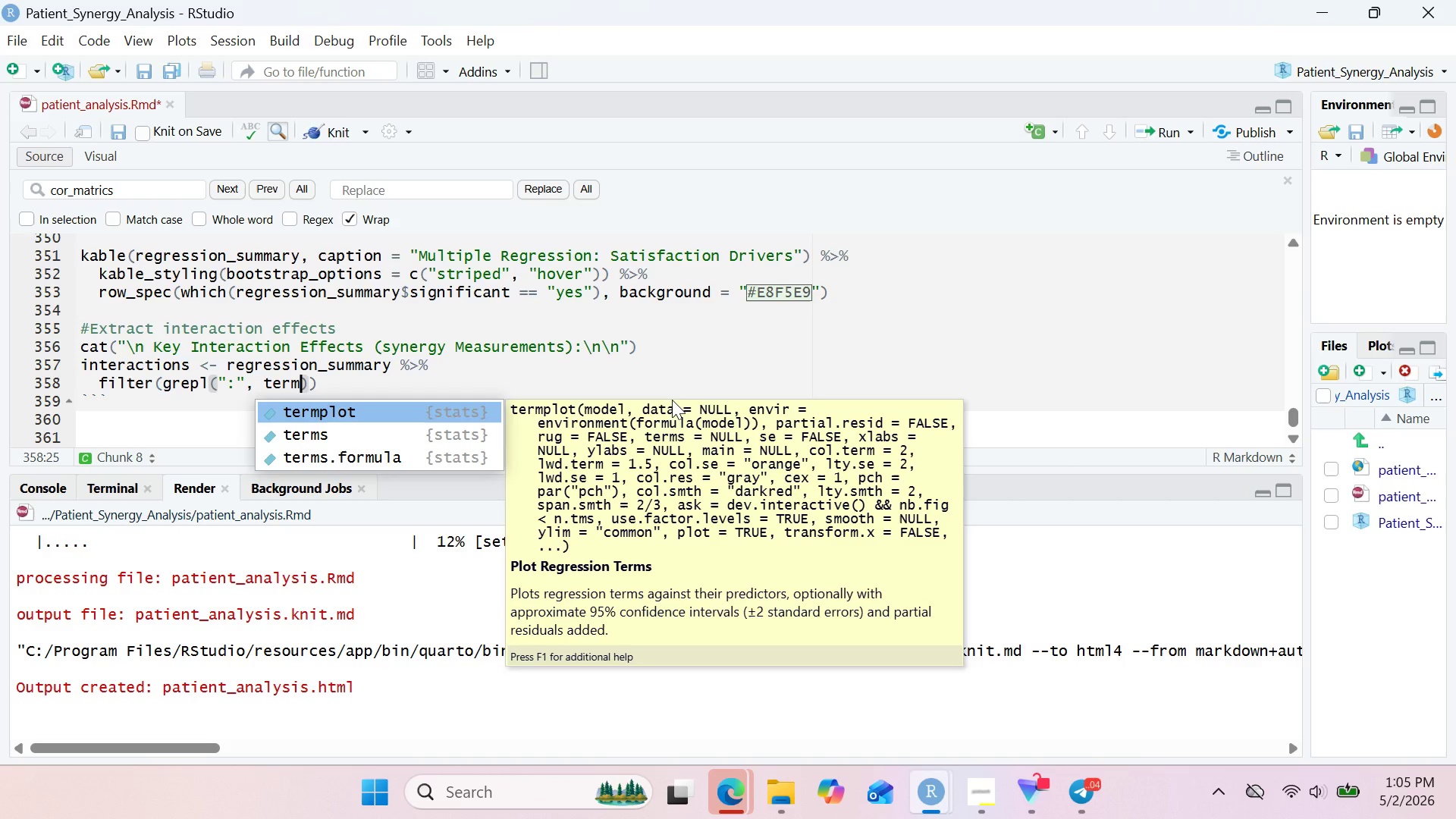 
key(ArrowRight)
 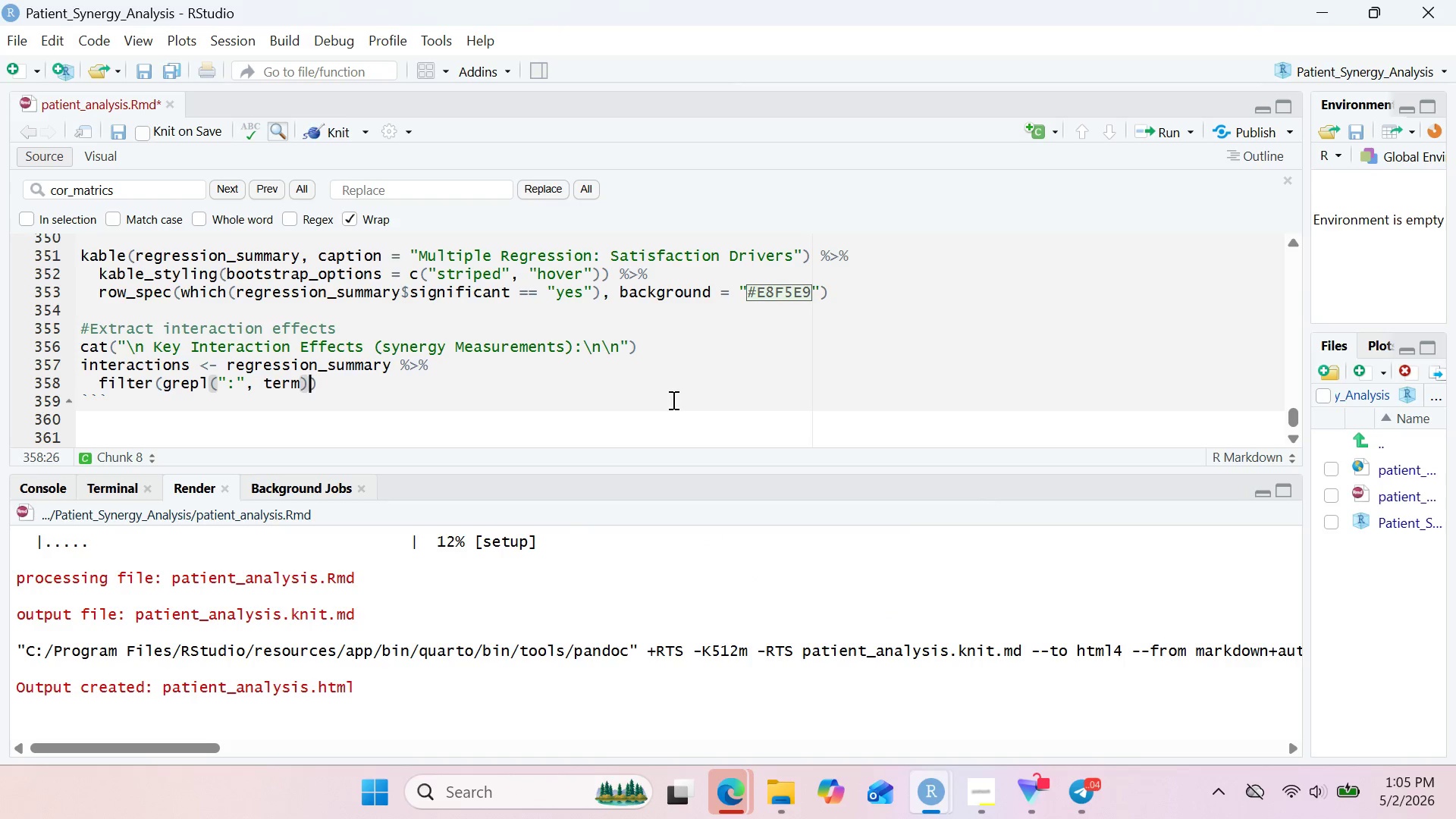 
key(ArrowRight)
 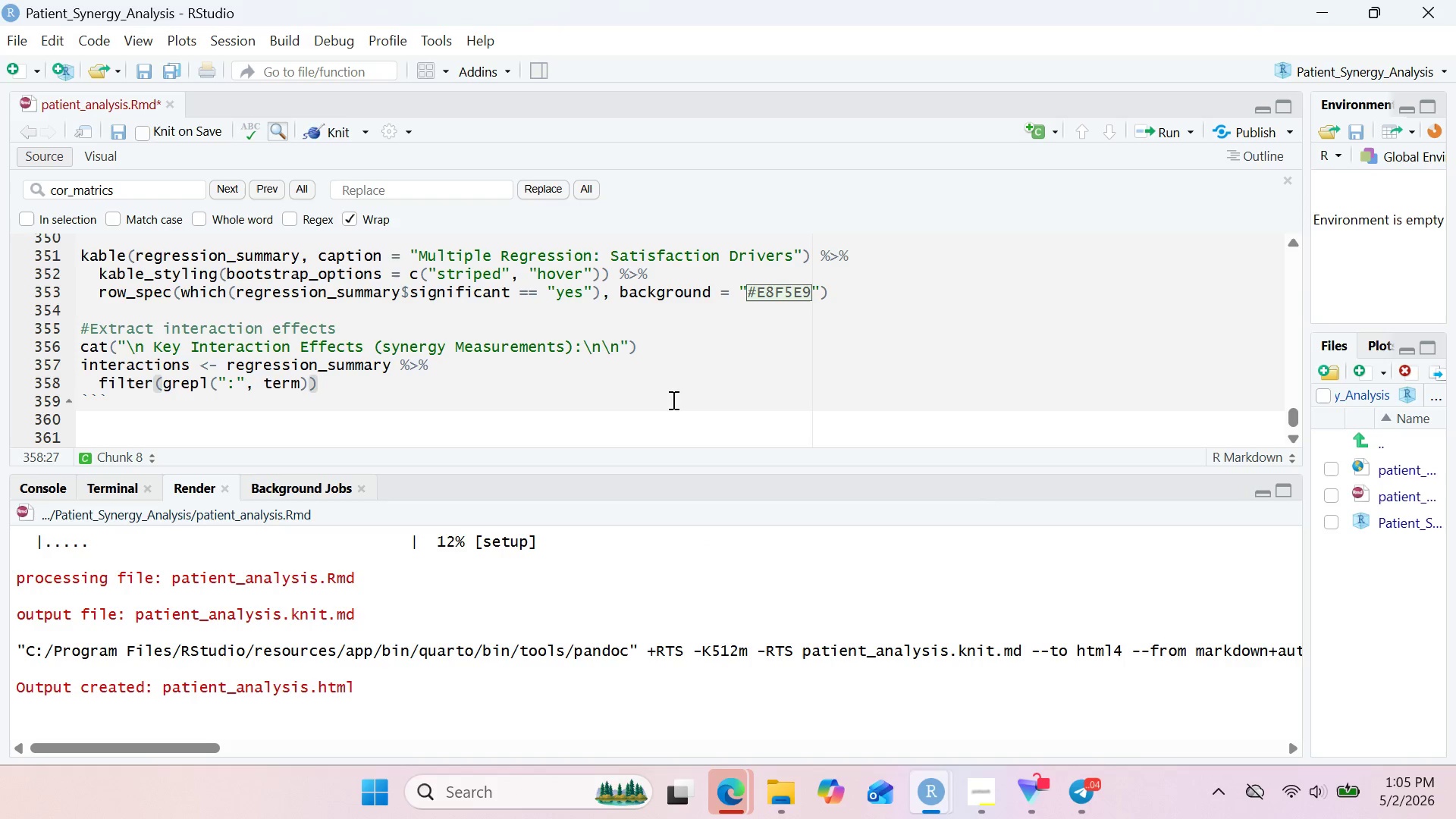 
key(Space)
 